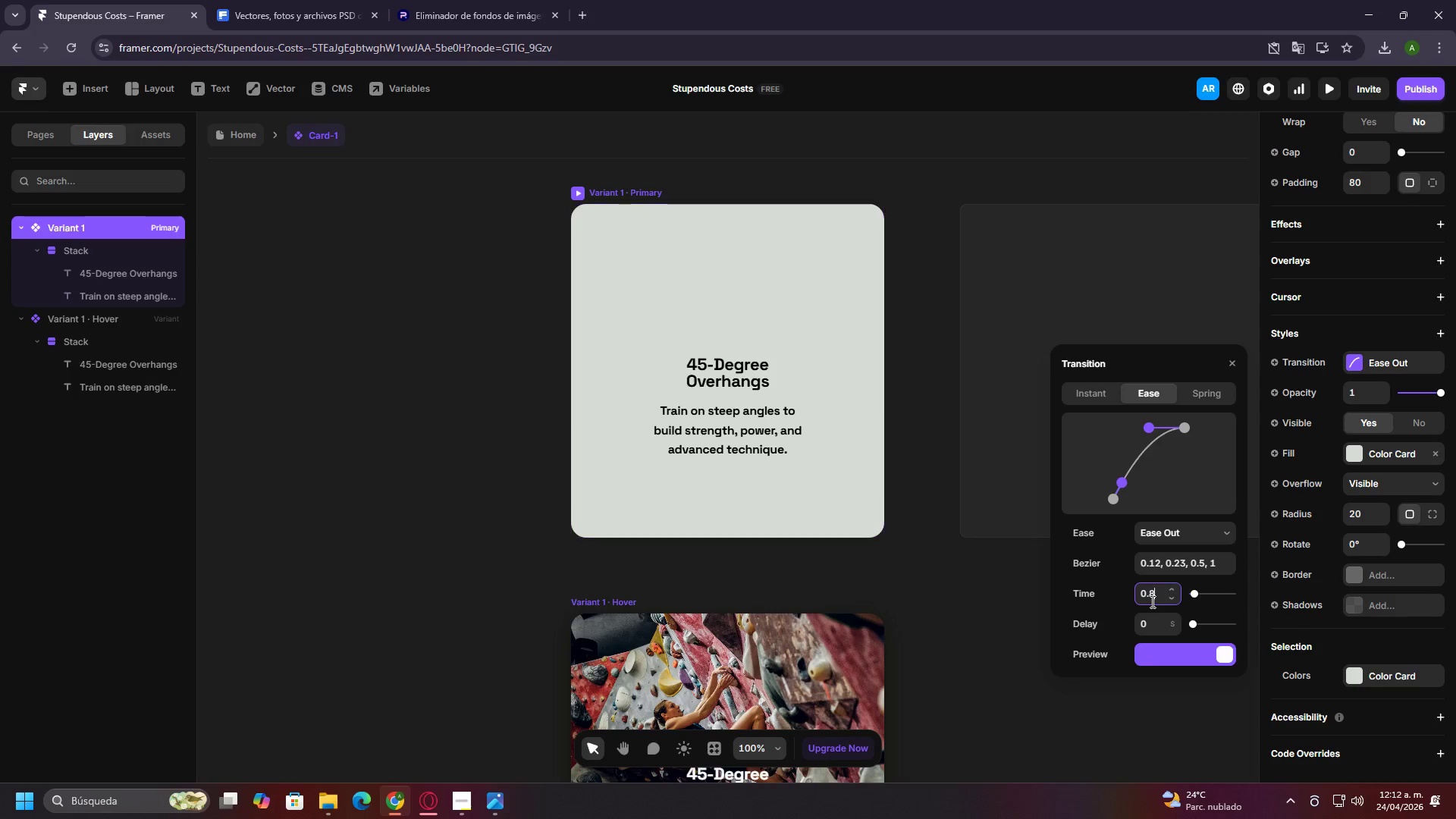 
key(Enter)
 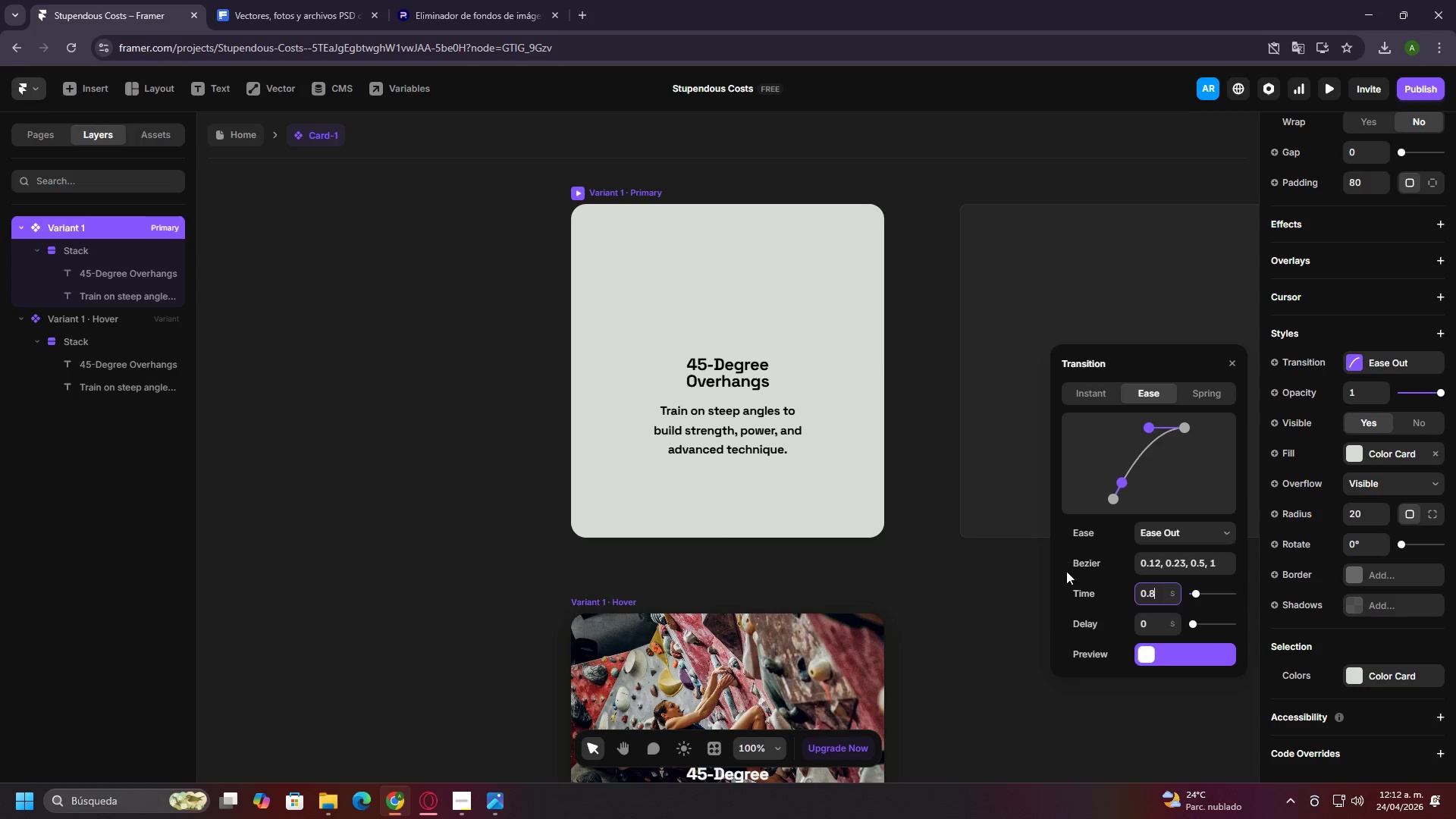 
left_click([1012, 656])
 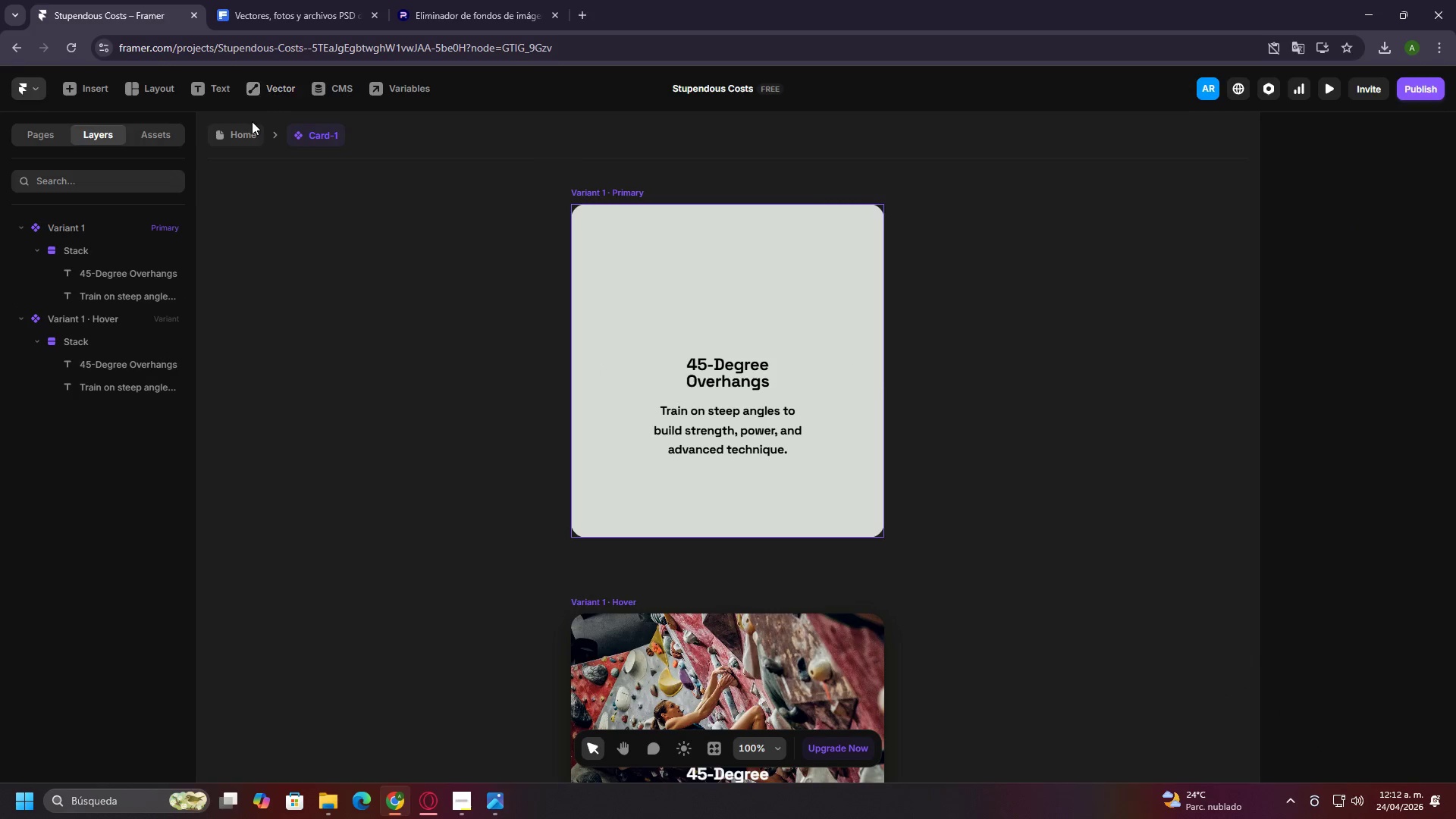 
double_click([252, 121])
 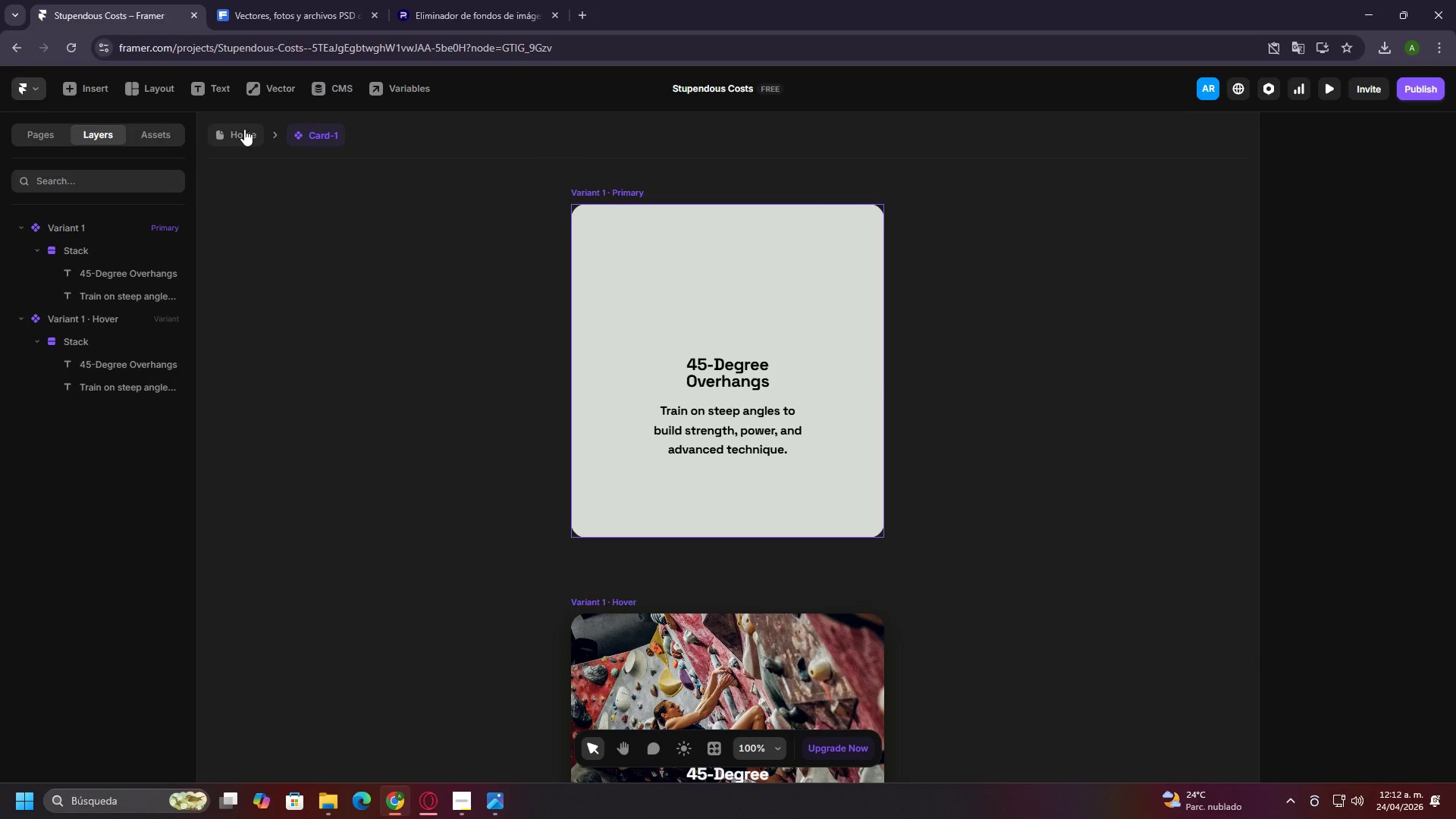 
triple_click([244, 129])
 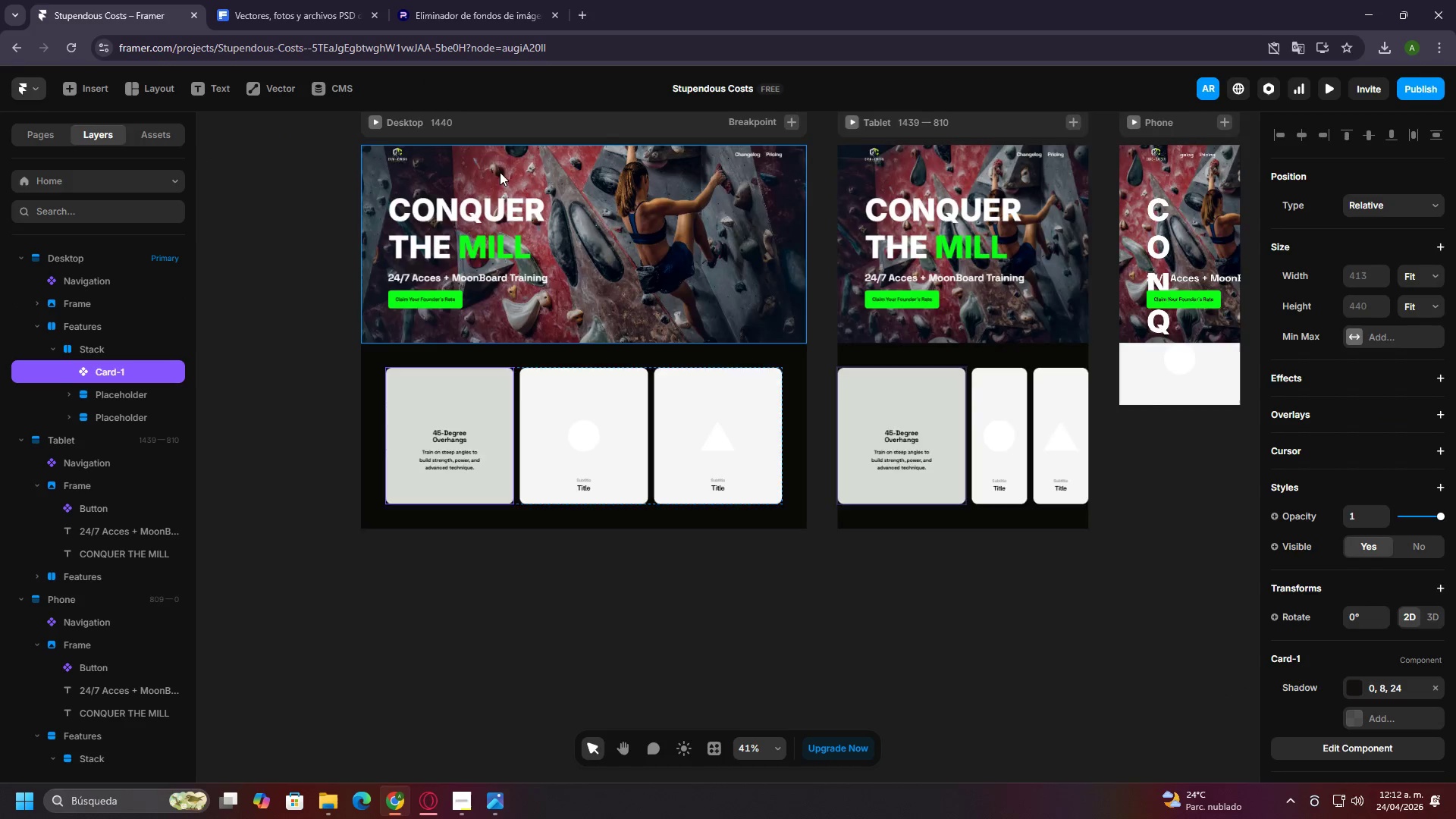 
scroll: coordinate [494, 172], scroll_direction: up, amount: 5.0
 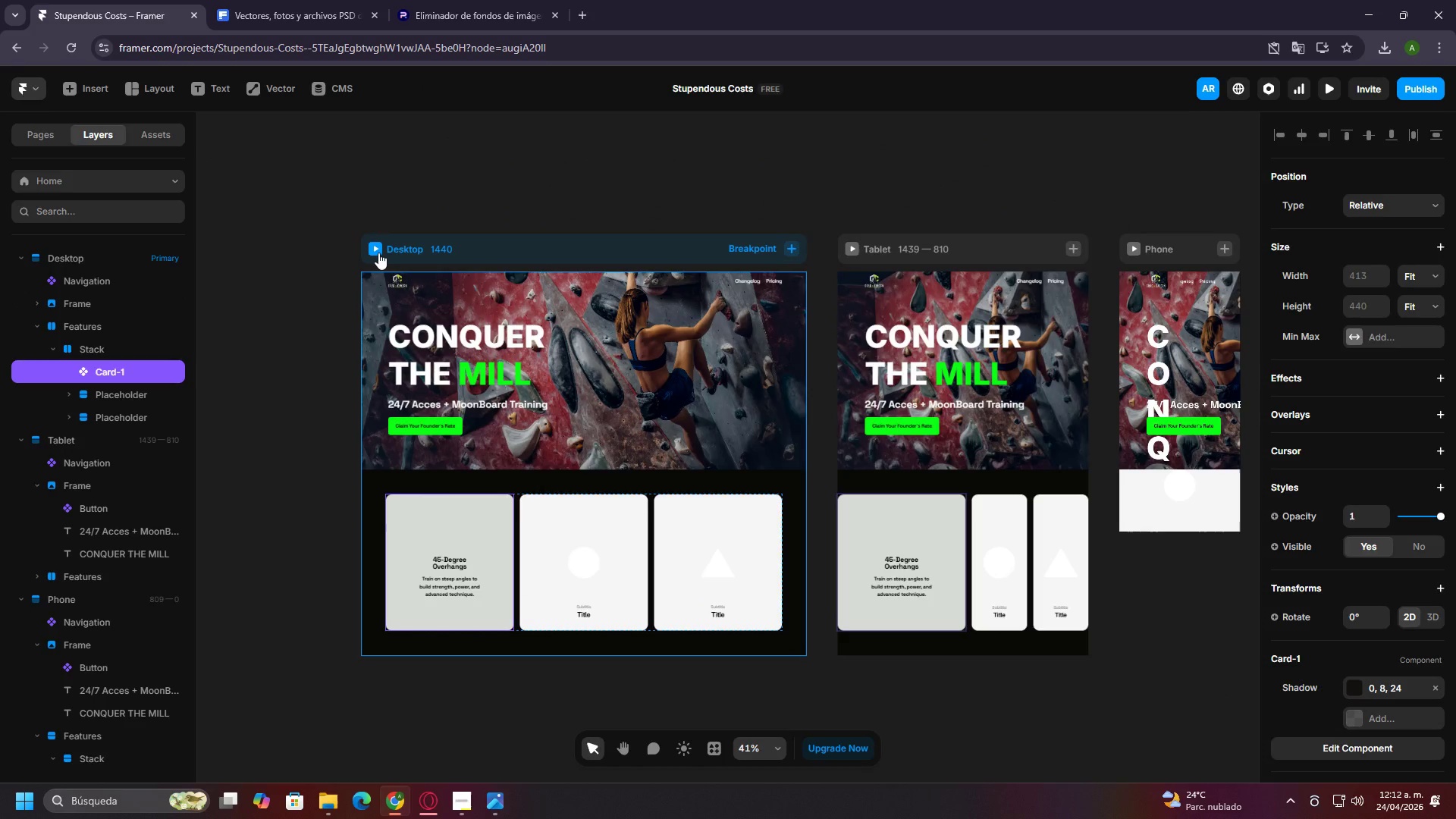 
left_click([378, 253])
 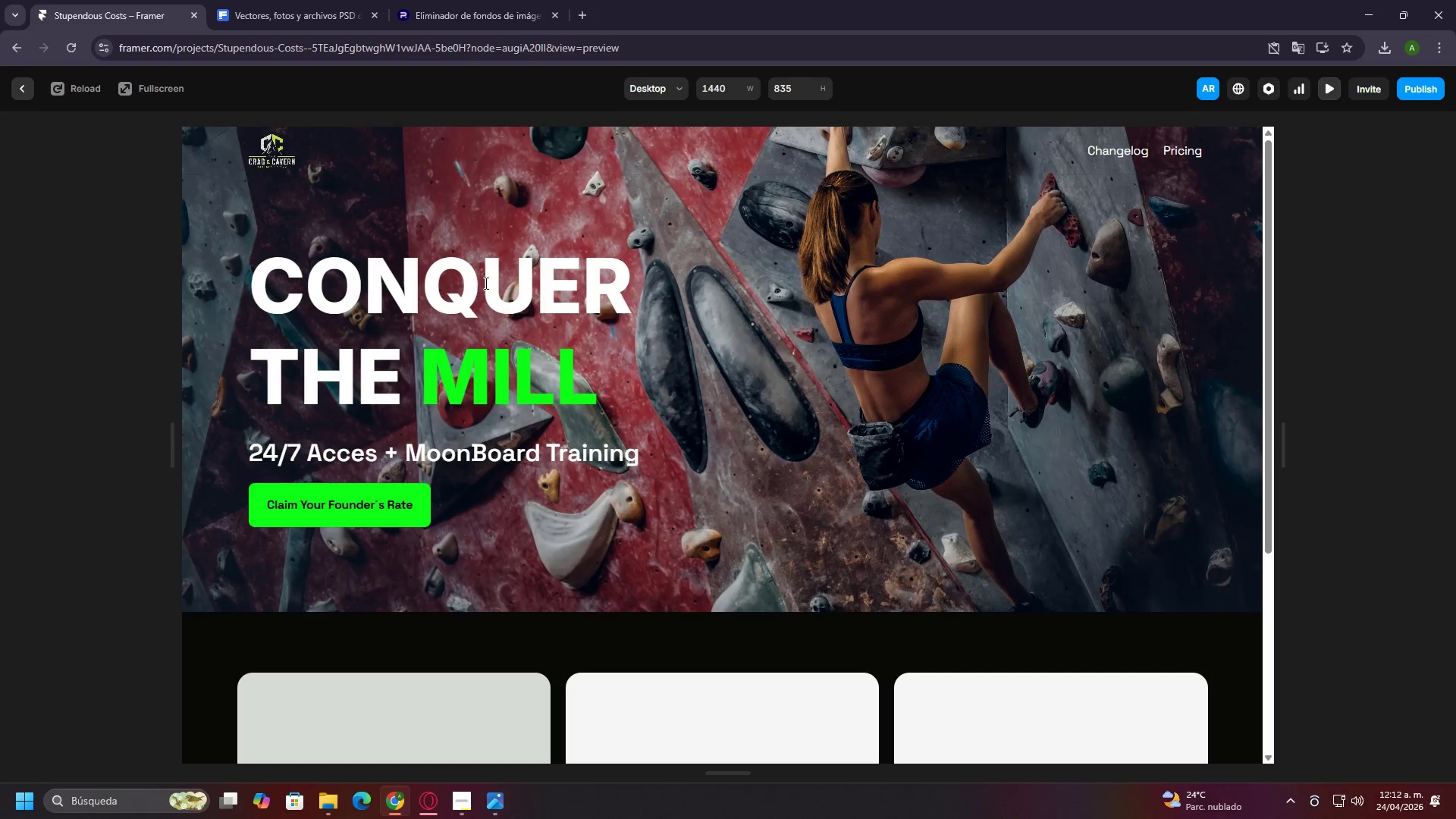 
scroll: coordinate [517, 262], scroll_direction: down, amount: 4.0
 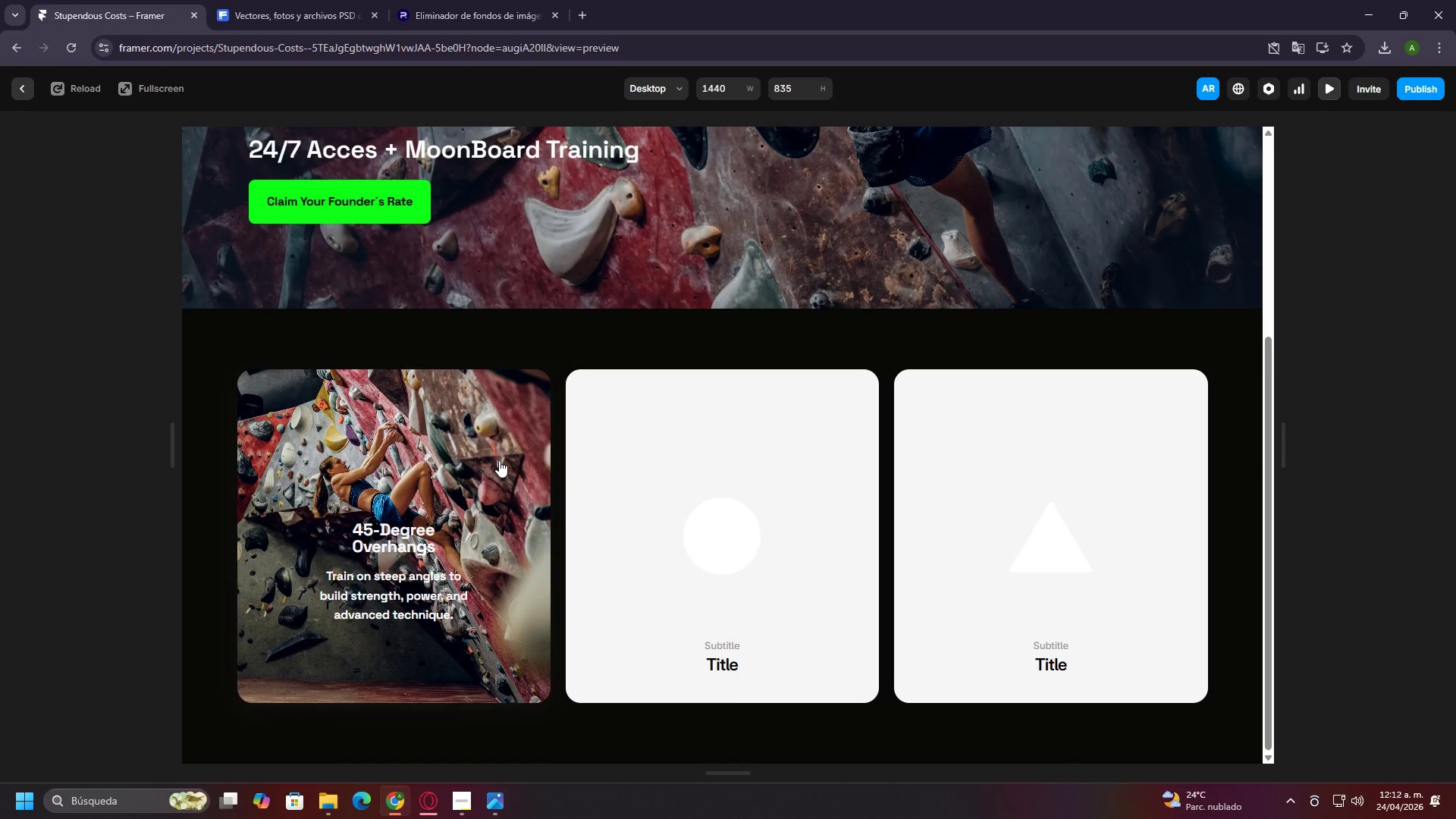 
wait(7.6)
 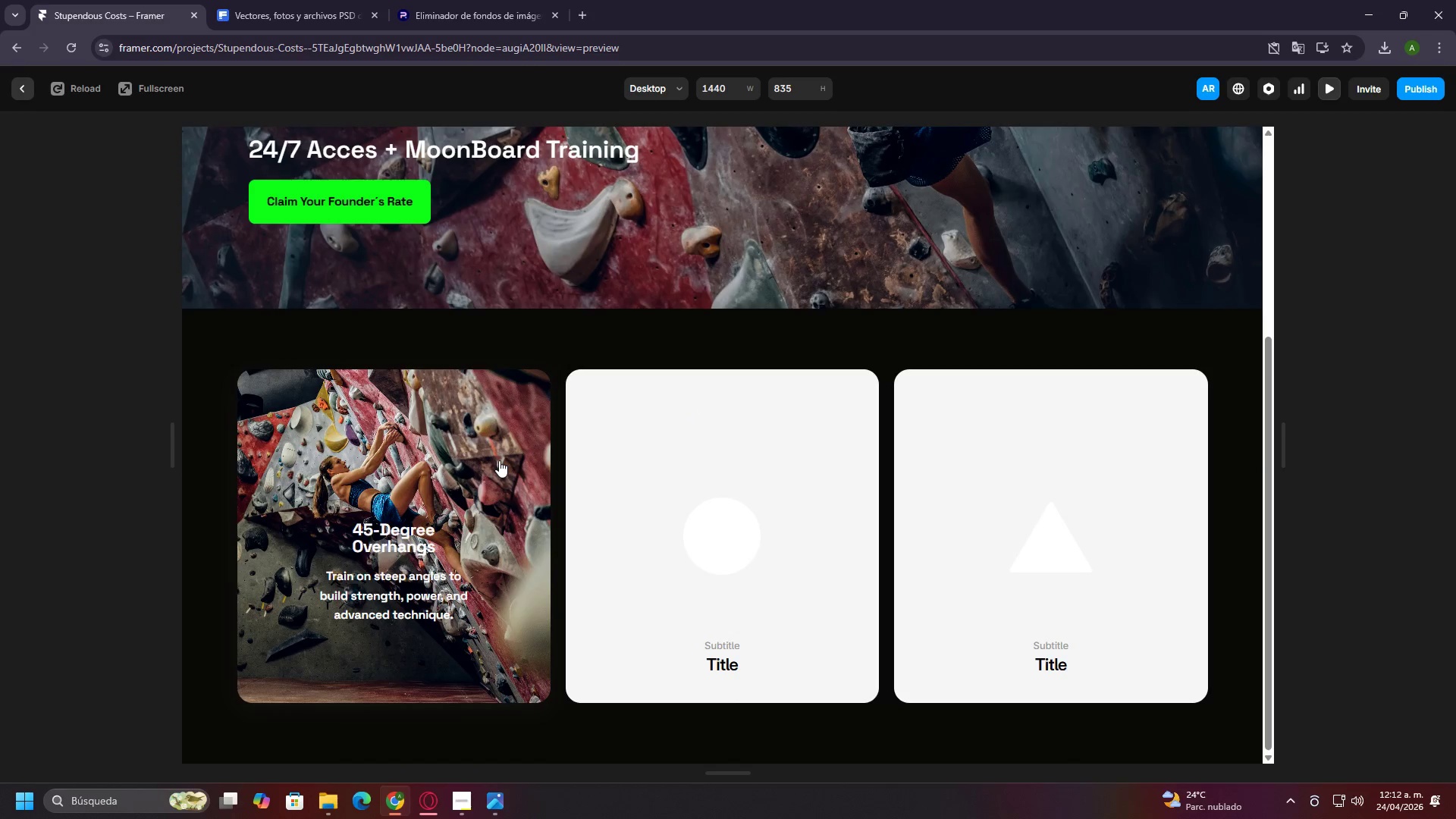 
left_click([391, 461])
 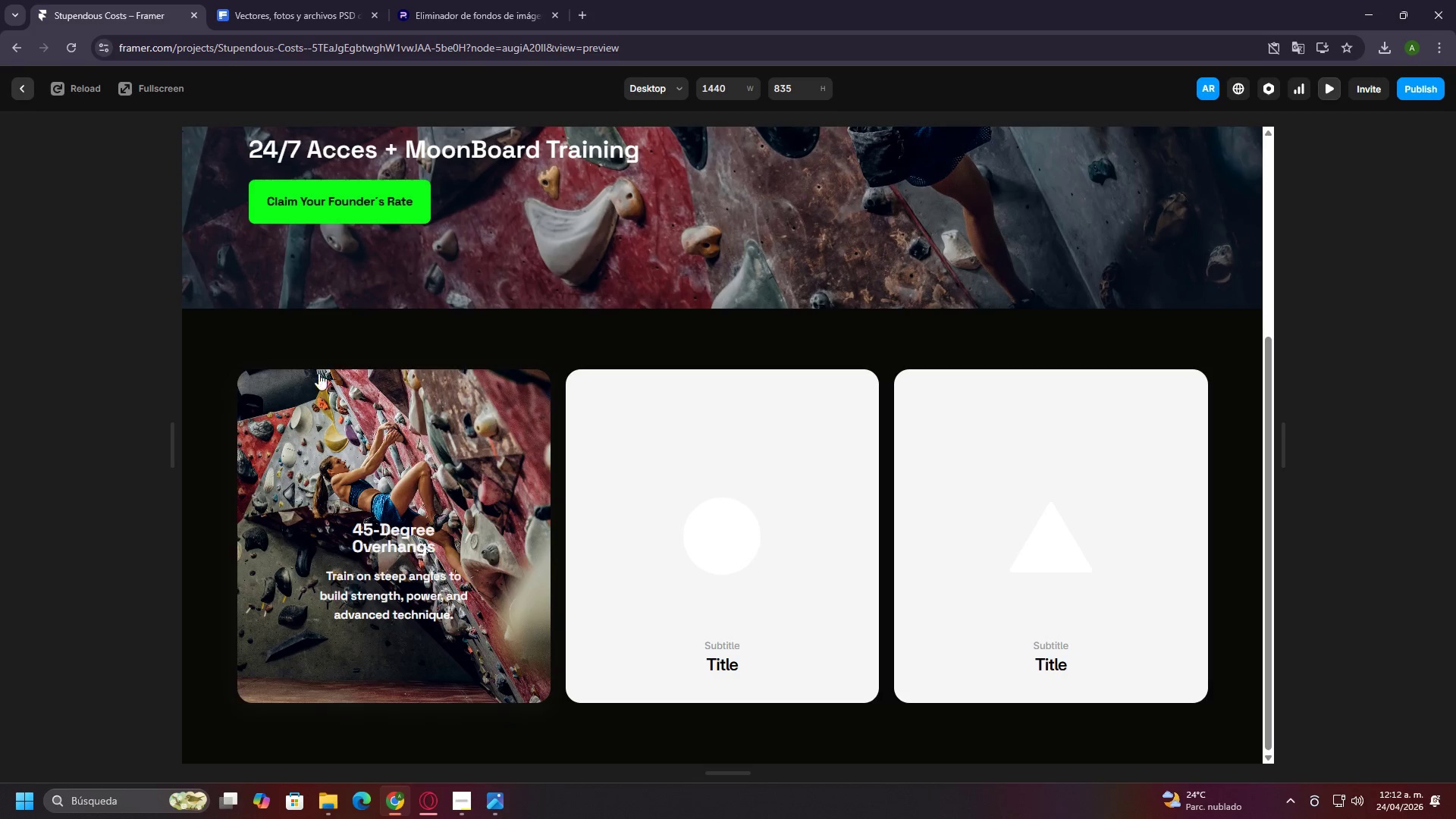 
scroll: coordinate [450, 520], scroll_direction: down, amount: 12.0
 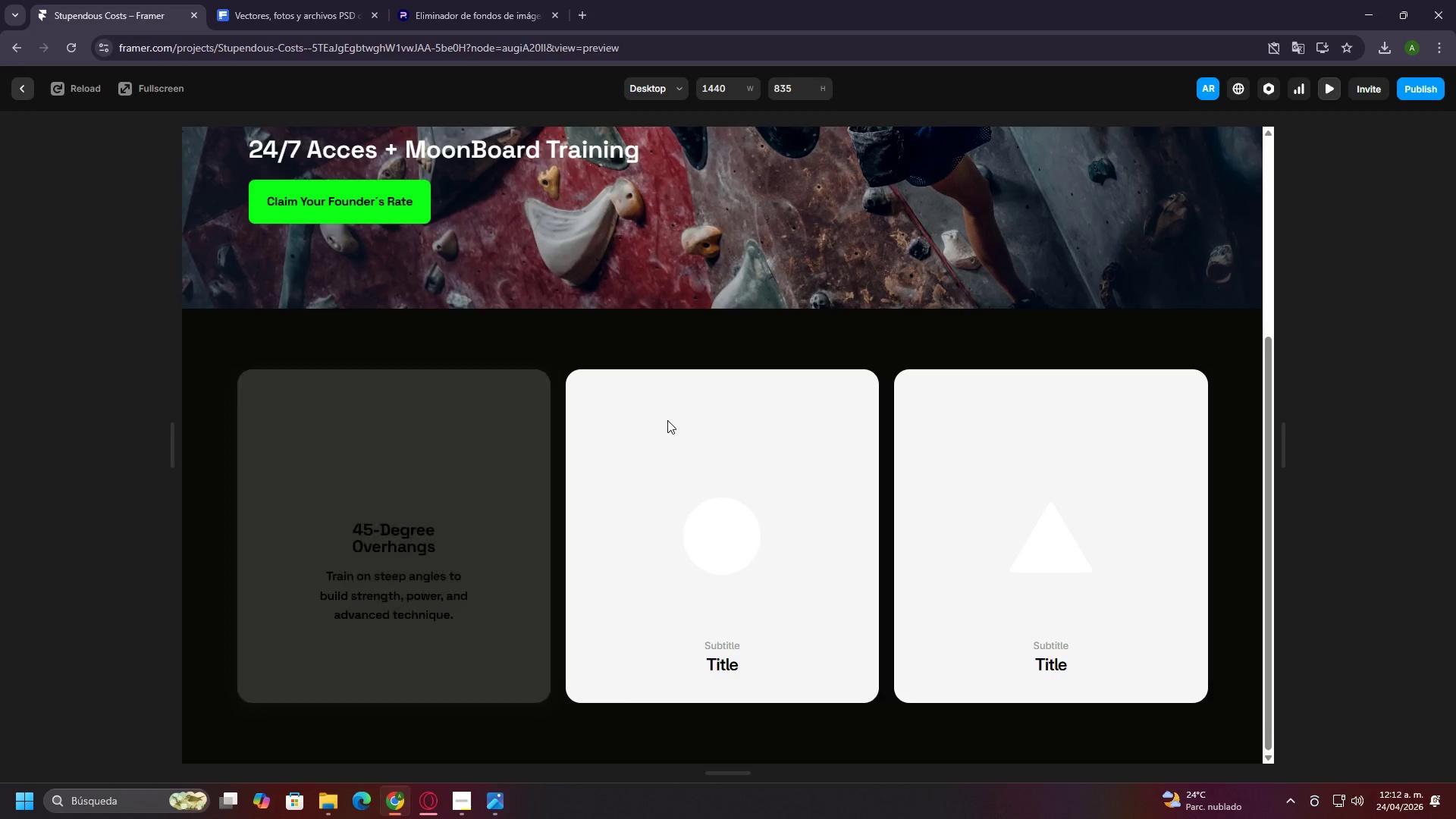 
scroll: coordinate [444, 446], scroll_direction: up, amount: 6.0
 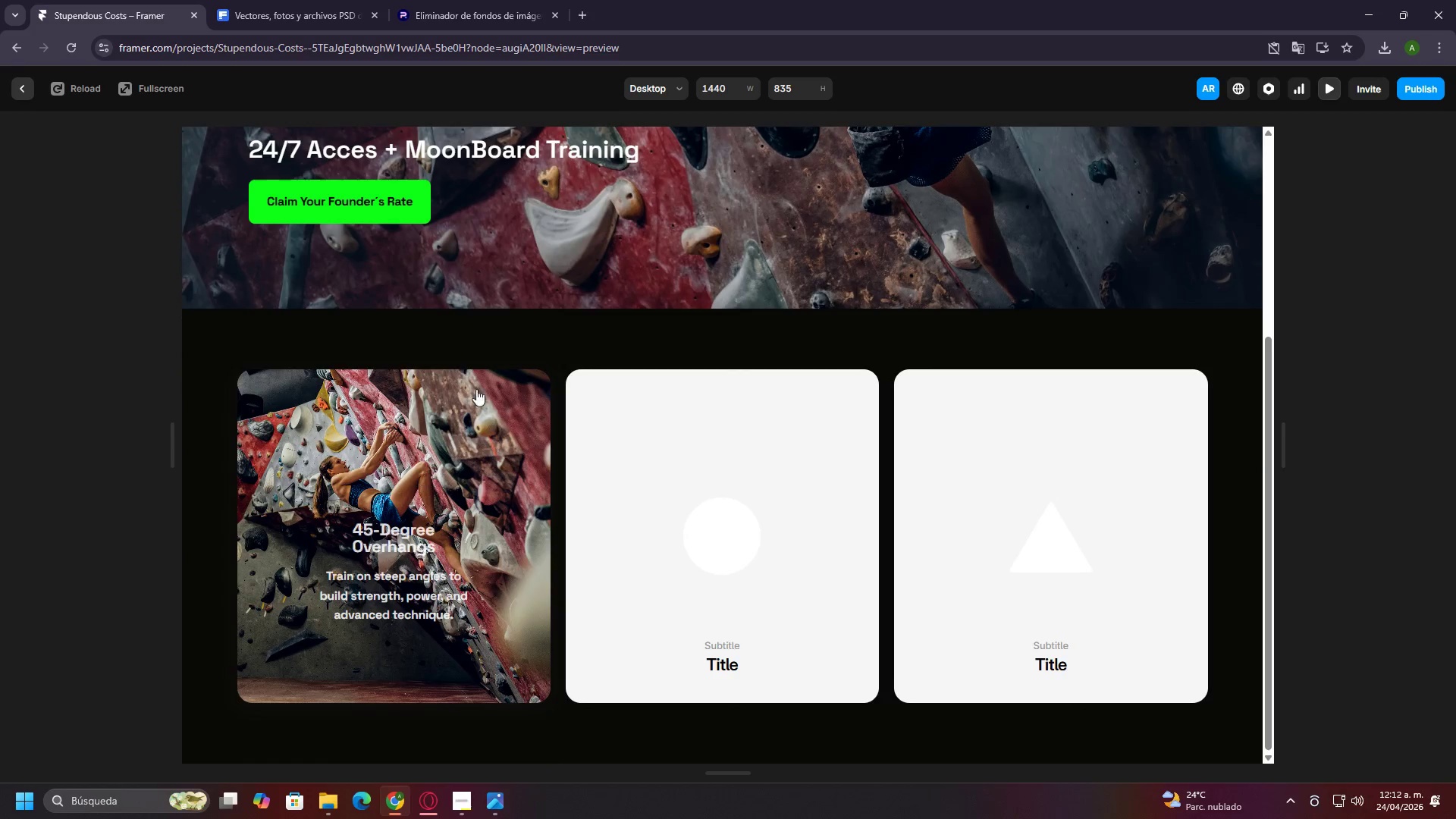 
scroll: coordinate [449, 494], scroll_direction: down, amount: 3.0
 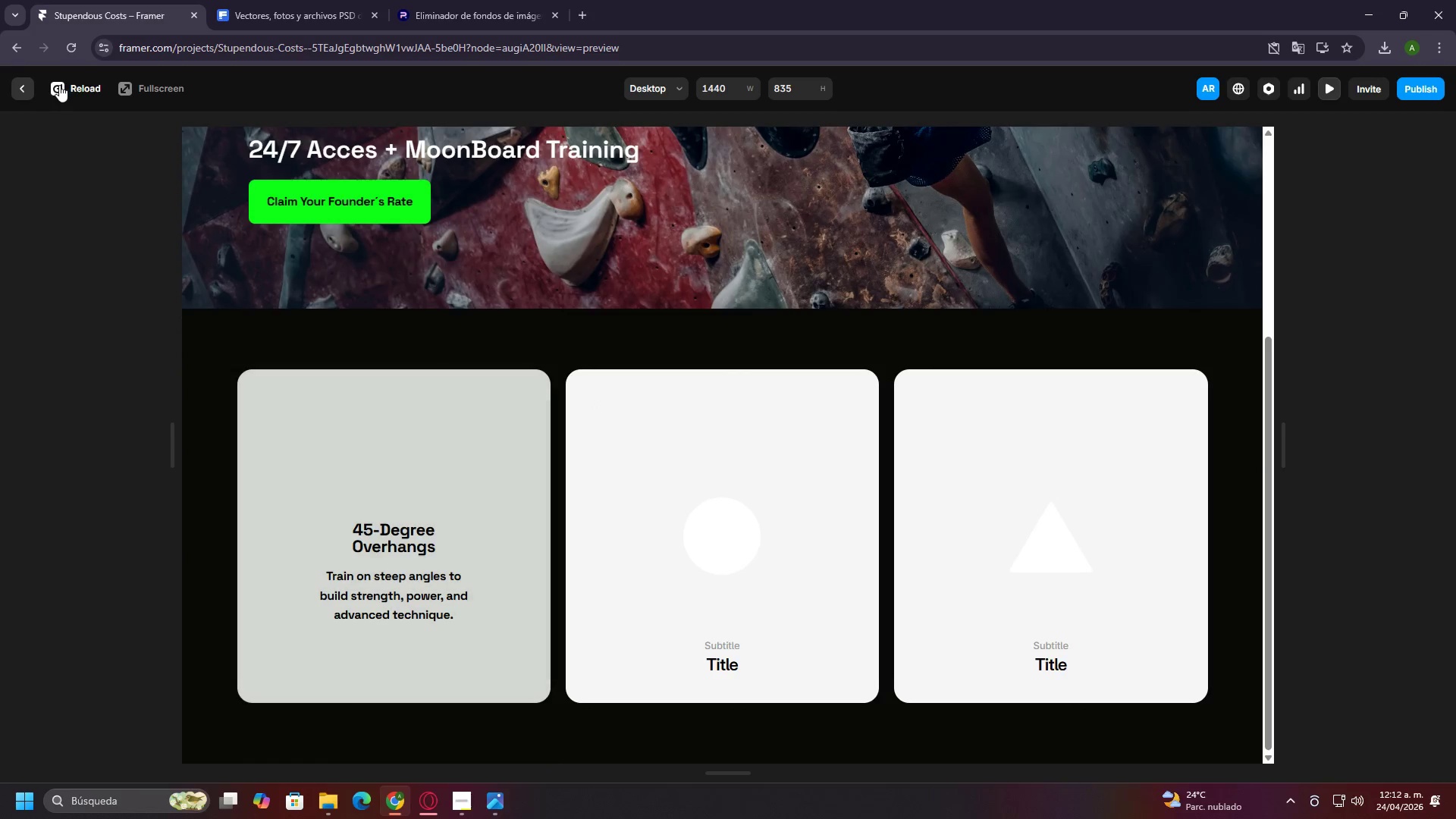 
left_click([30, 86])
 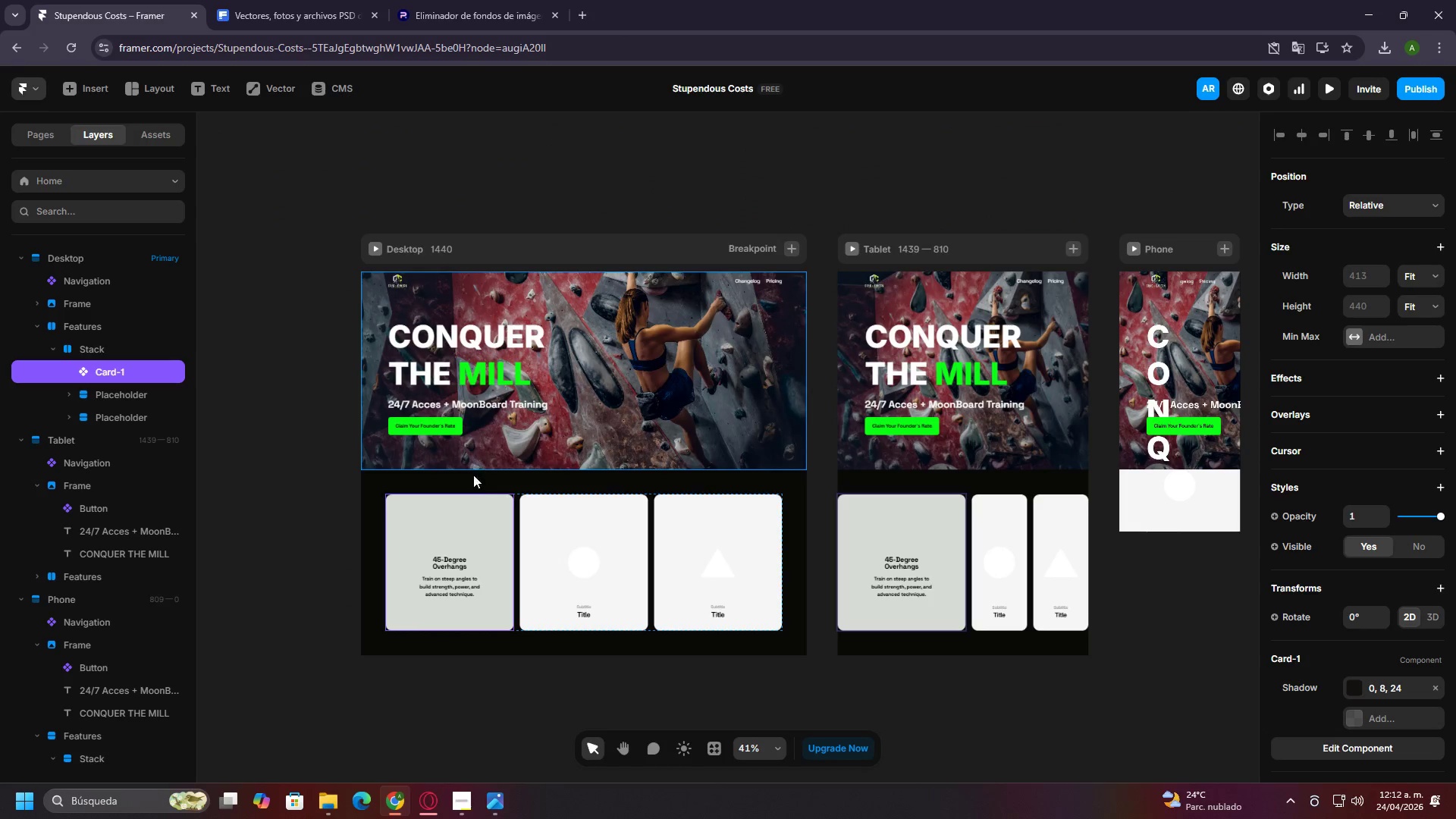 
left_click([462, 540])
 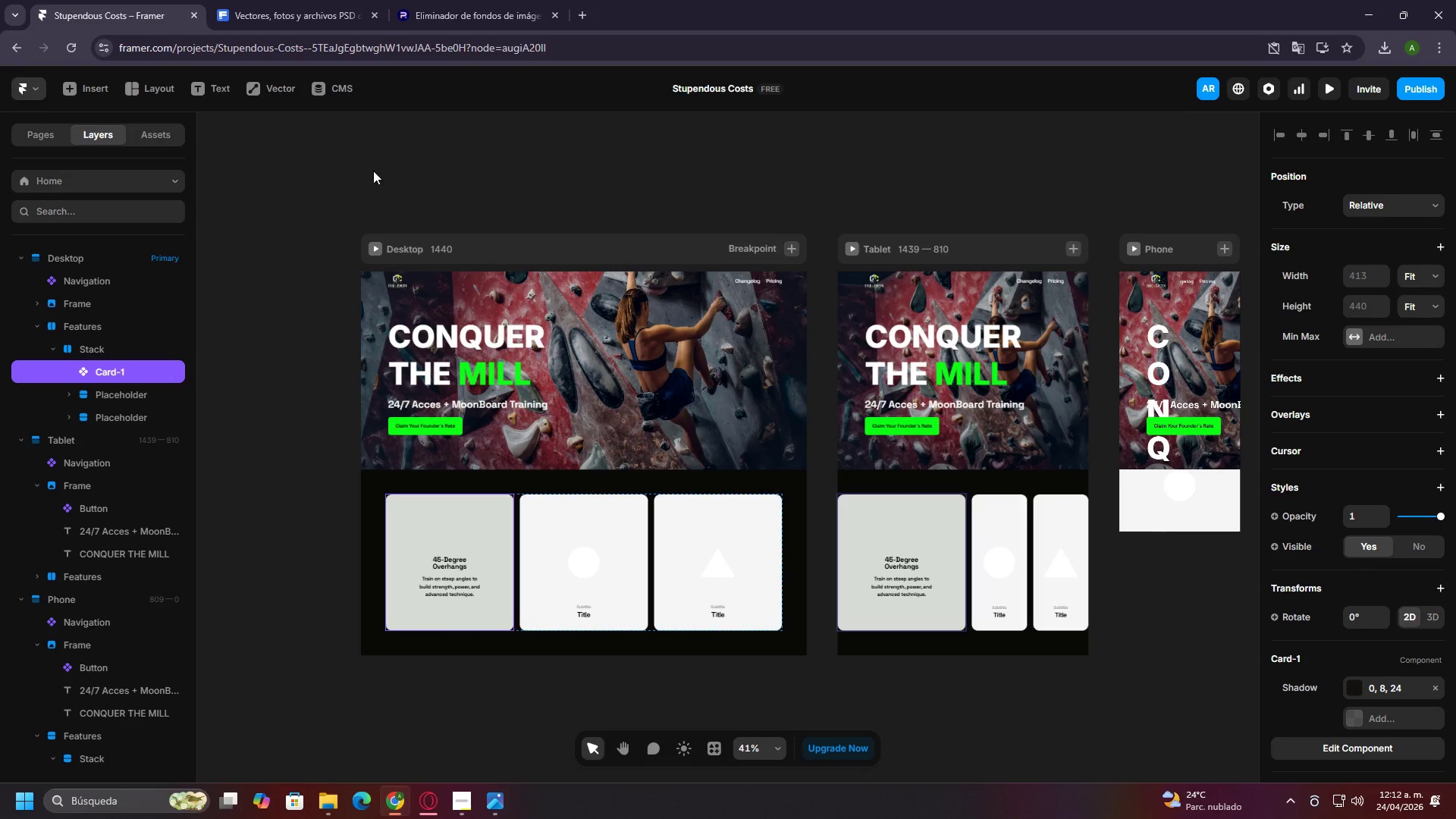 
double_click([486, 524])
 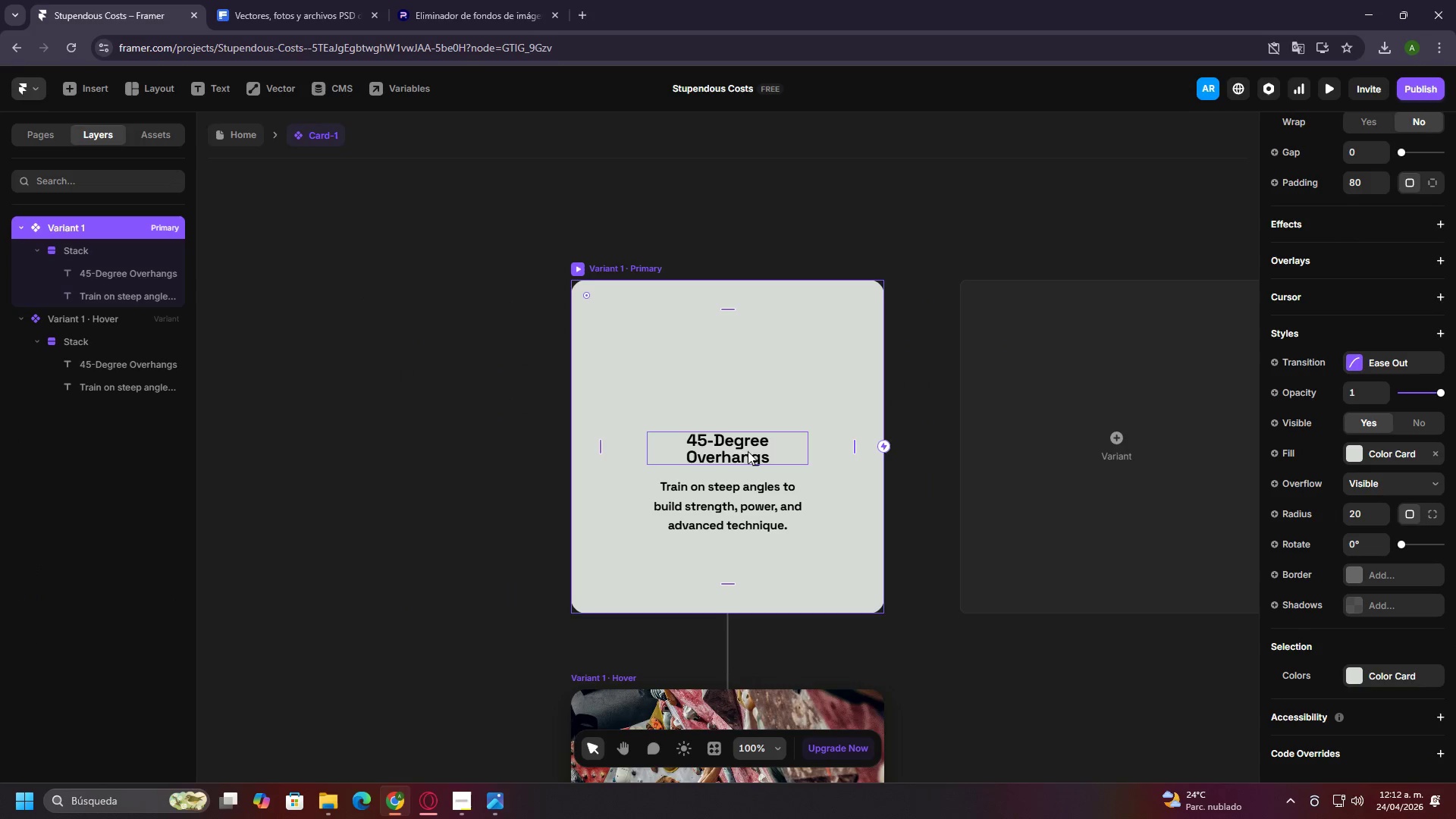 
hold_key(key=ControlLeft, duration=1.5)
scroll: coordinate [752, 448], scroll_direction: down, amount: 11.0
 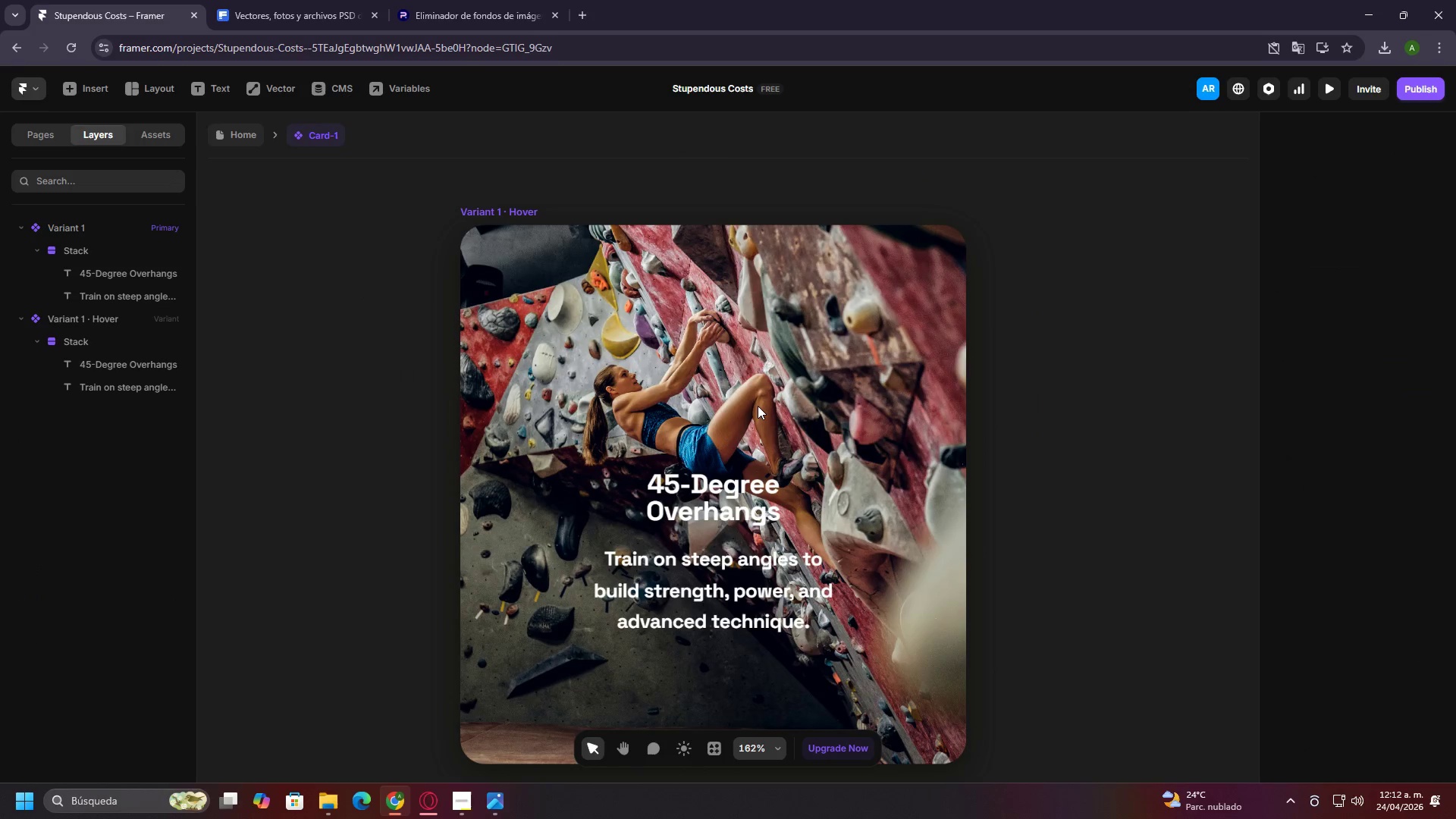 
left_click([758, 406])
 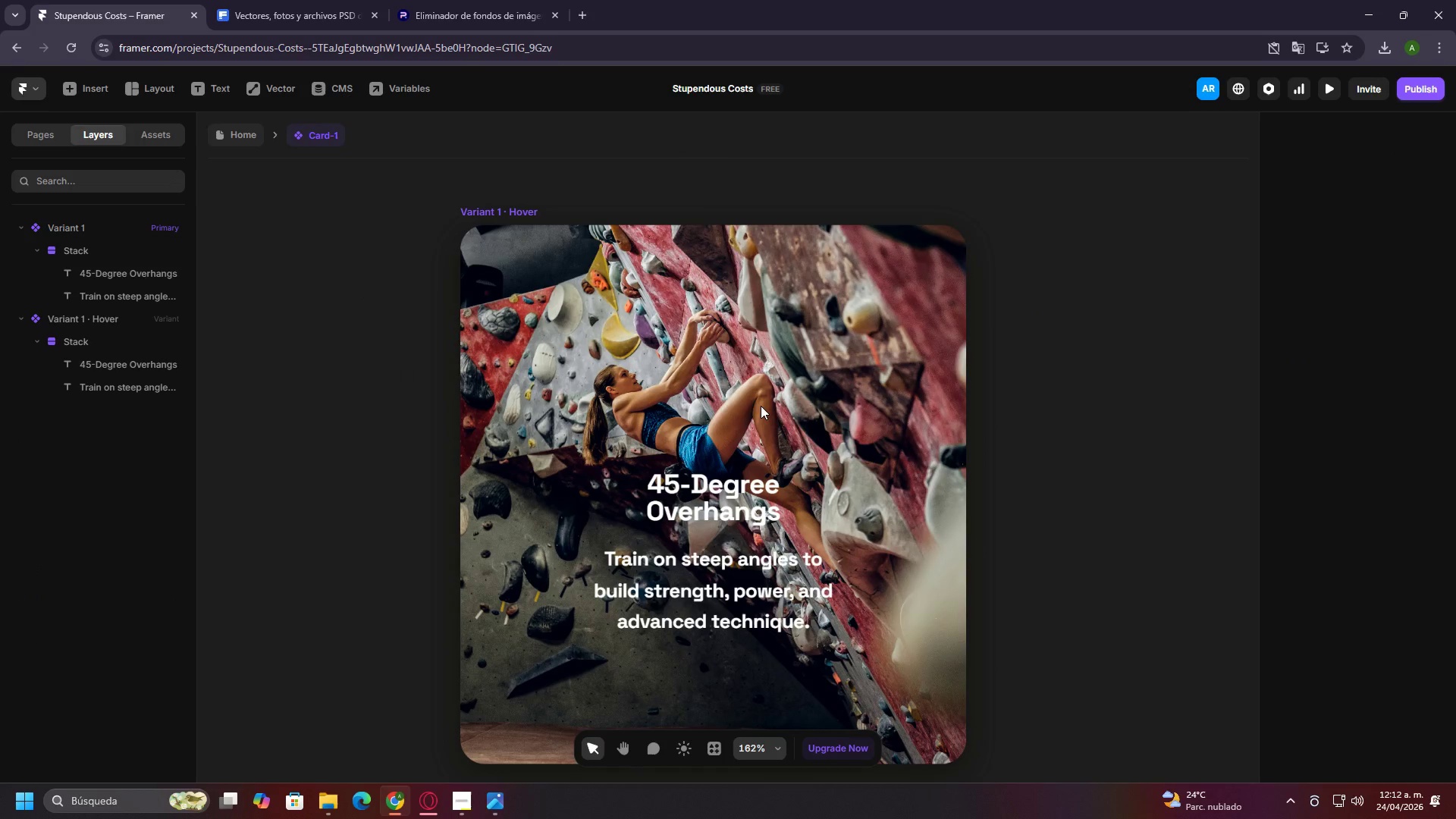 
hold_key(key=ControlLeft, duration=1.28)
scroll: coordinate [761, 406], scroll_direction: down, amount: 2.0
 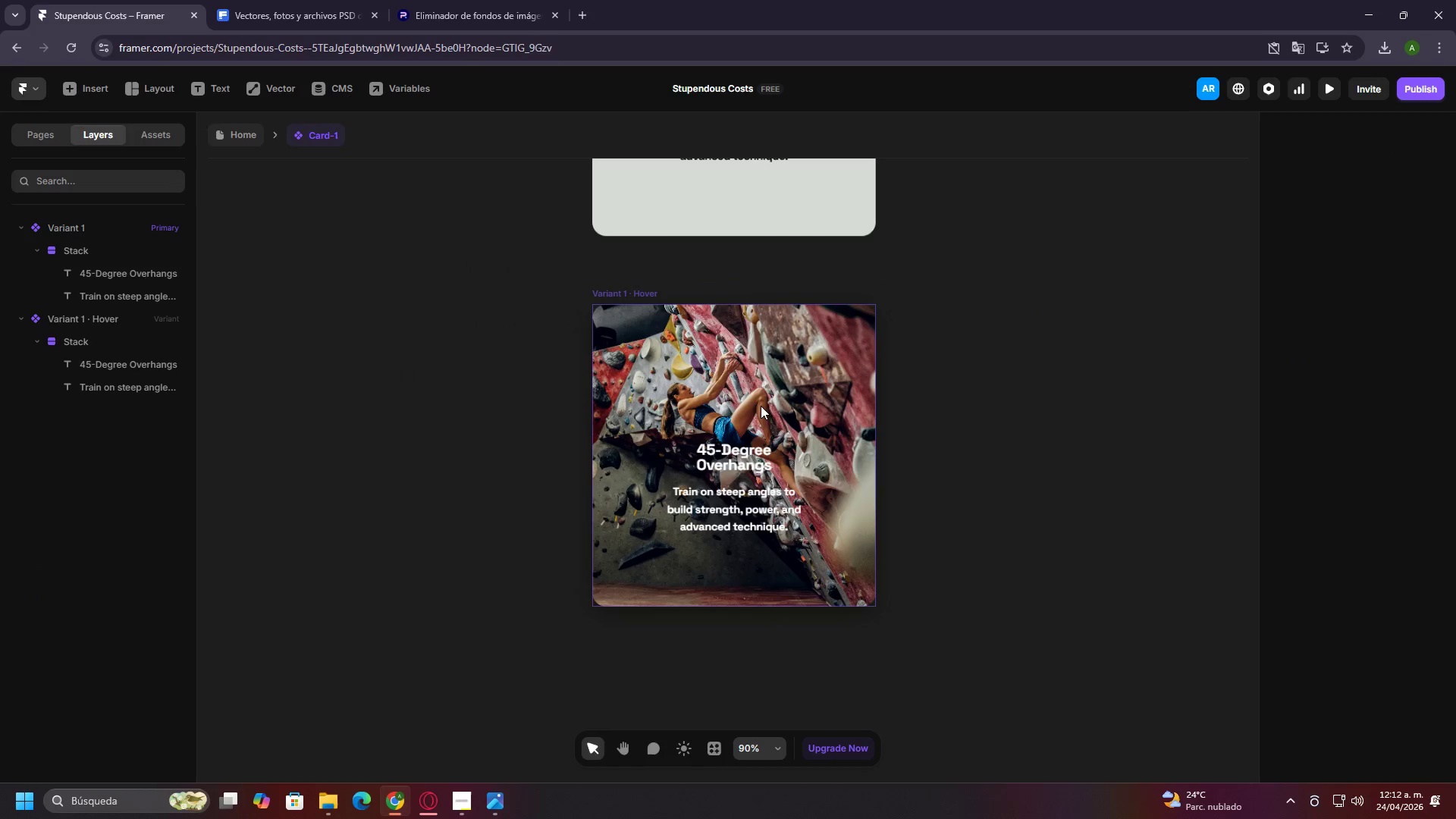 
left_click([758, 380])
 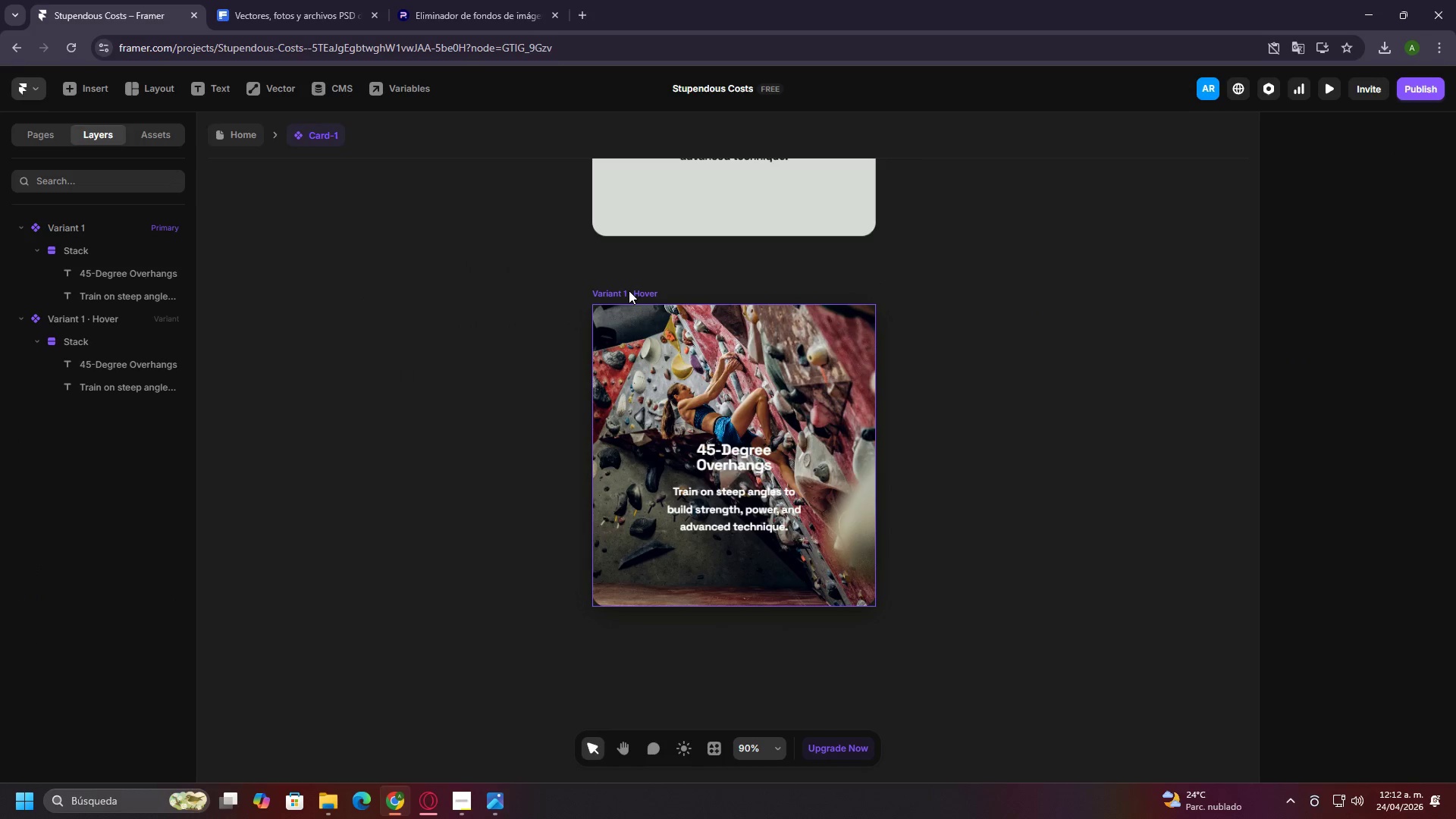 
left_click([629, 290])
 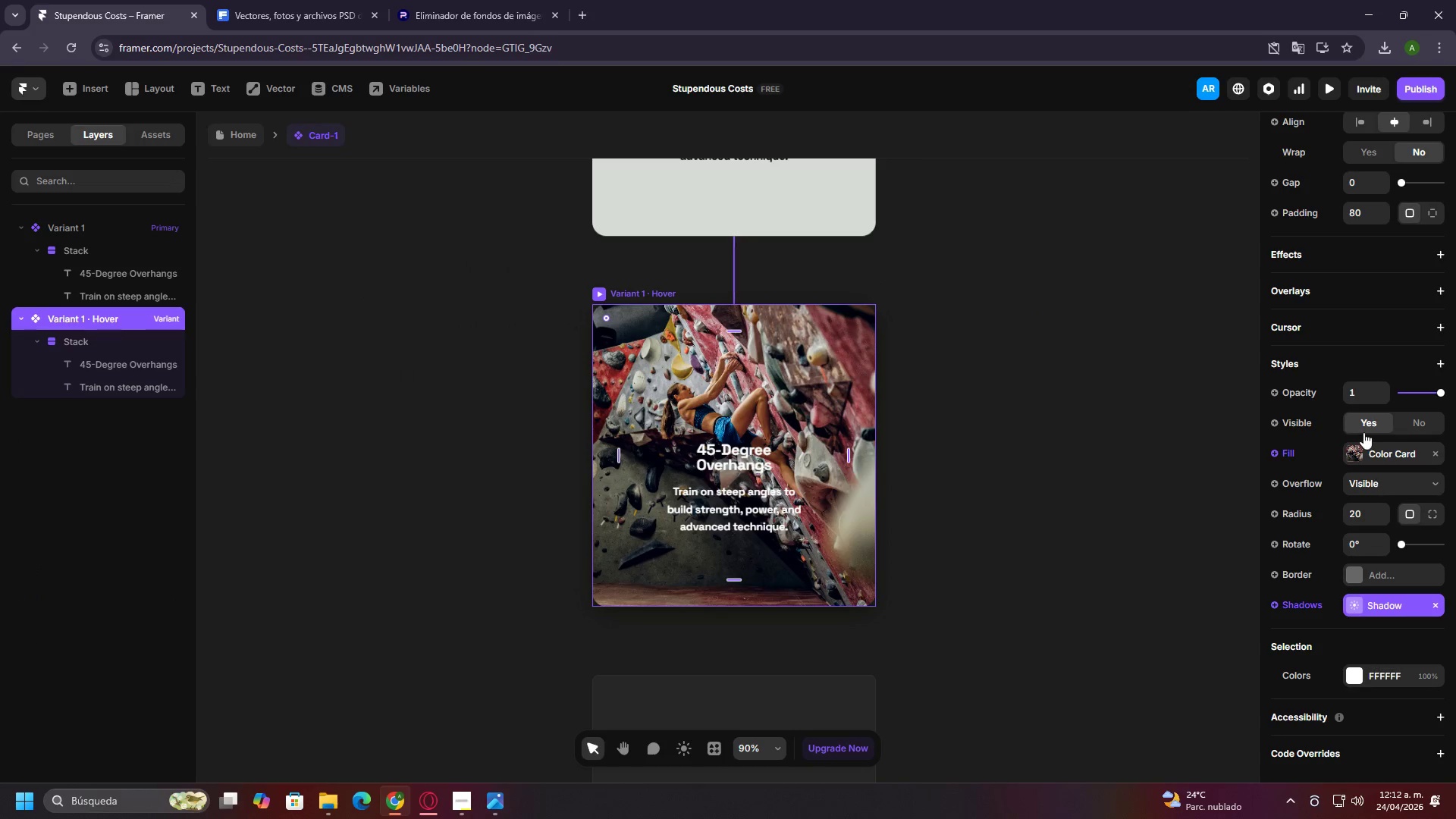 
left_click([1357, 451])
 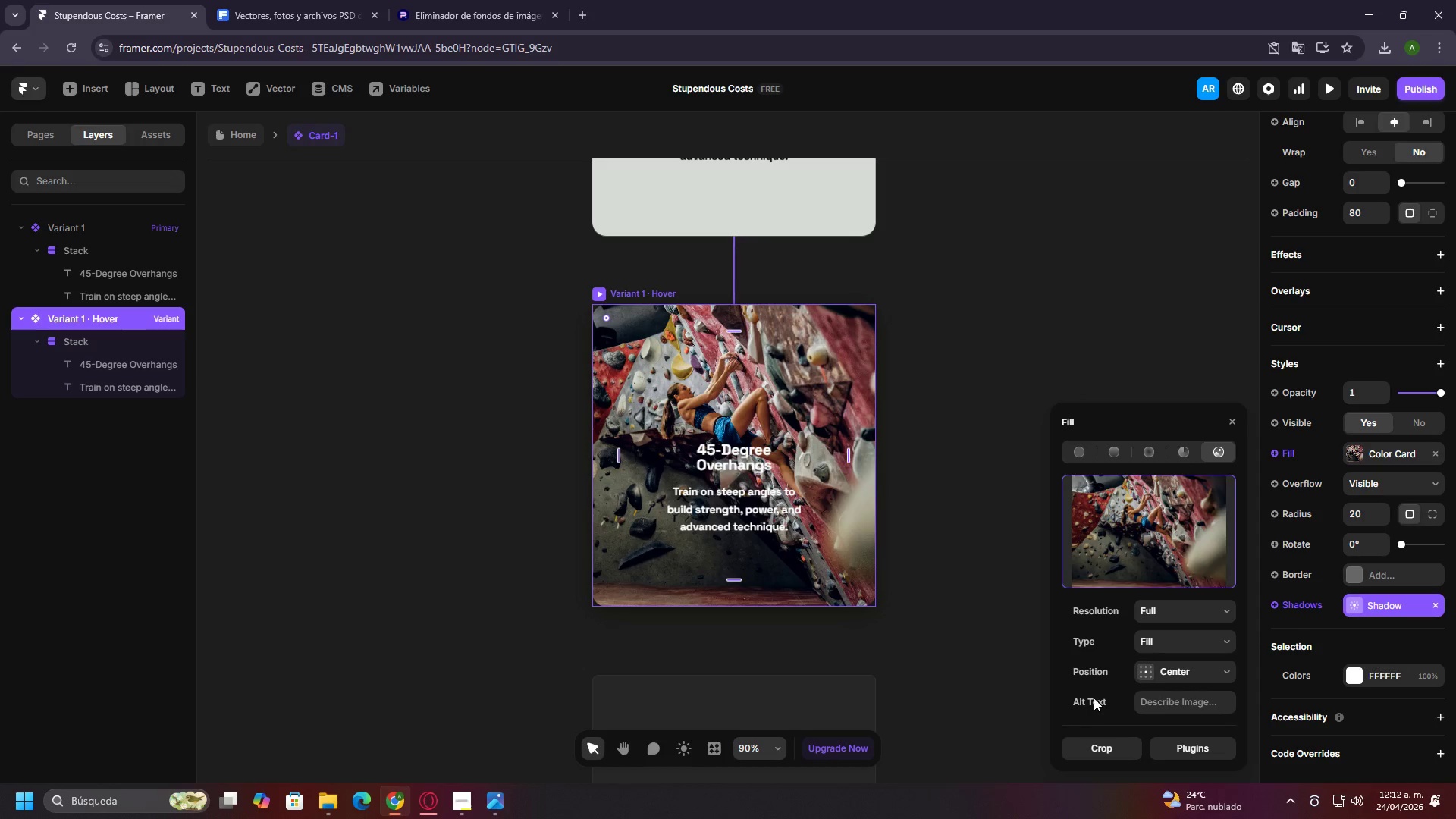 
wait(7.47)
 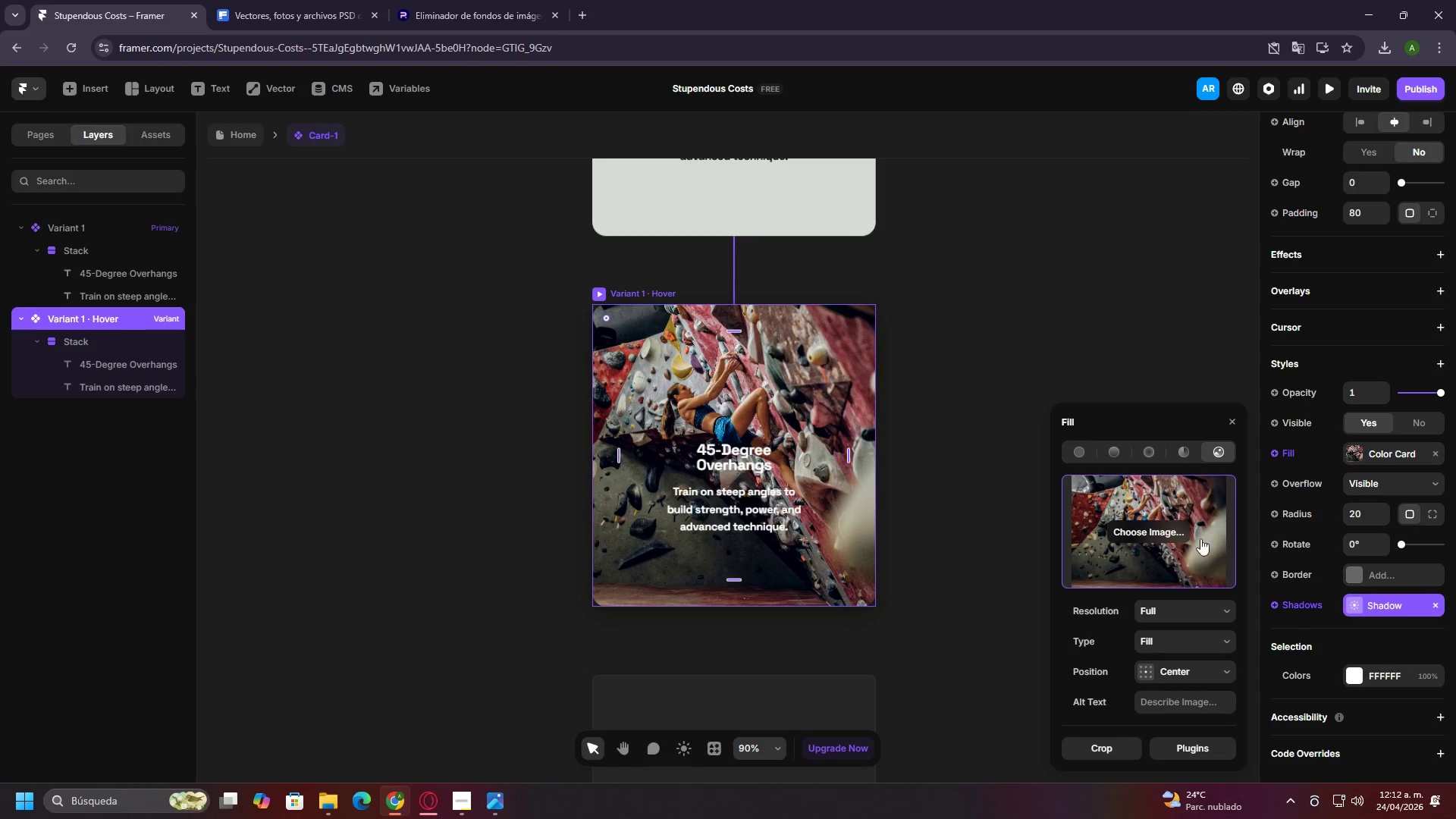 
left_click([1111, 751])
 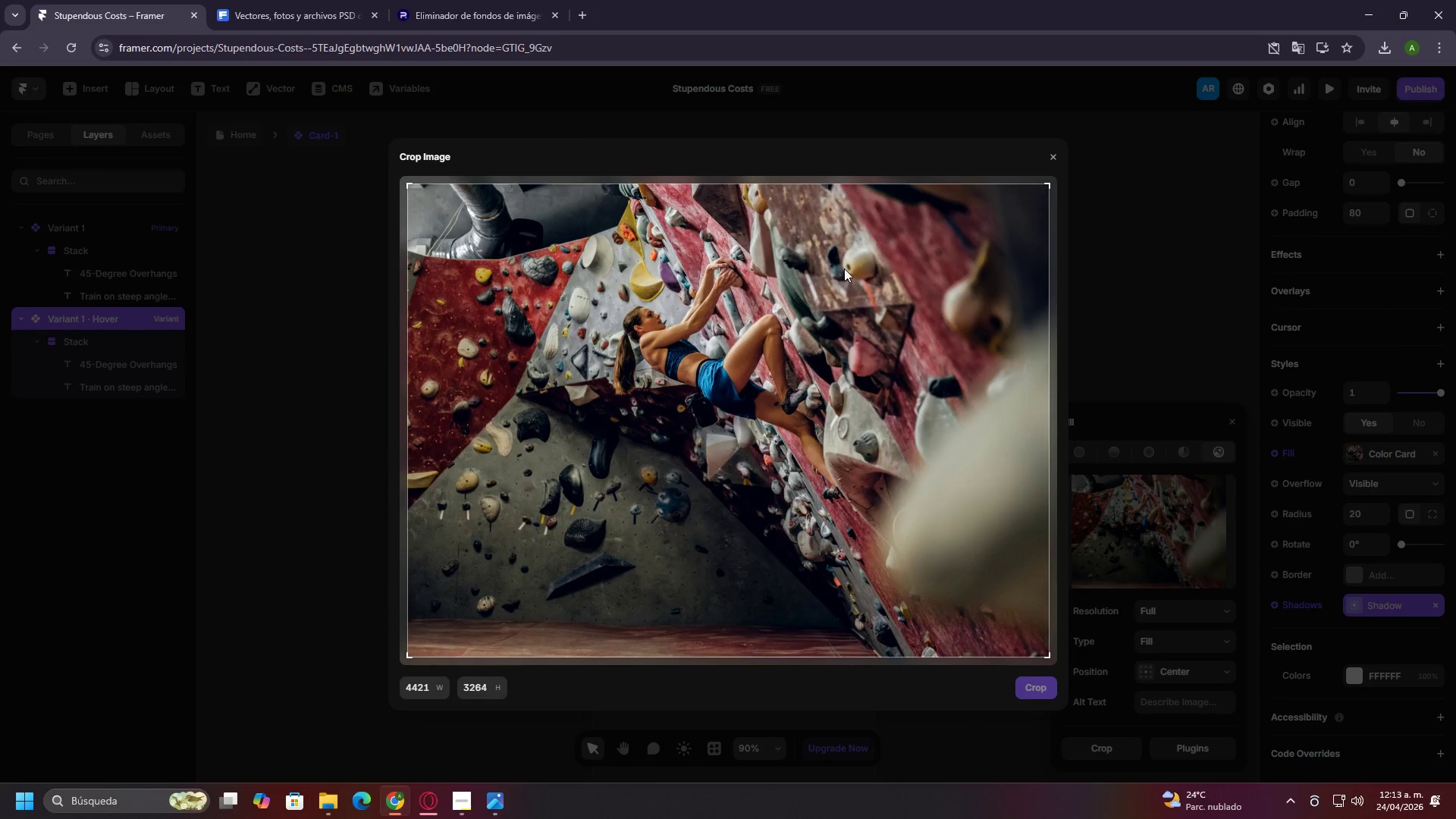 
left_click([1133, 212])
 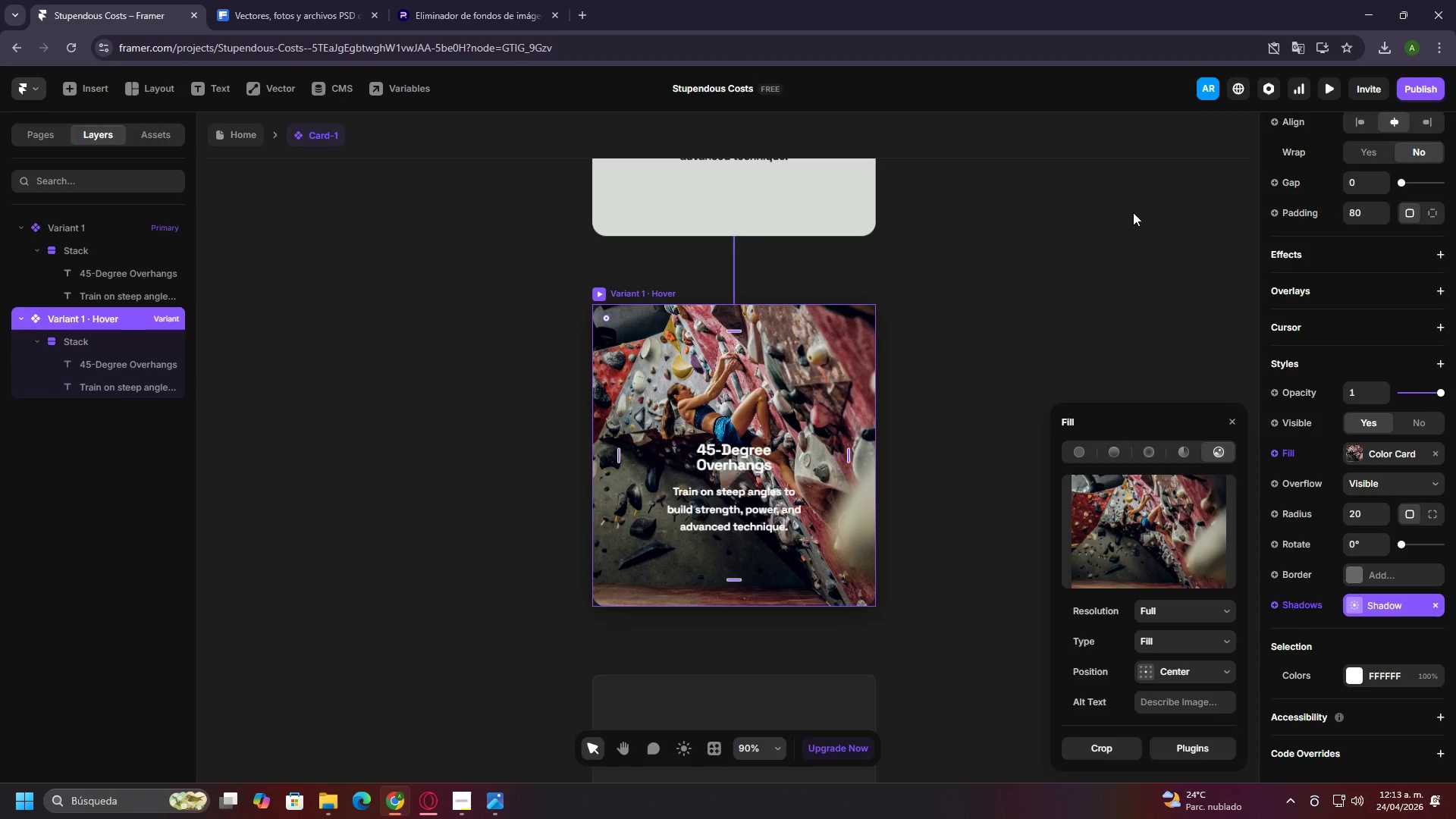 
left_click([1133, 212])
 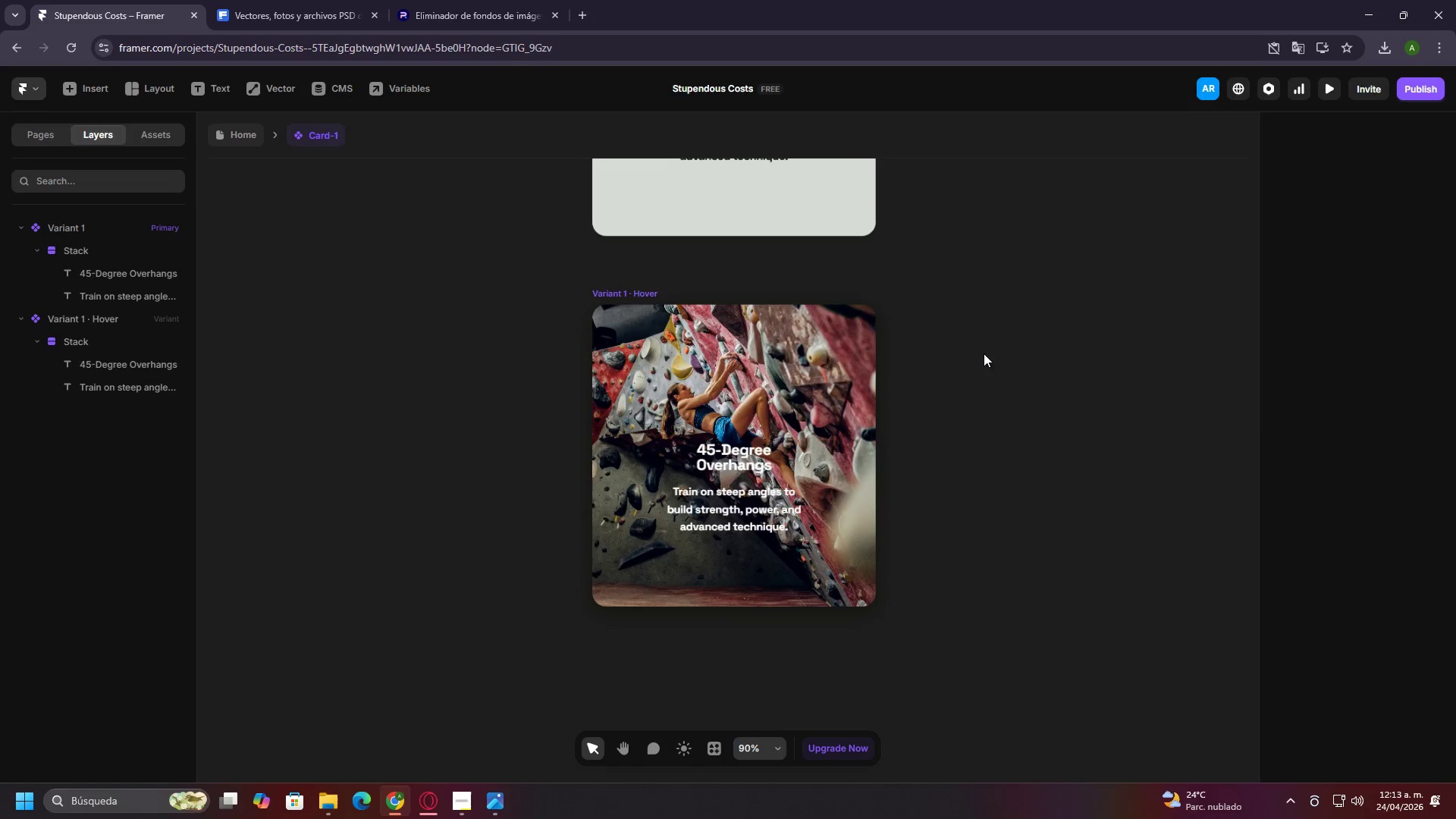 
hold_key(key=ControlLeft, duration=1.5)
 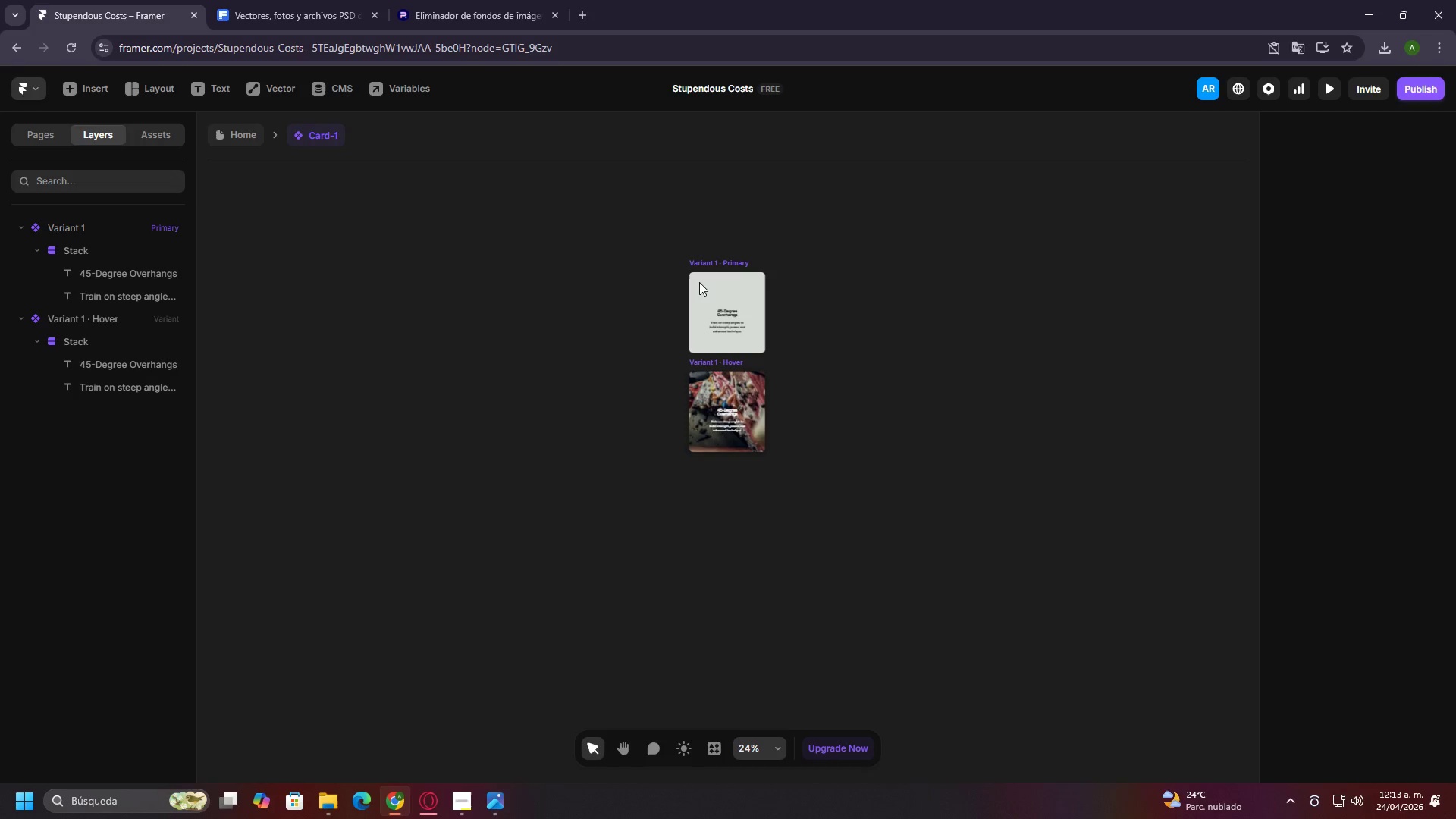 
hold_key(key=ControlLeft, duration=0.41)
 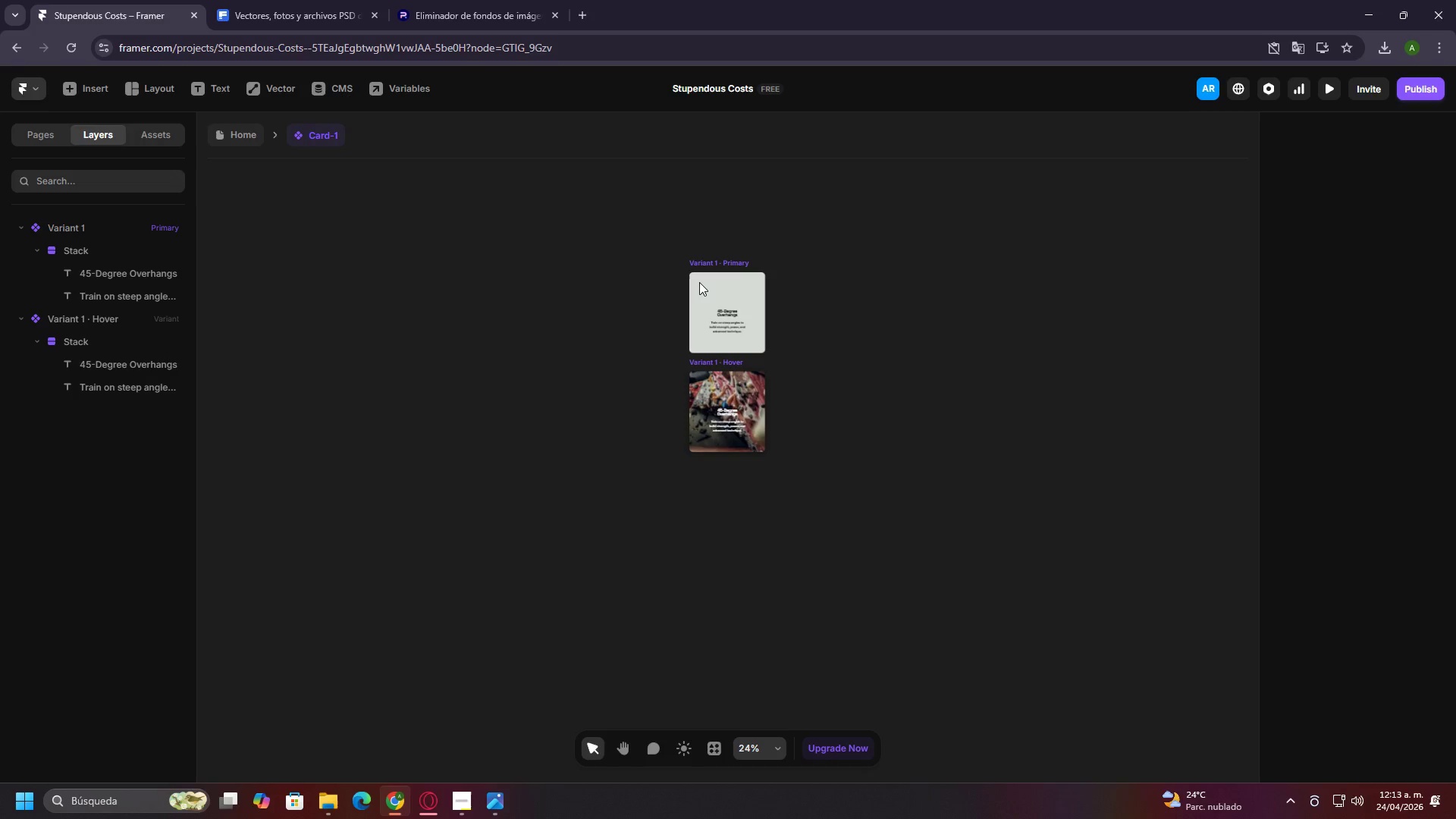 
scroll: coordinate [627, 410], scroll_direction: down, amount: 12.0
 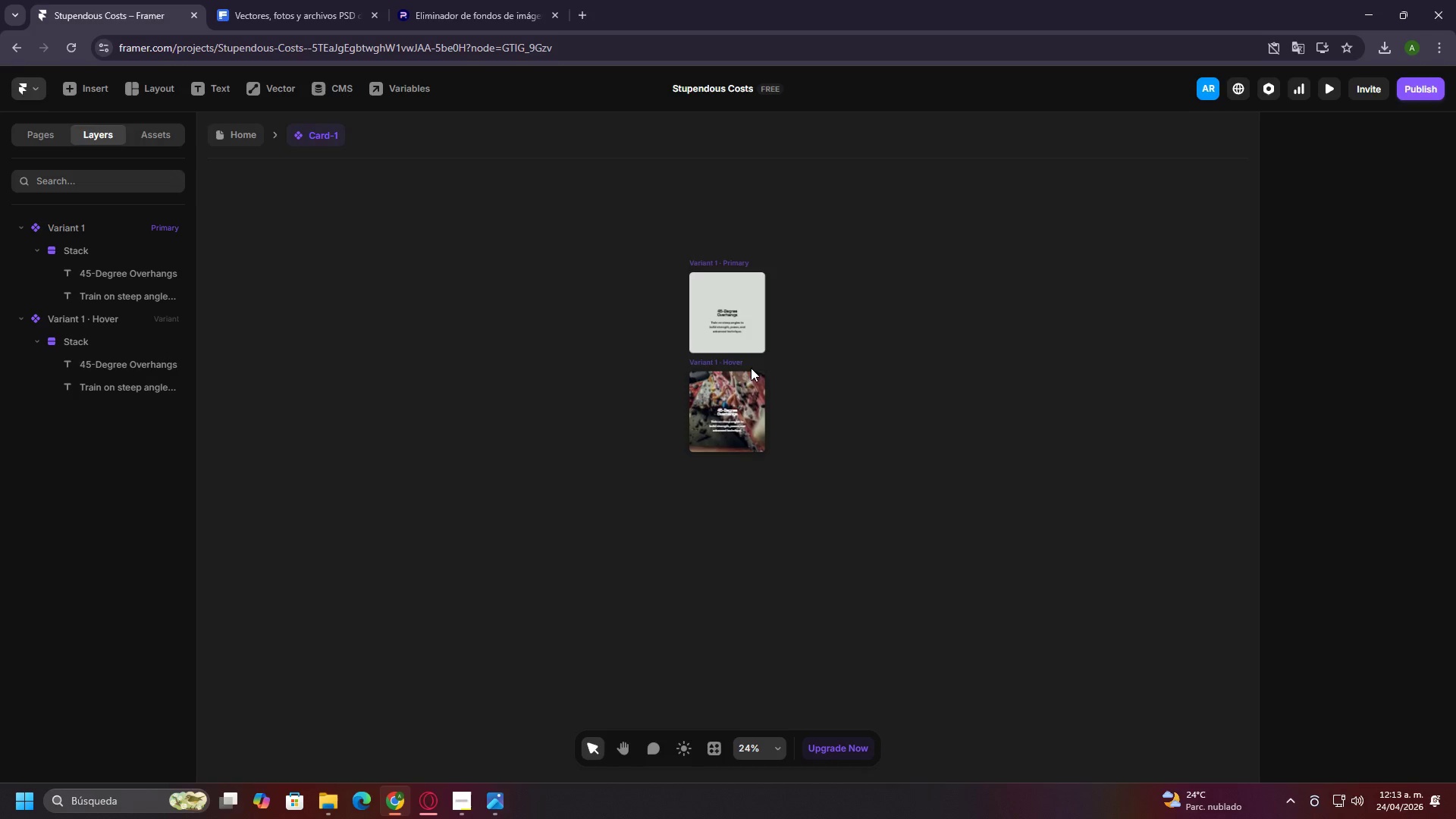 
left_click([699, 282])
 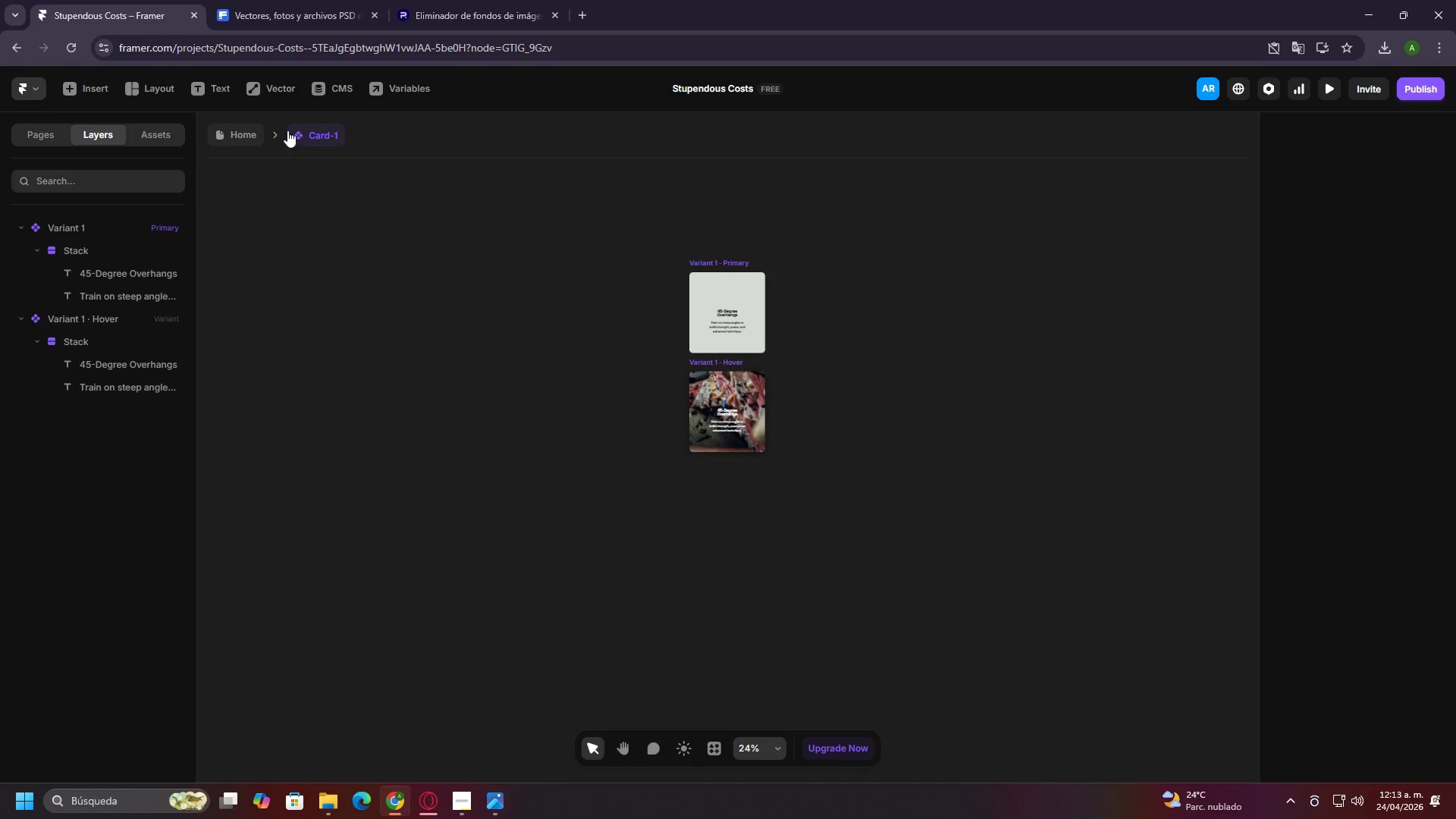 
left_click([237, 127])
 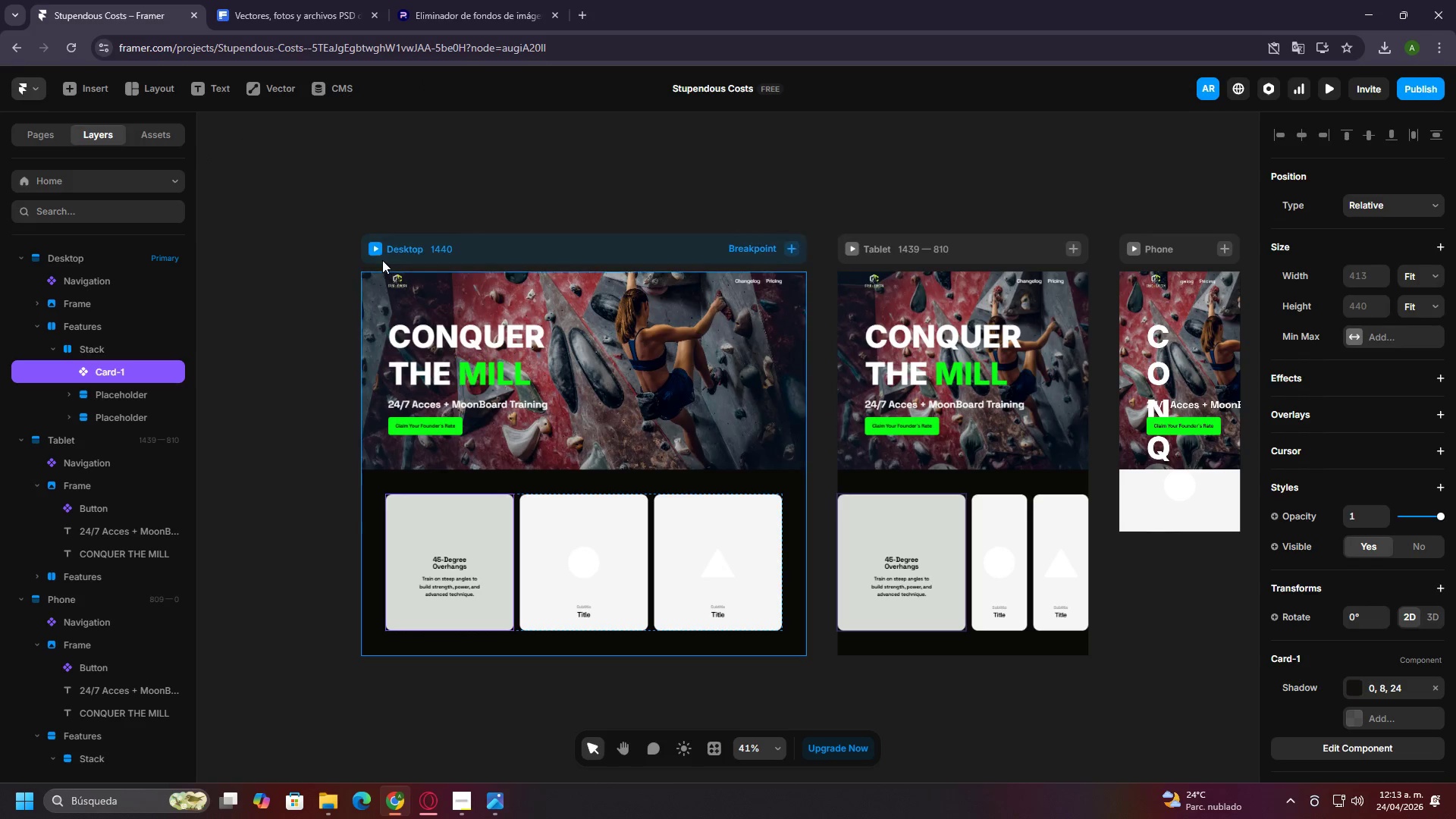 
double_click([437, 515])
 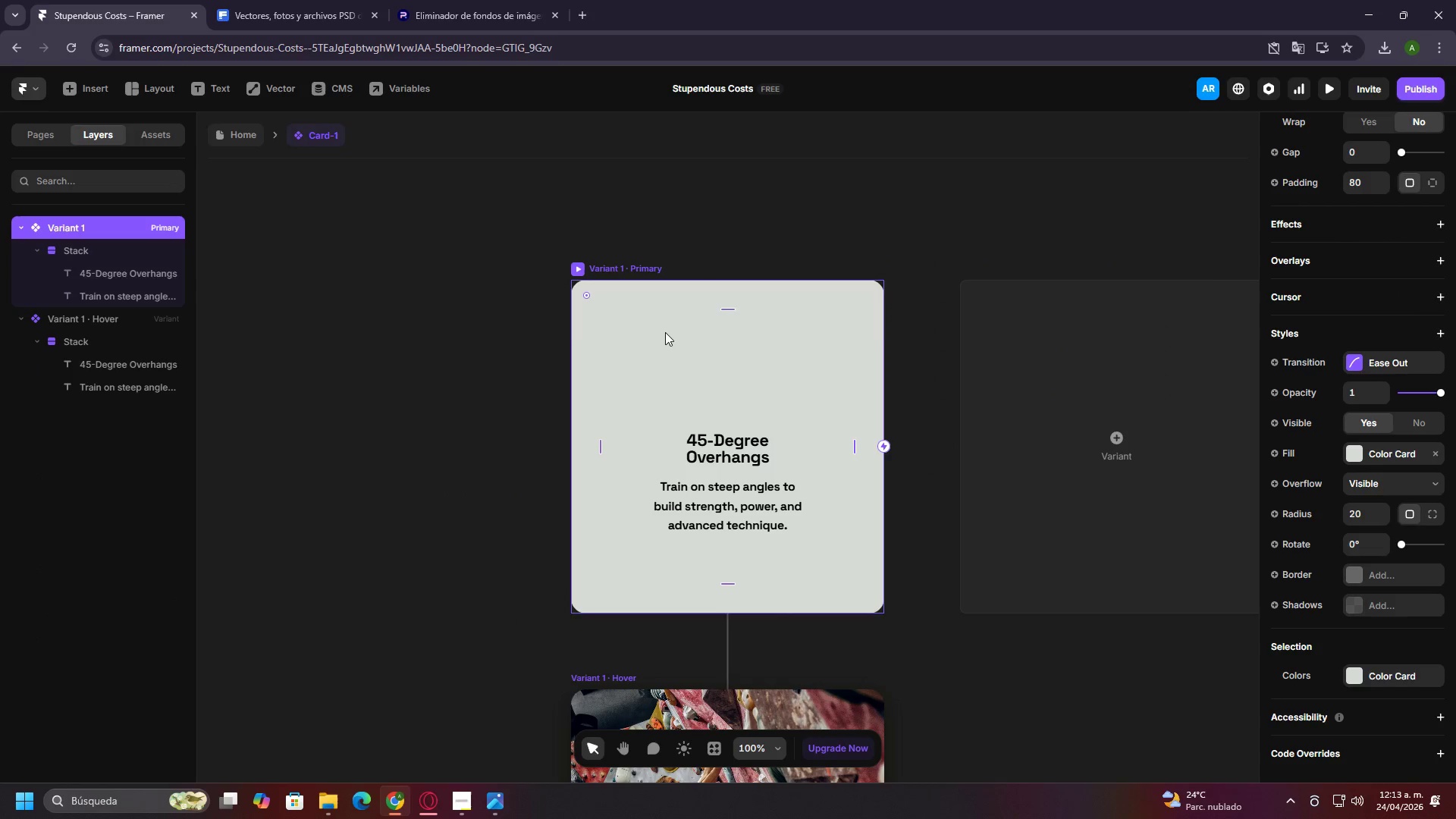 
double_click([662, 366])
 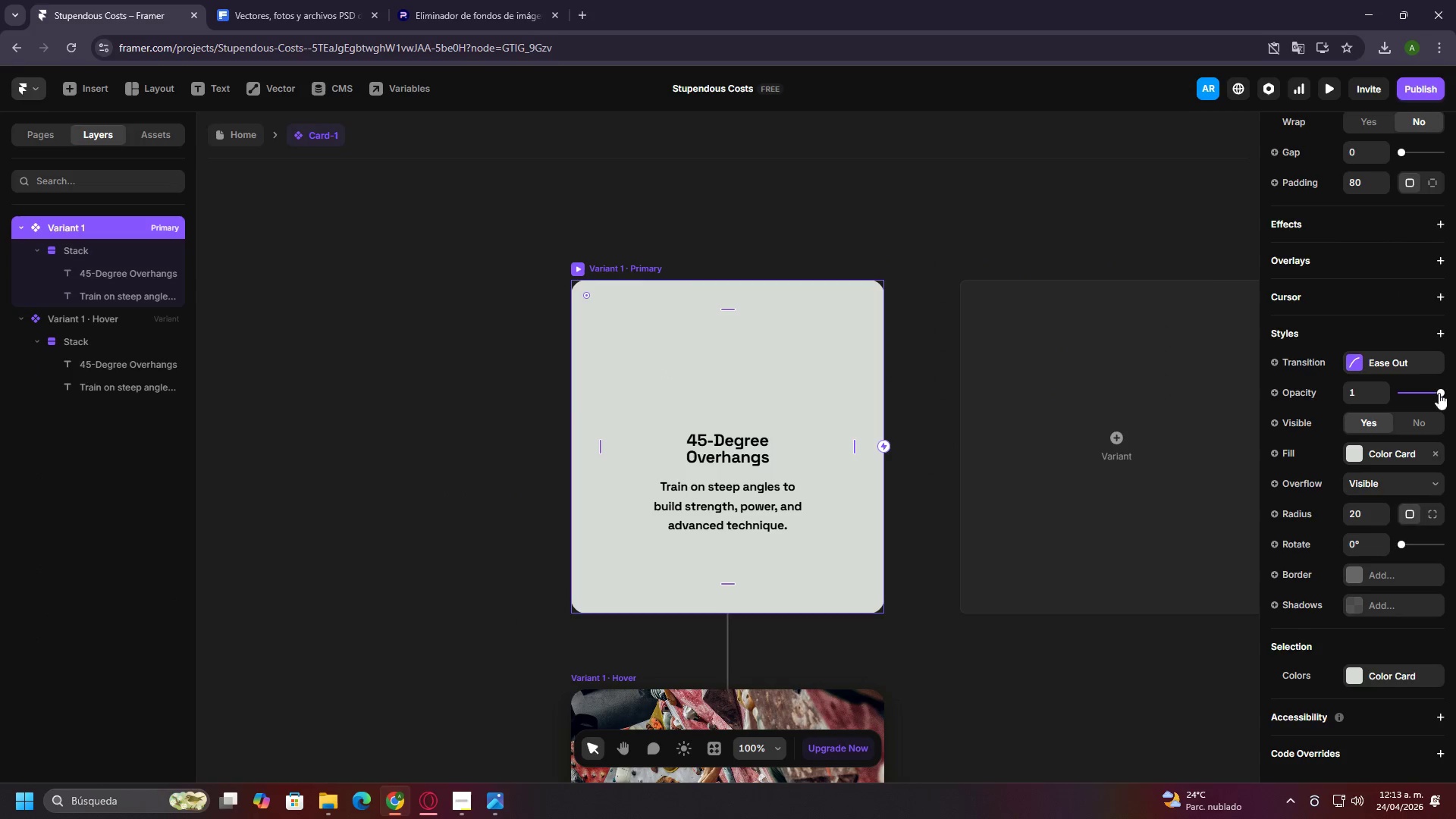 
scroll: coordinate [1446, 380], scroll_direction: up, amount: 10.0
 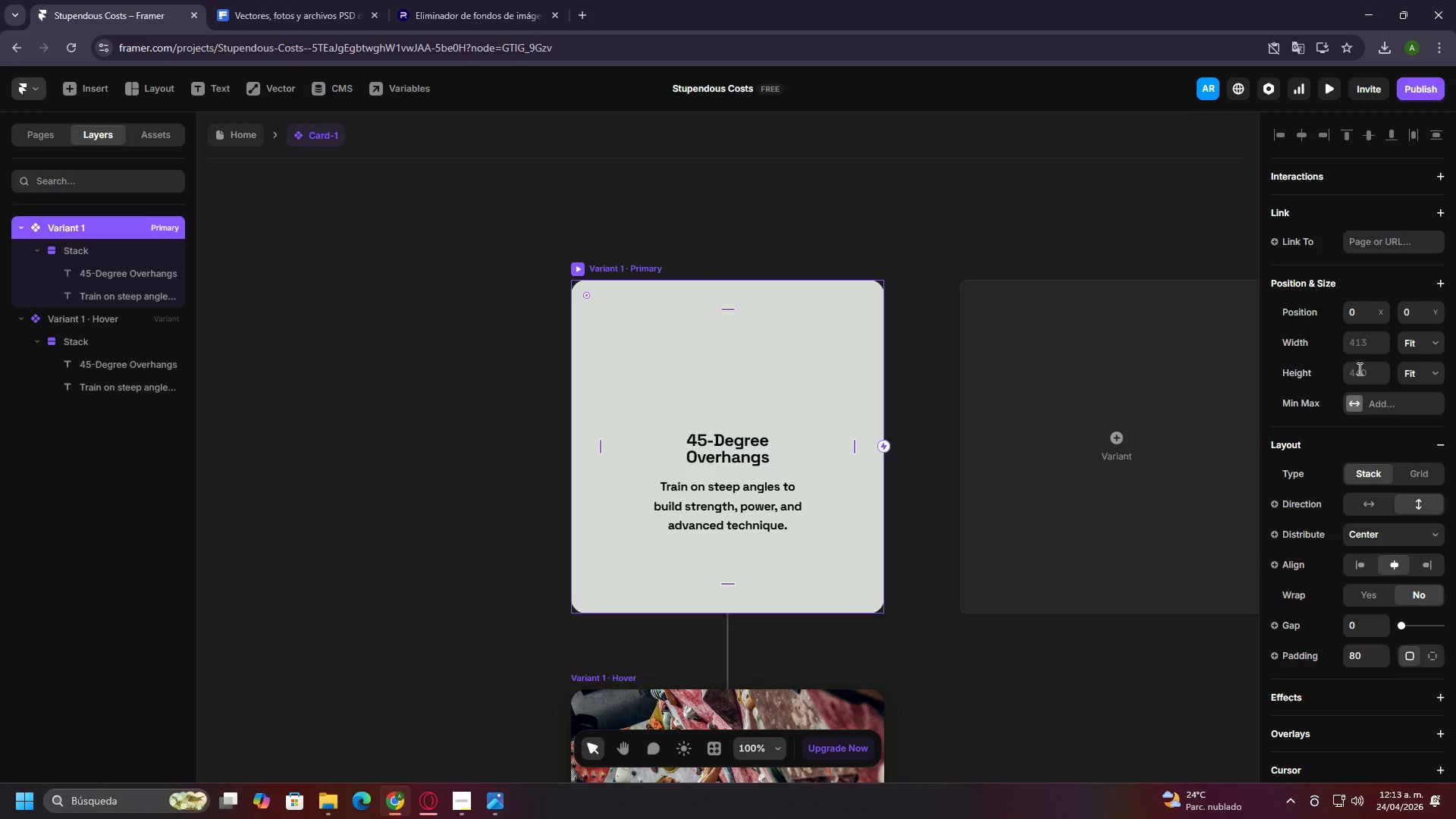 
left_click([1358, 369])
 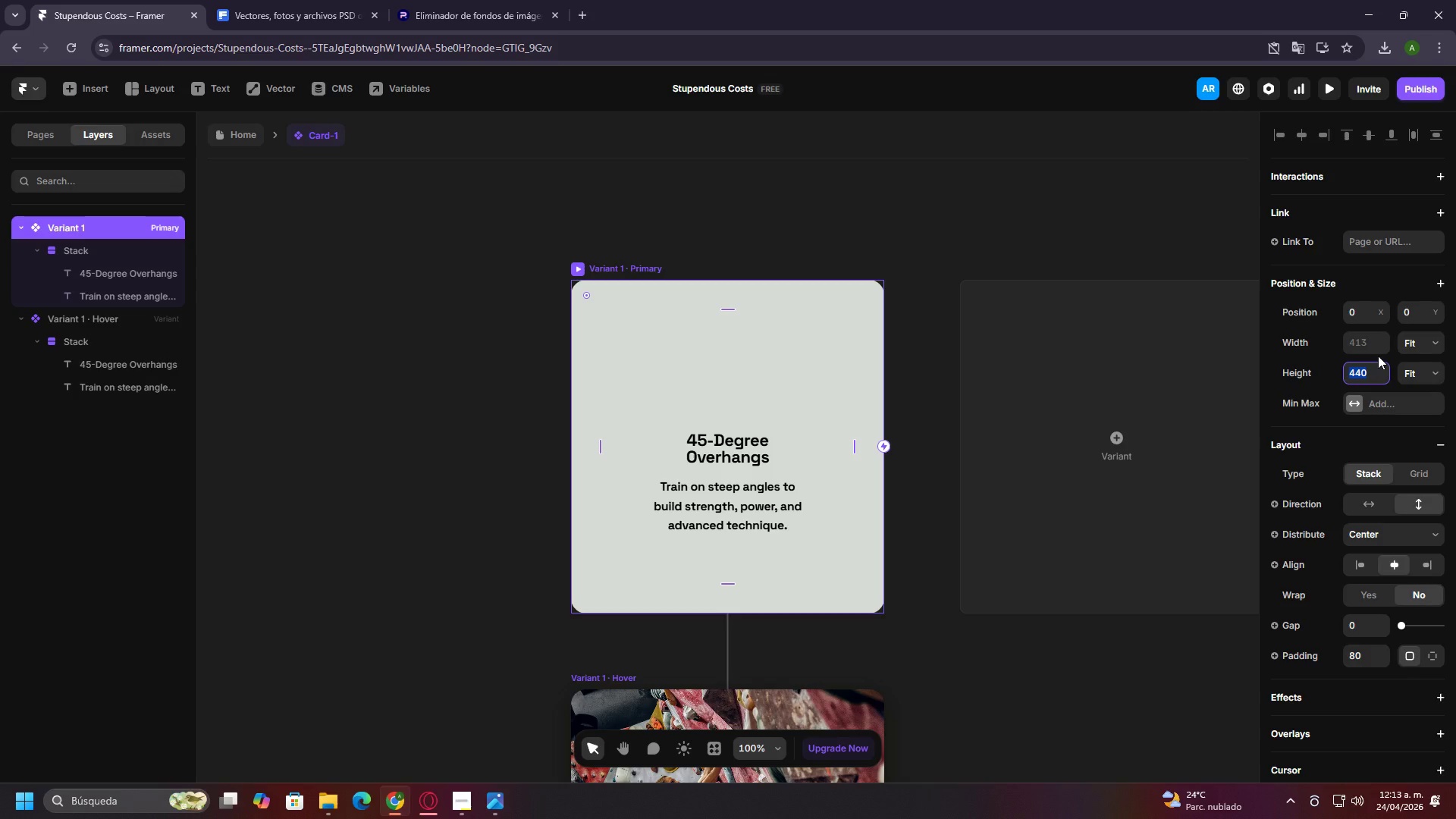 
type(320)
 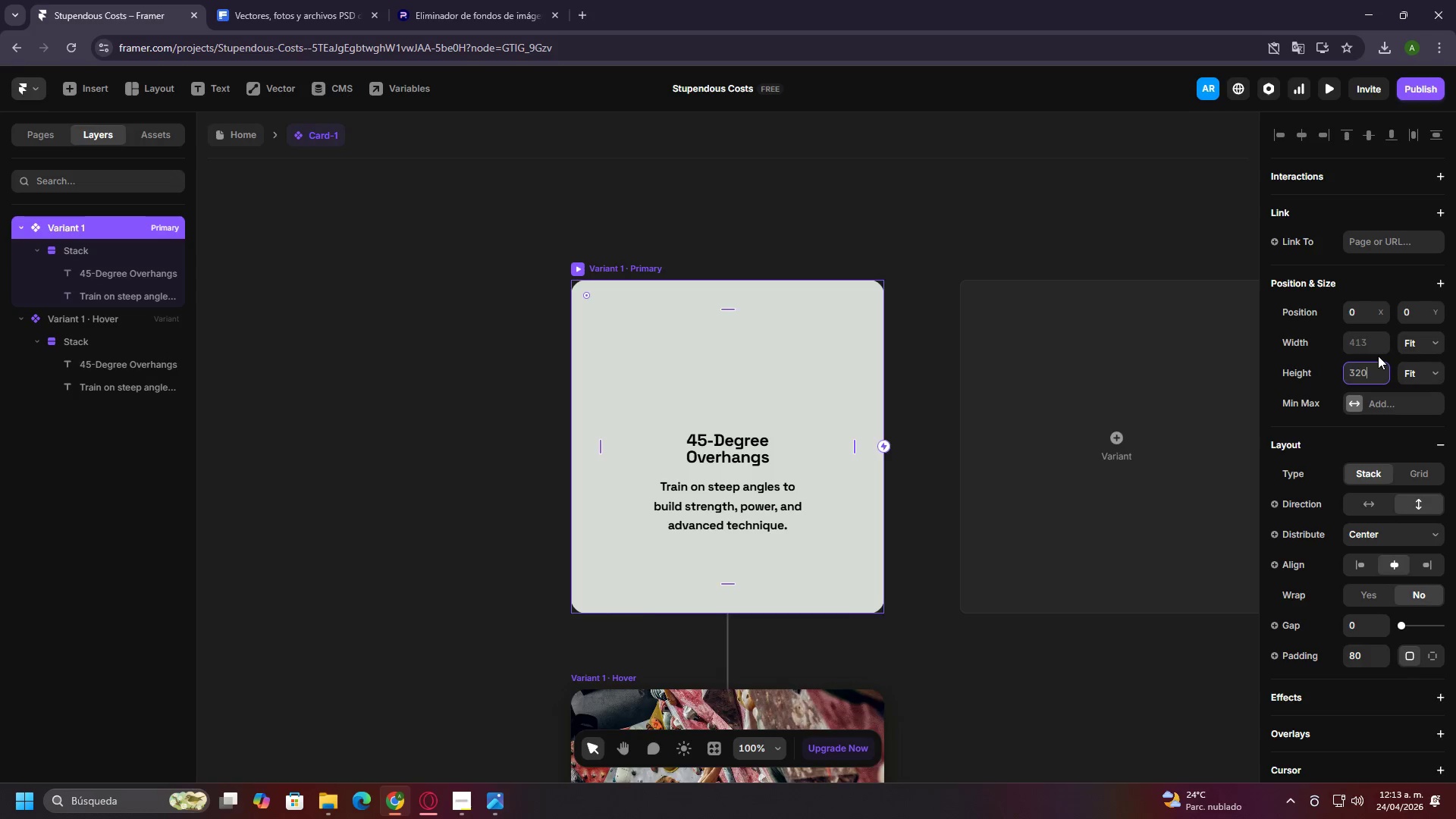 
key(Enter)
 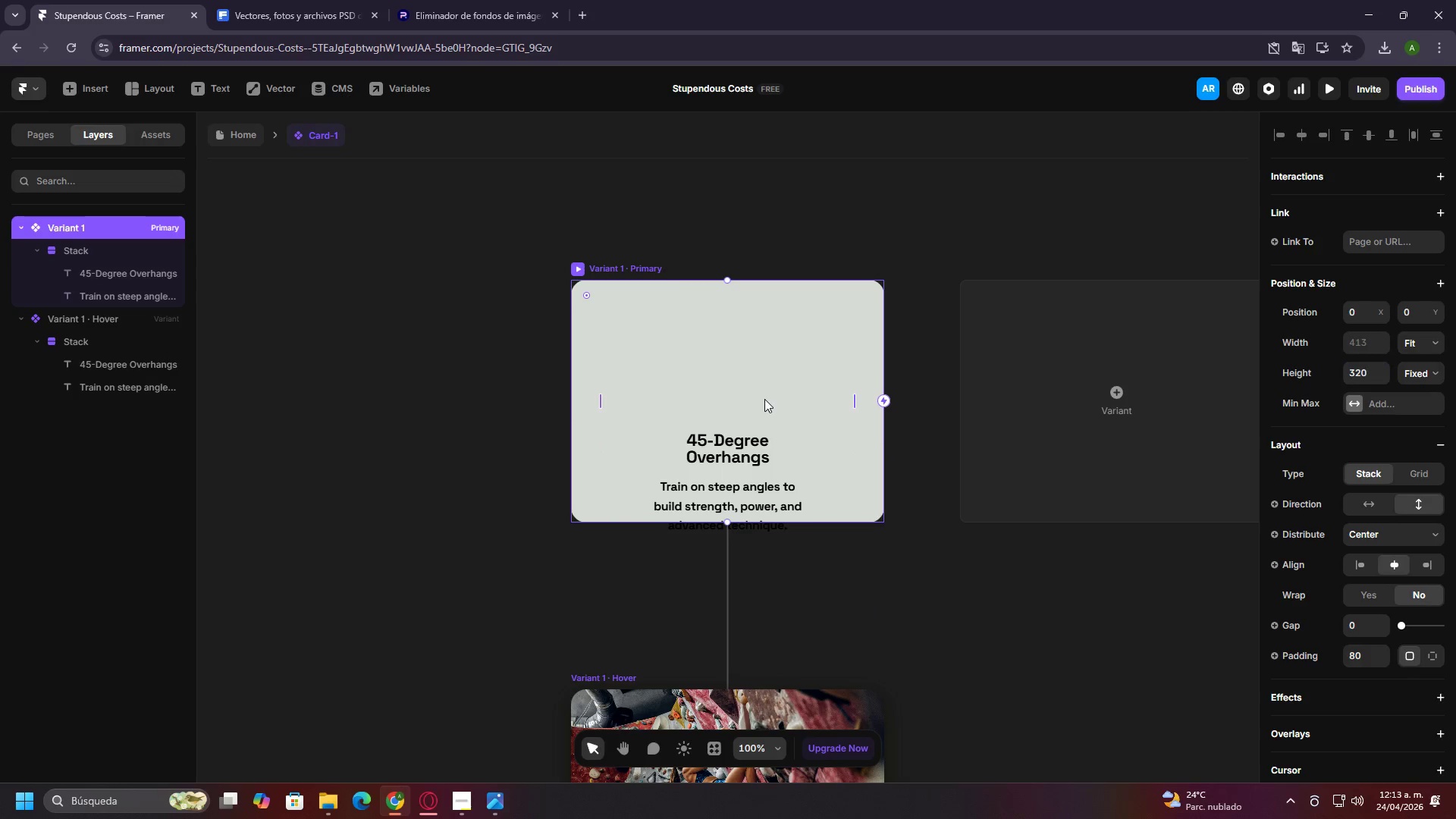 
double_click([756, 449])
 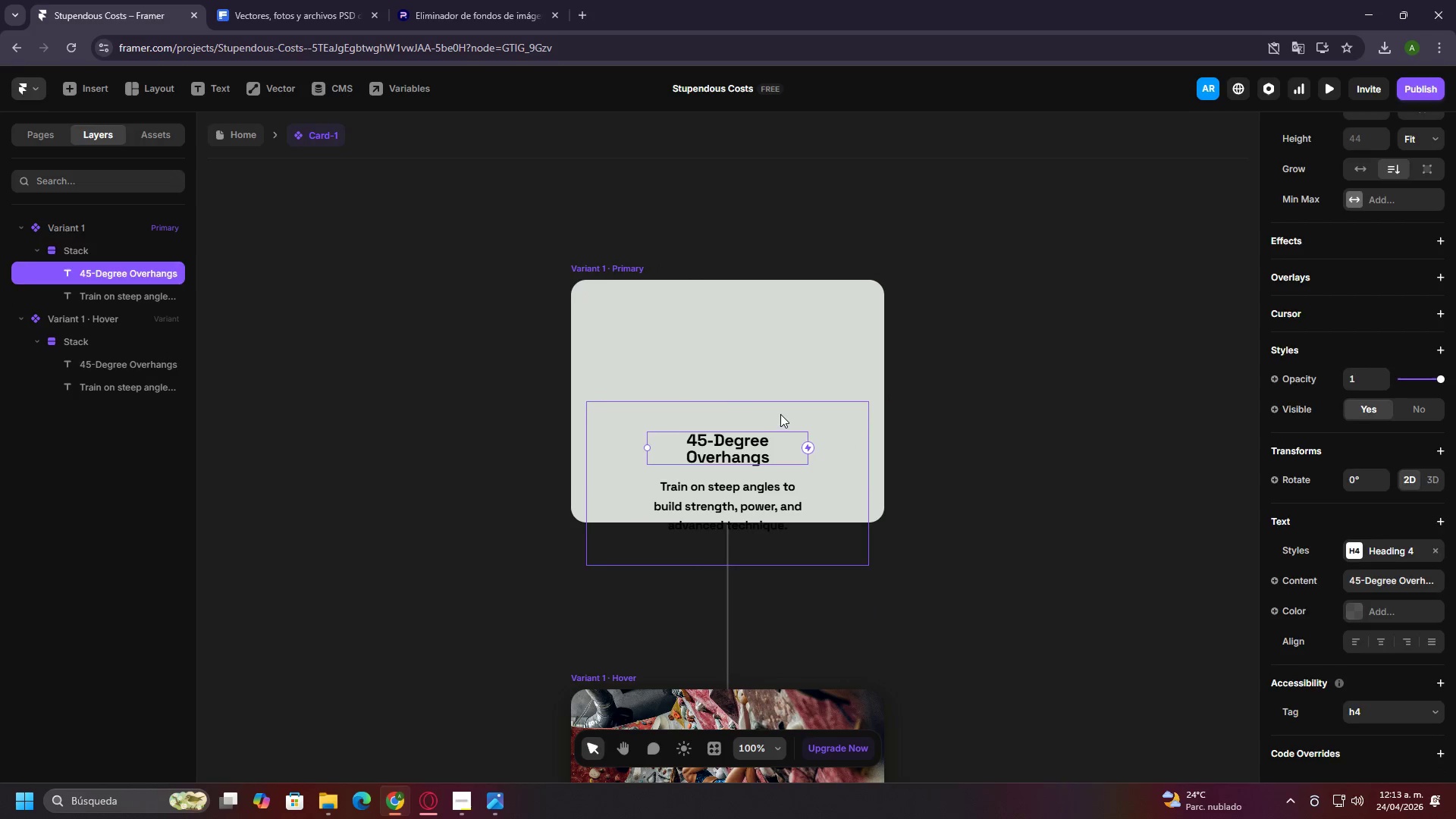 
left_click([780, 414])
 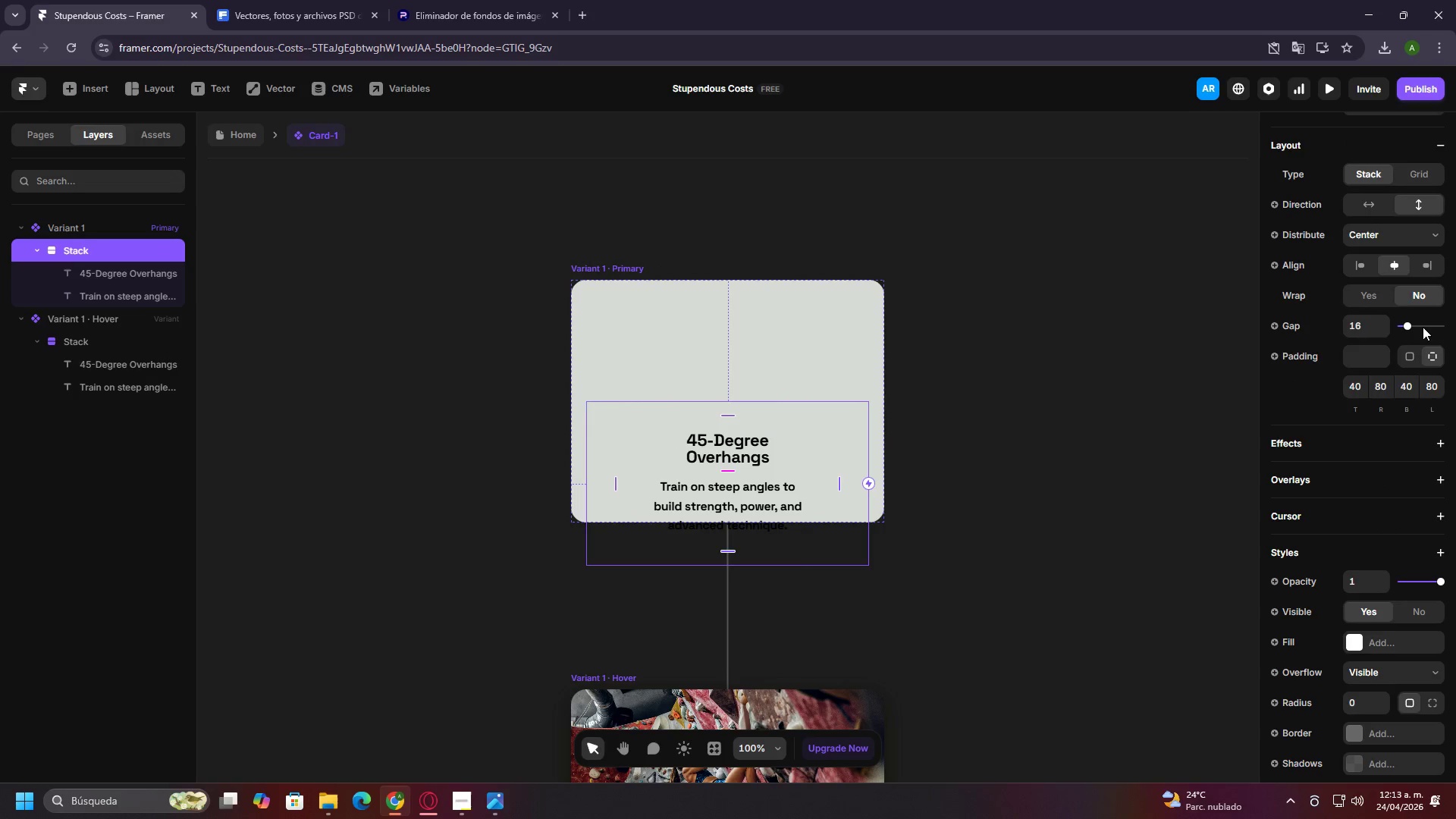 
scroll: coordinate [1426, 318], scroll_direction: up, amount: 5.0
 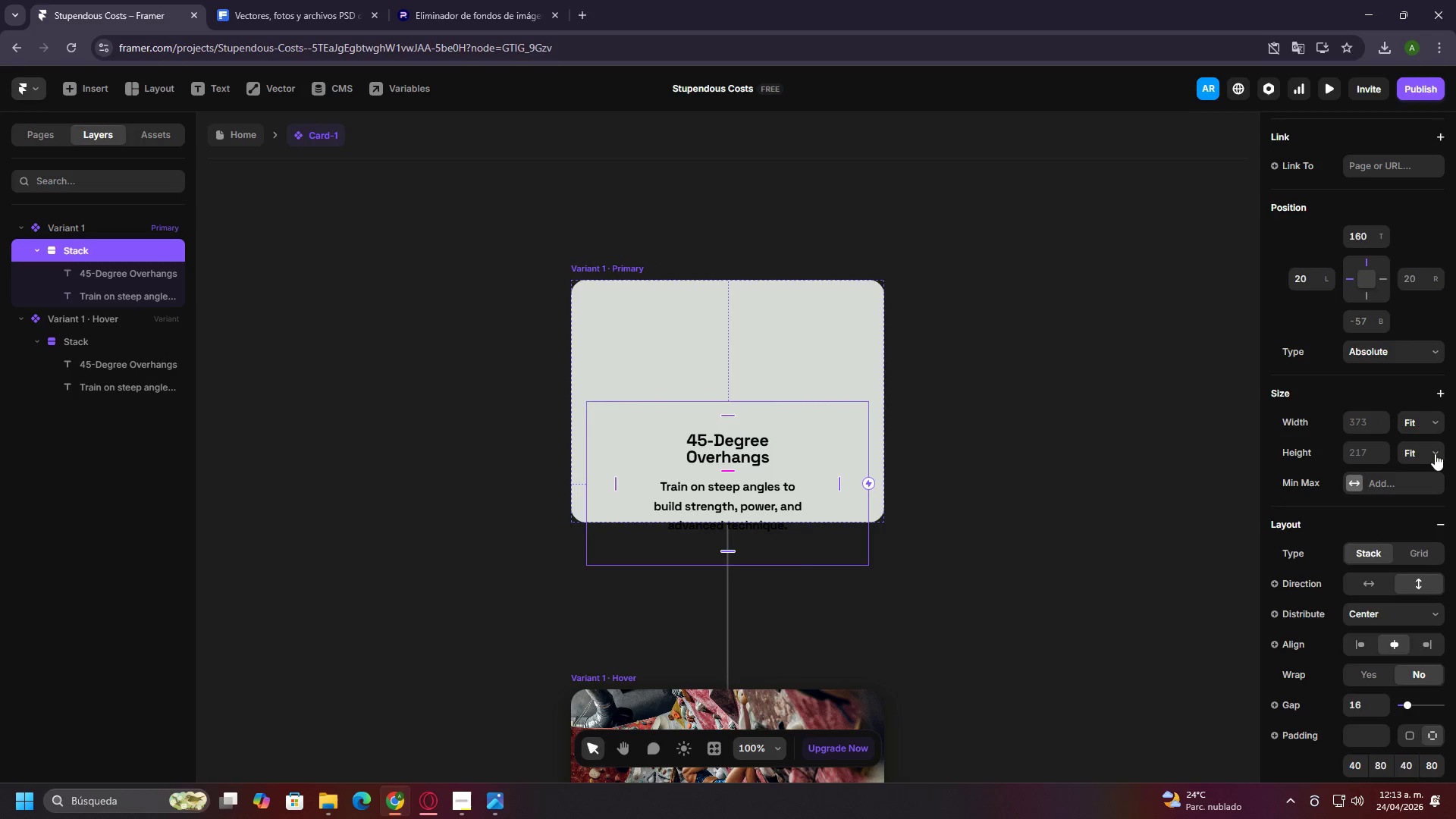 
left_click([1432, 453])
 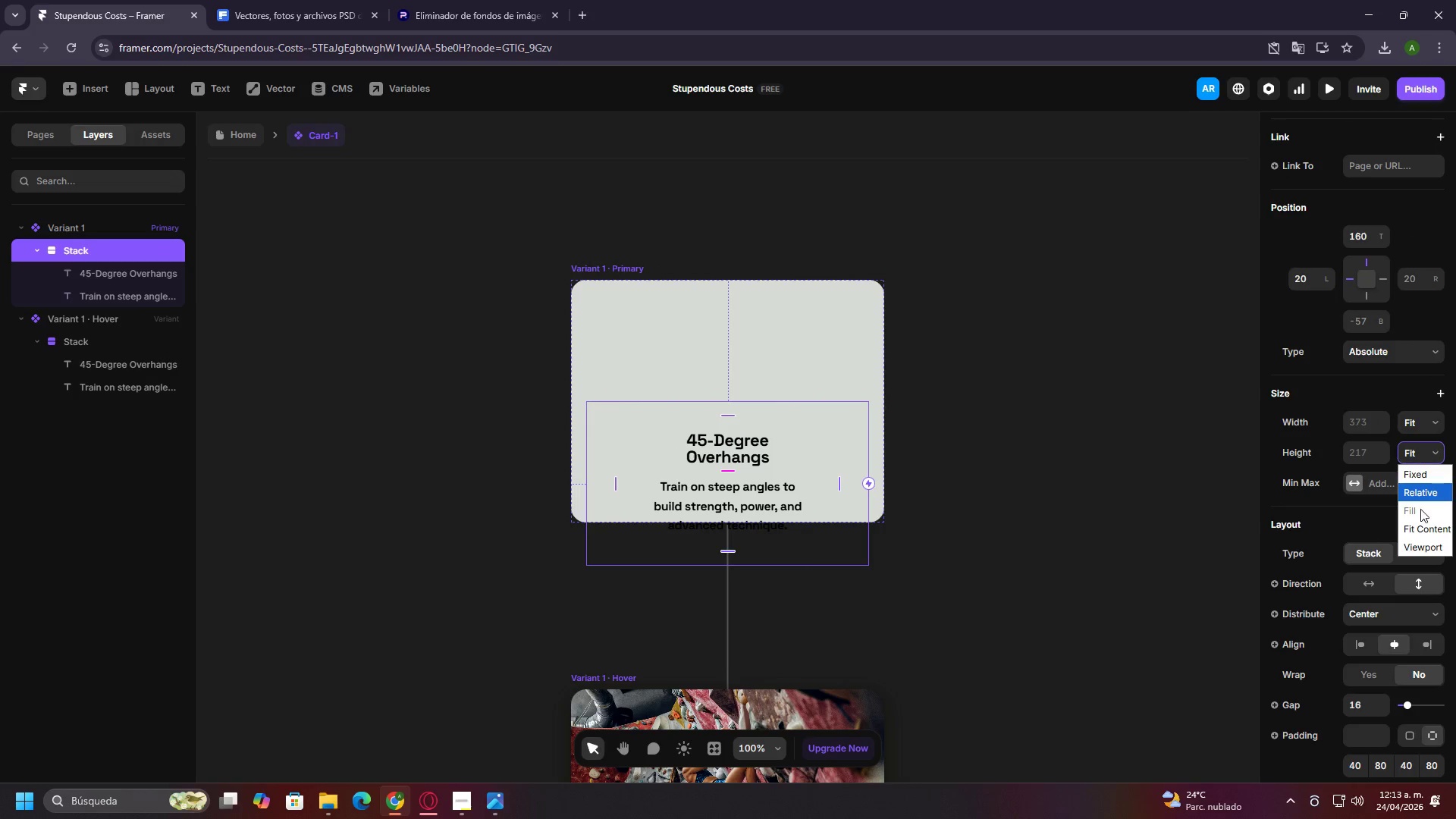 
left_click([1420, 510])
 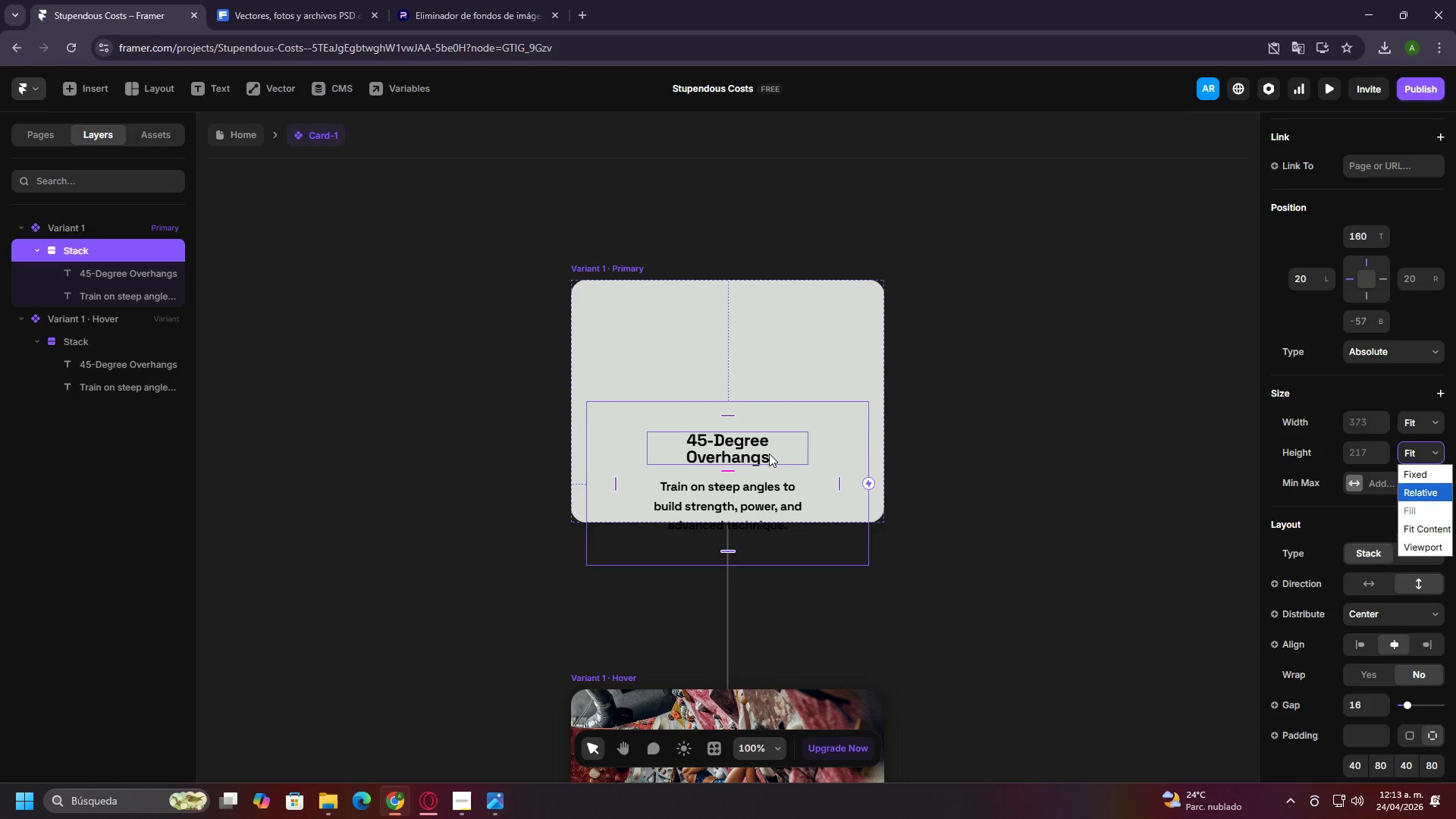 
left_click([747, 451])
 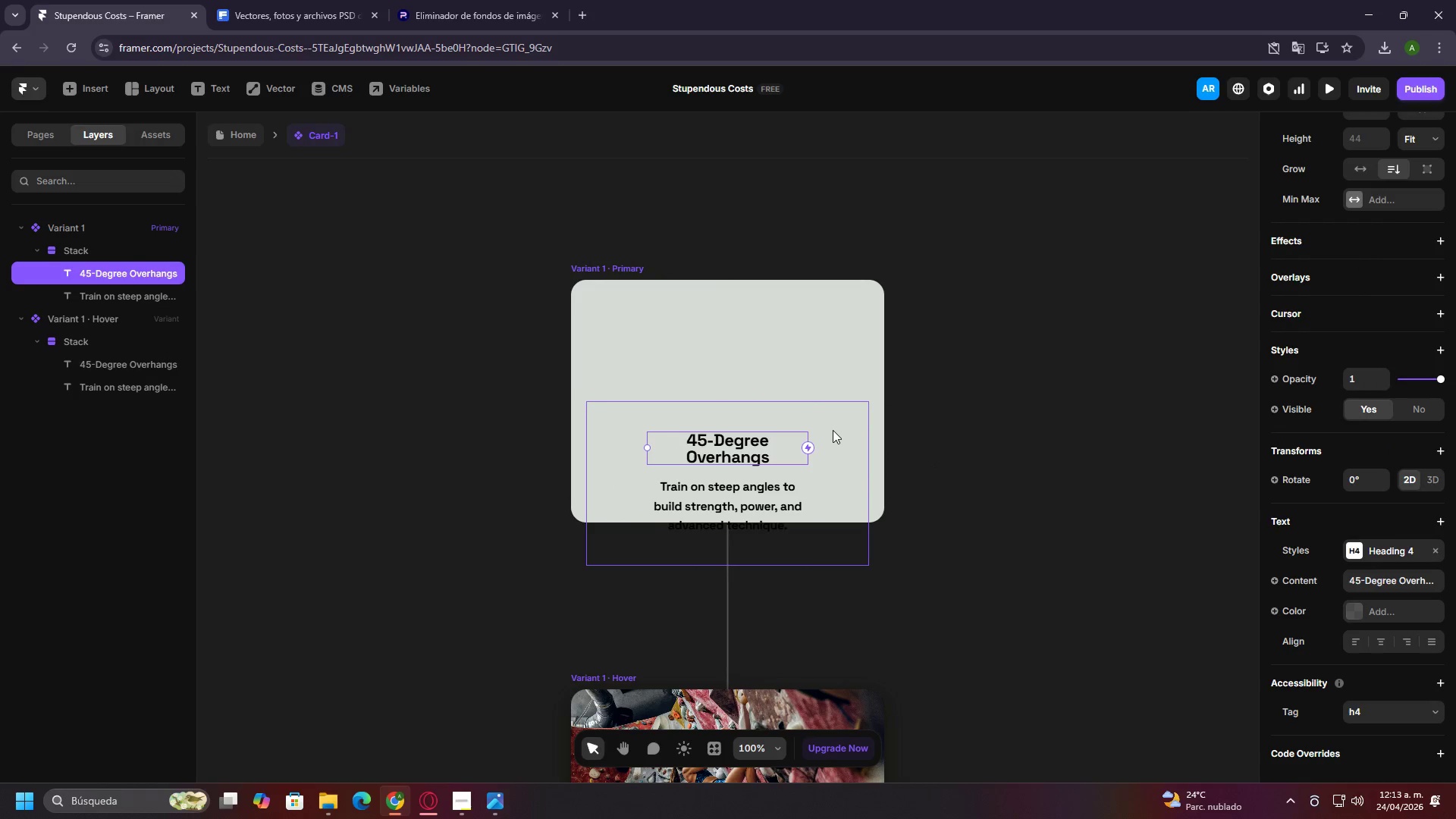 
left_click_drag(start_coordinate=[833, 430], to_coordinate=[835, 358])
 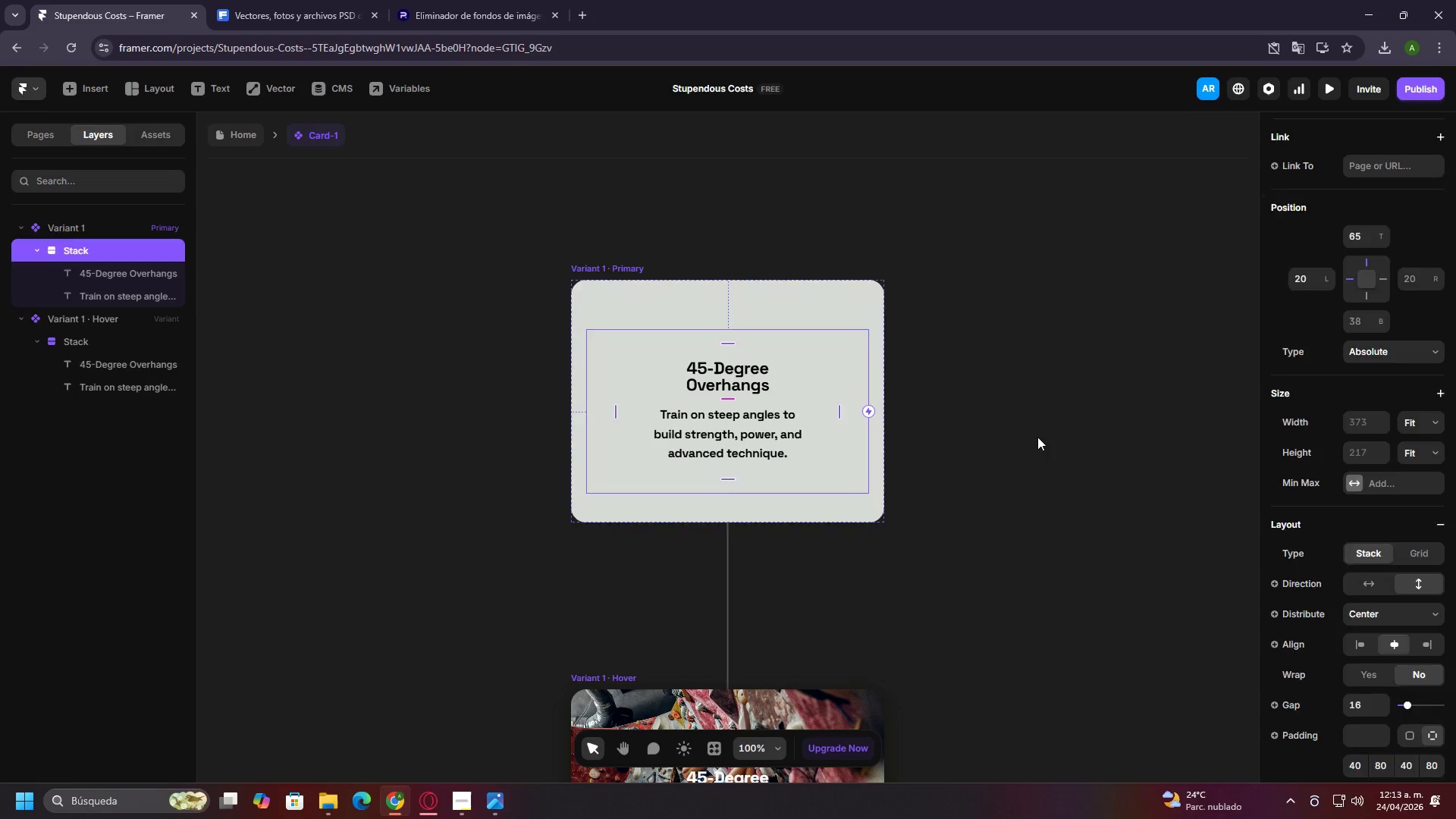 
left_click([1037, 437])
 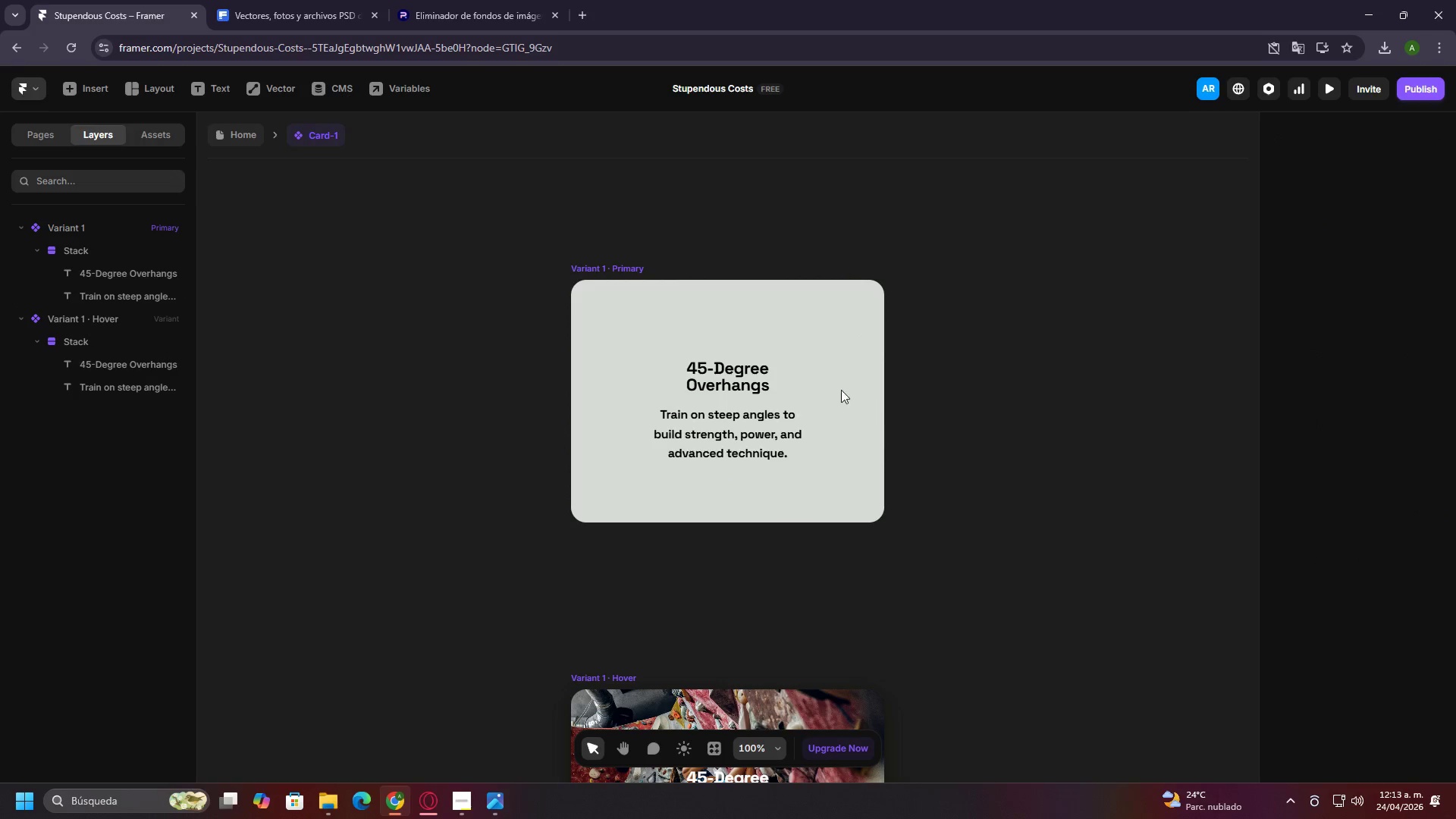 
left_click([783, 374])
 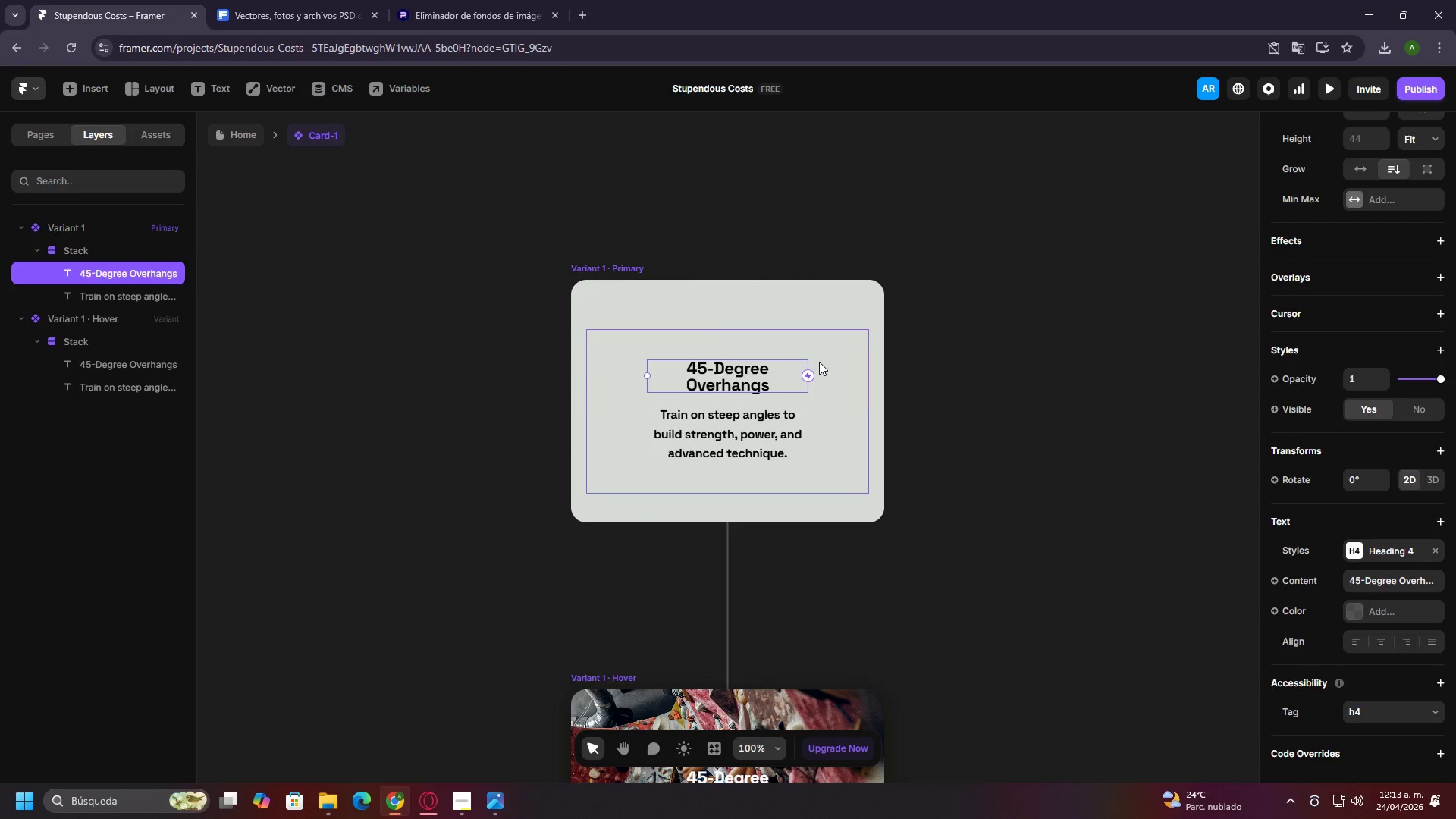 
left_click([819, 362])
 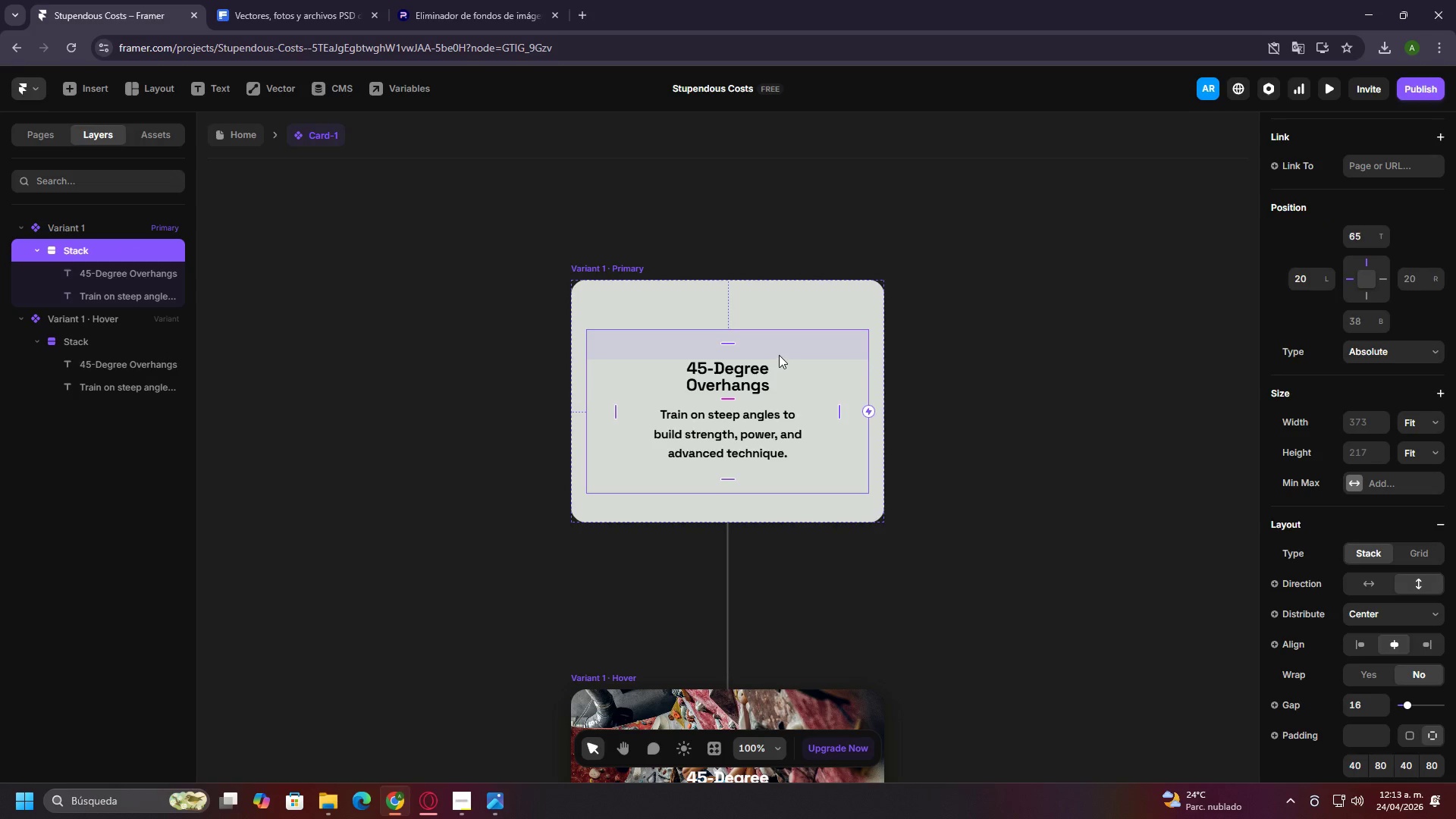 
left_click_drag(start_coordinate=[780, 355], to_coordinate=[778, 346])
 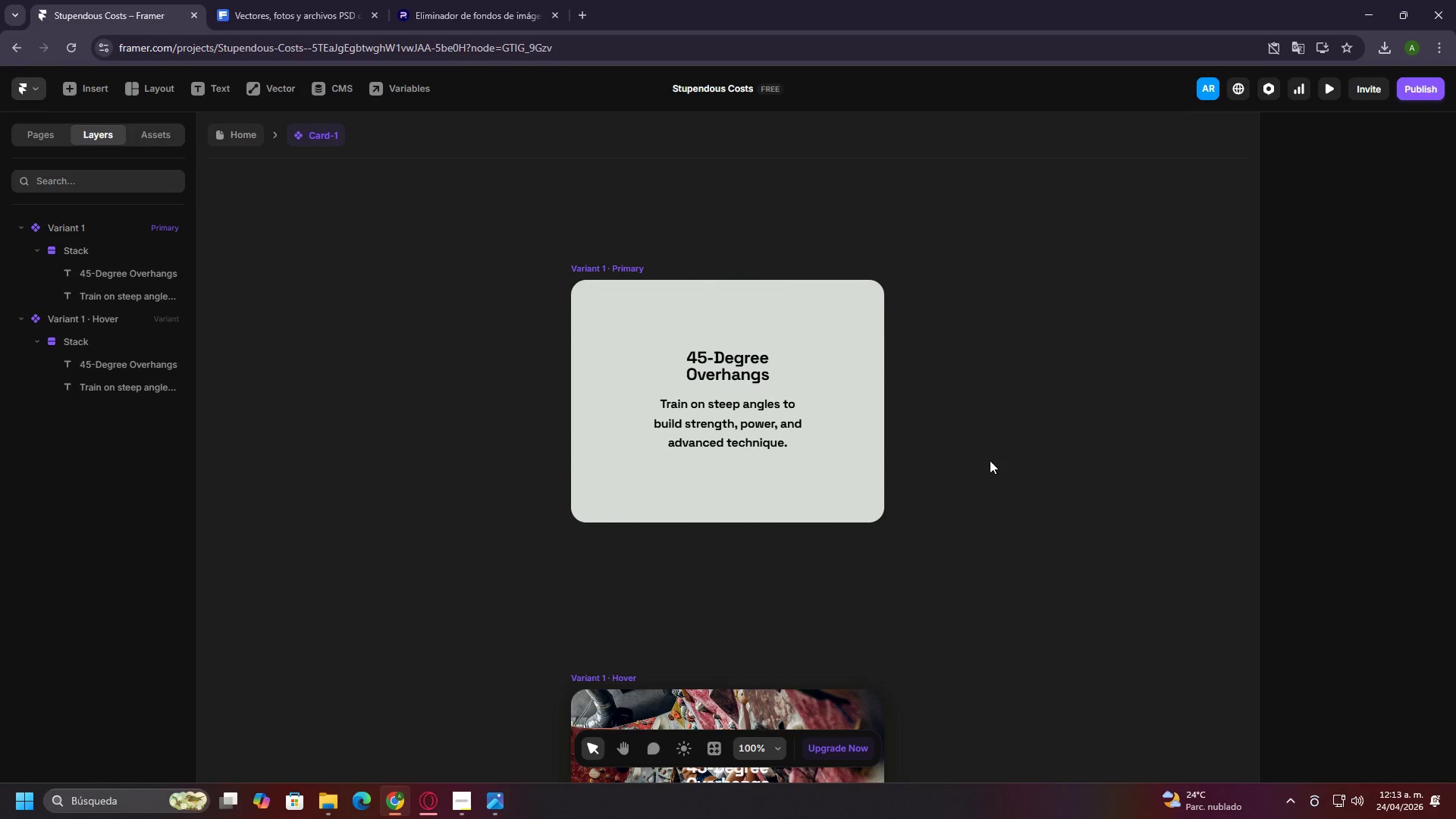 
hold_key(key=ControlLeft, duration=1.12)
scroll: coordinate [998, 547], scroll_direction: down, amount: 2.0
 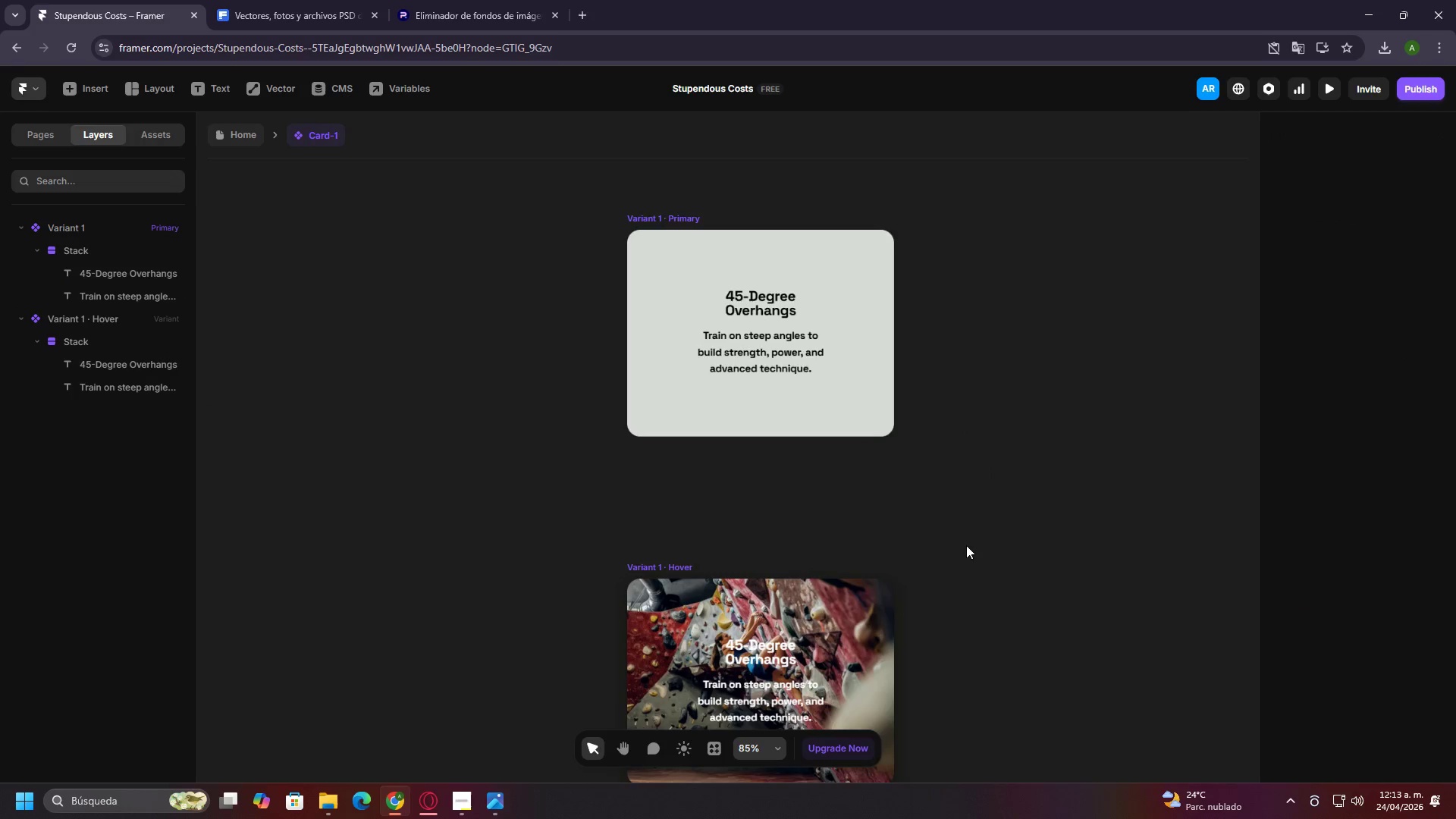 
hold_key(key=ControlLeft, duration=0.91)
scroll: coordinate [899, 548], scroll_direction: up, amount: 1.0
 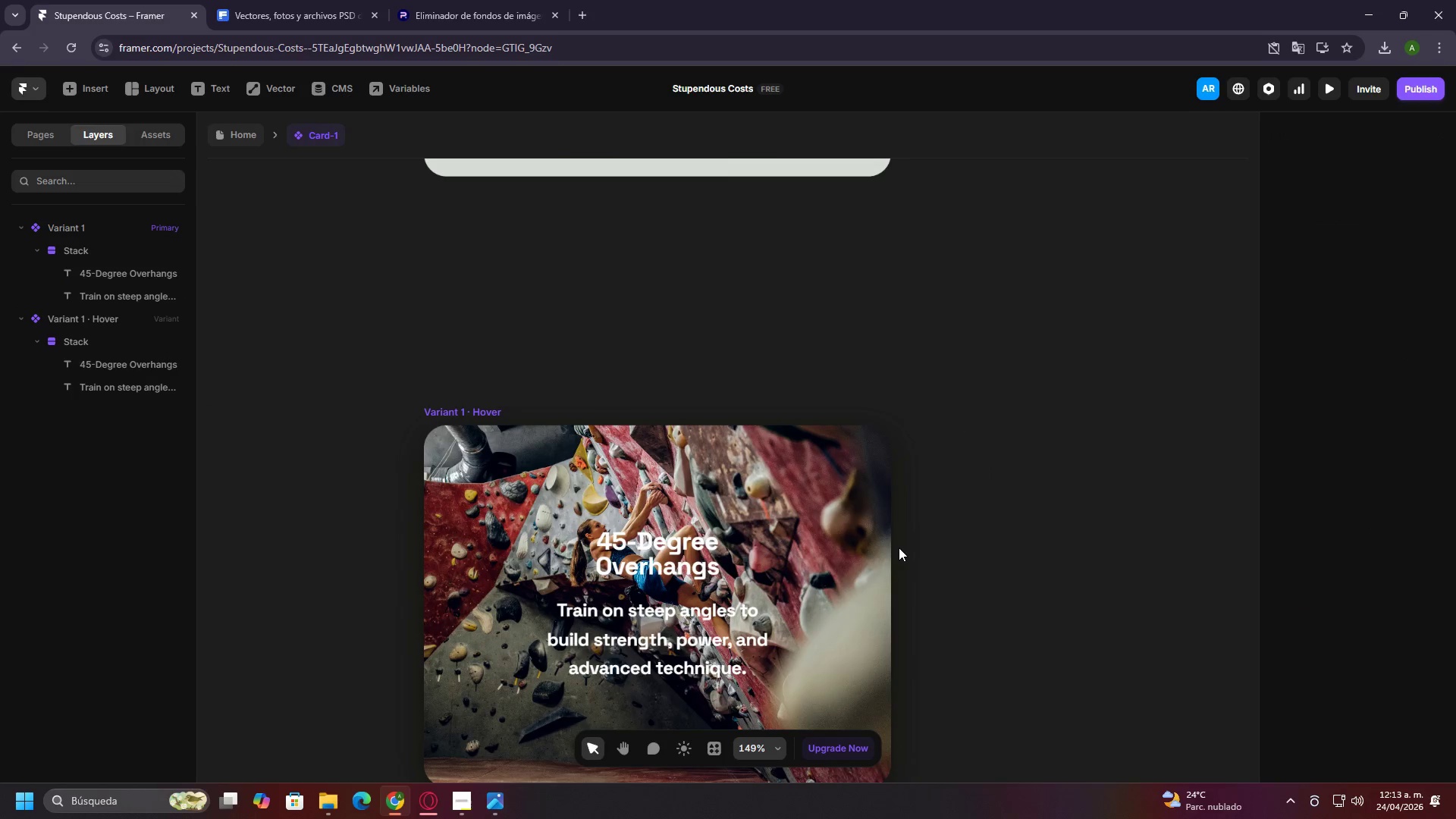 
hold_key(key=ControlLeft, duration=1.5)
scroll: coordinate [980, 512], scroll_direction: down, amount: 3.0
 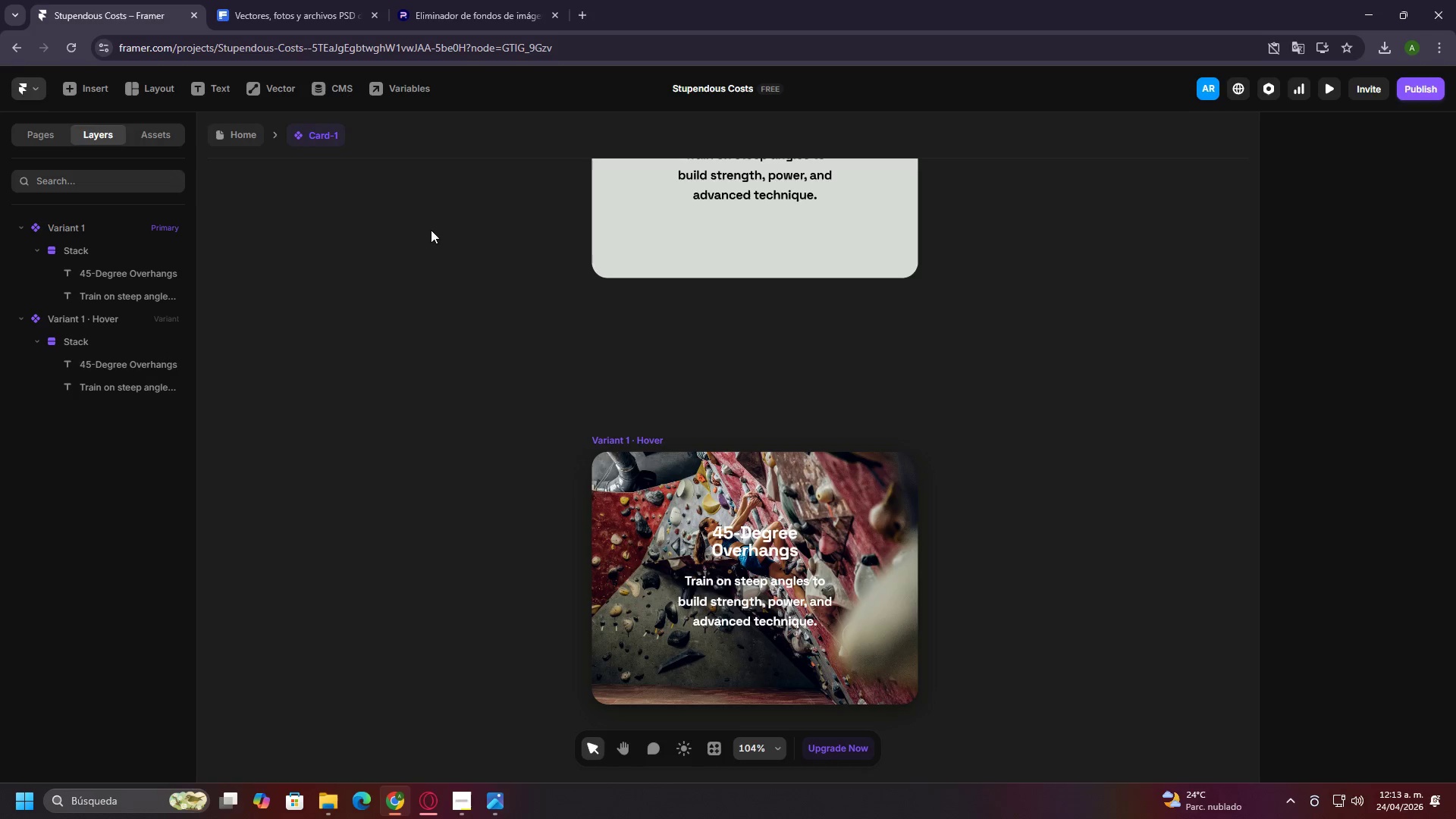 
left_click([235, 135])
 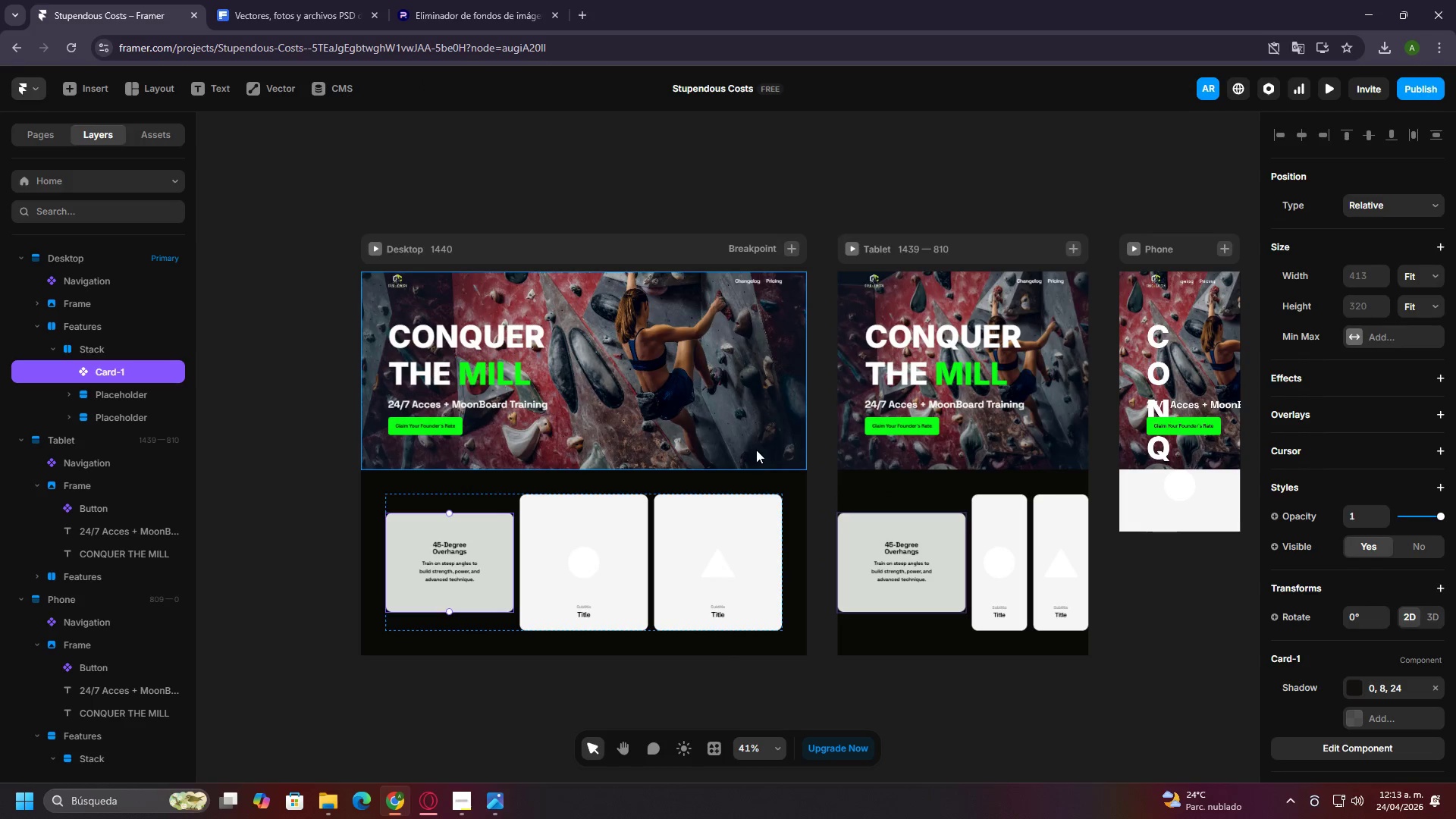 
hold_key(key=ControlLeft, duration=0.62)
scroll: coordinate [589, 519], scroll_direction: up, amount: 5.0
 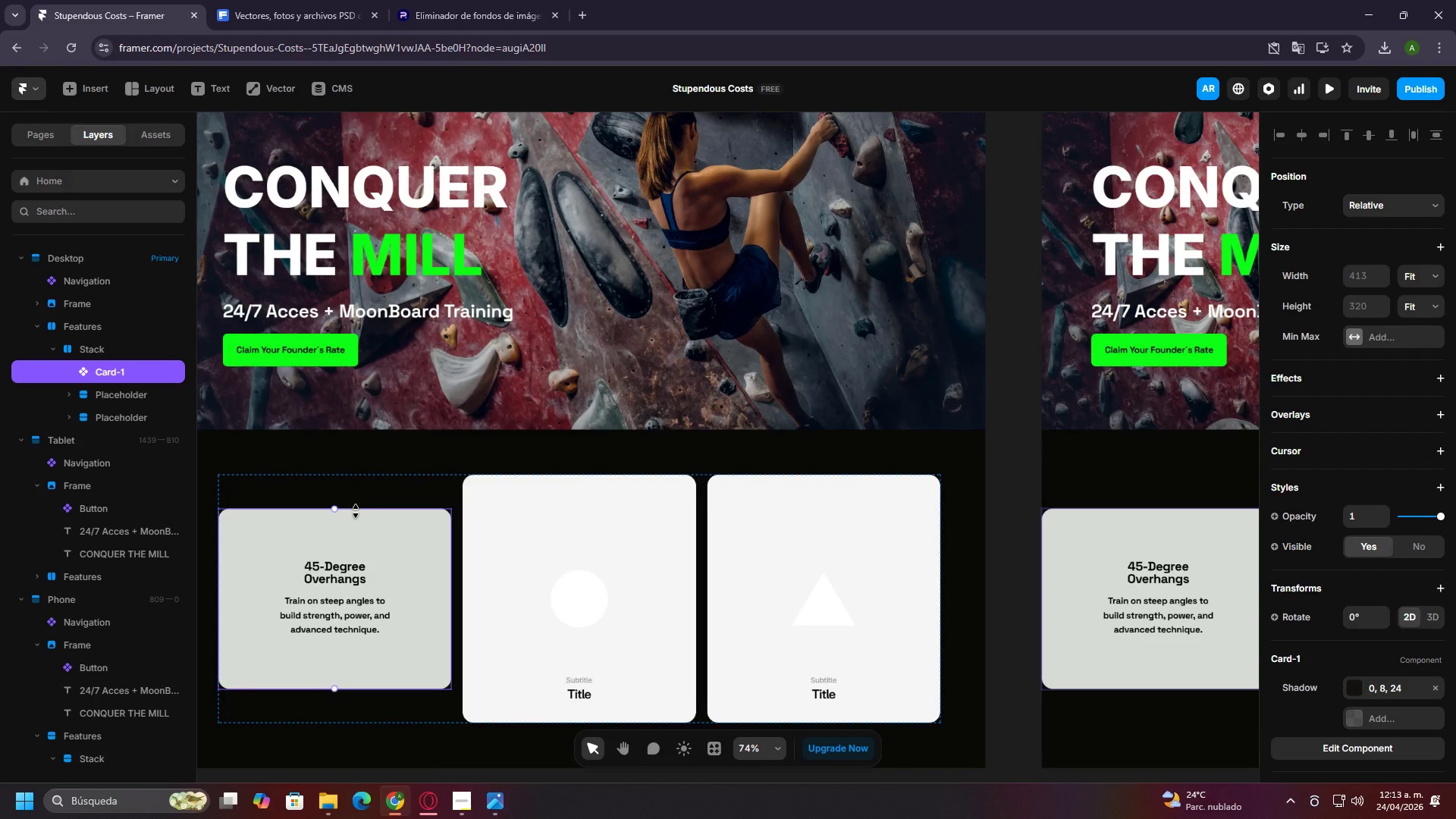 
hold_key(key=ControlLeft, duration=1.5)
scroll: coordinate [416, 518], scroll_direction: down, amount: 3.0
 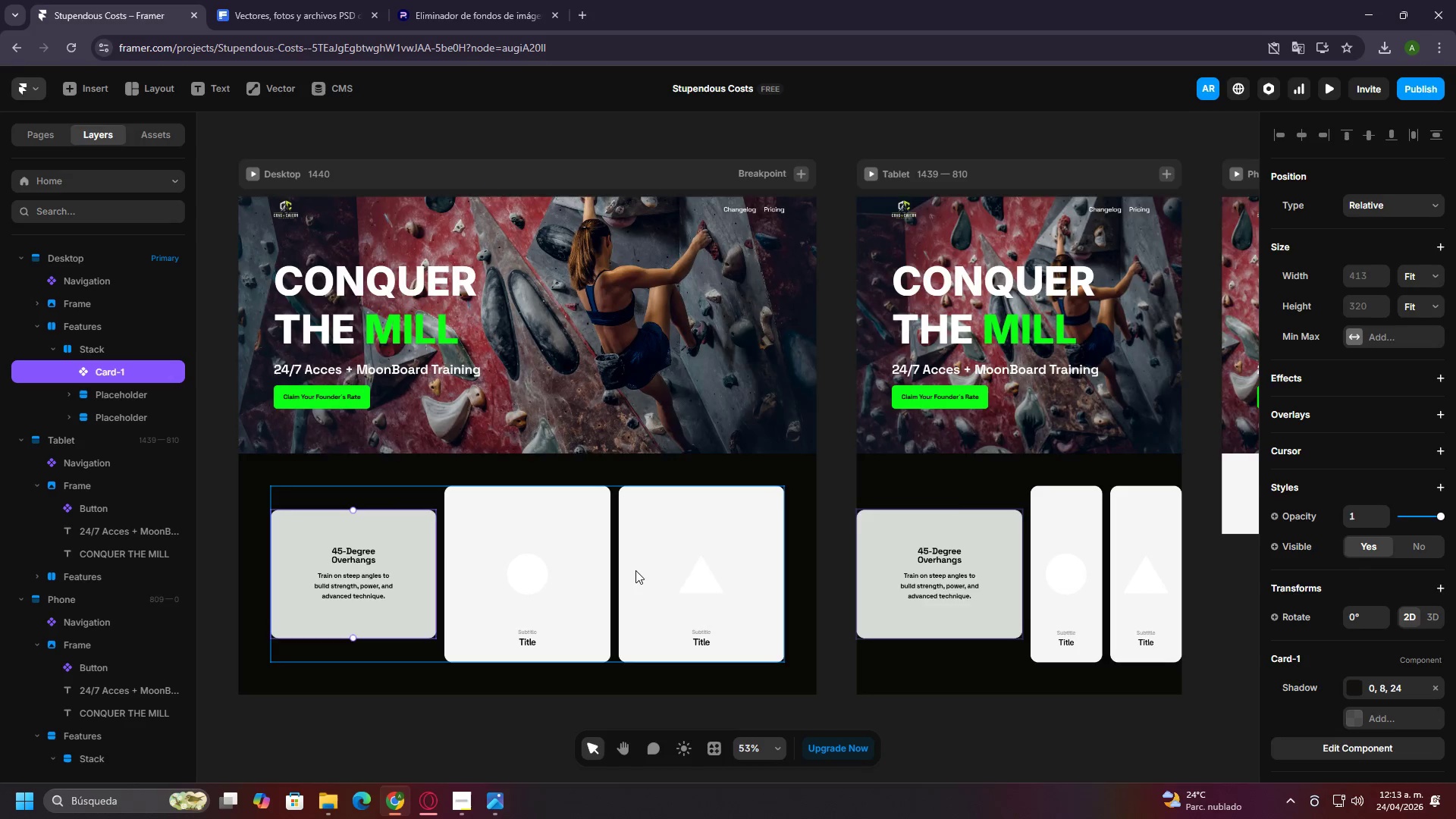 
hold_key(key=ControlLeft, duration=0.53)
 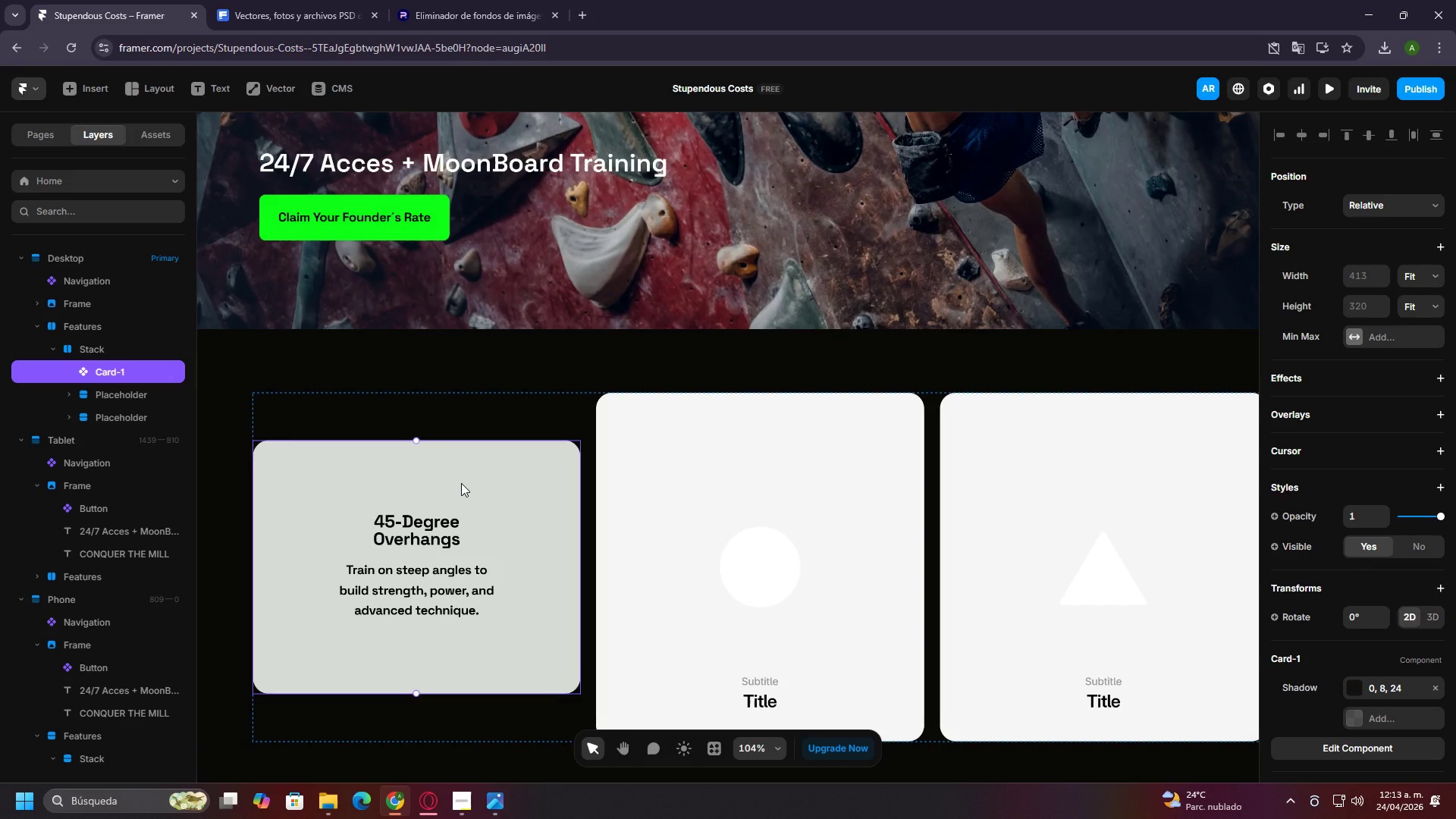 
hold_key(key=ControlLeft, duration=1.69)
left_click([461, 483])
 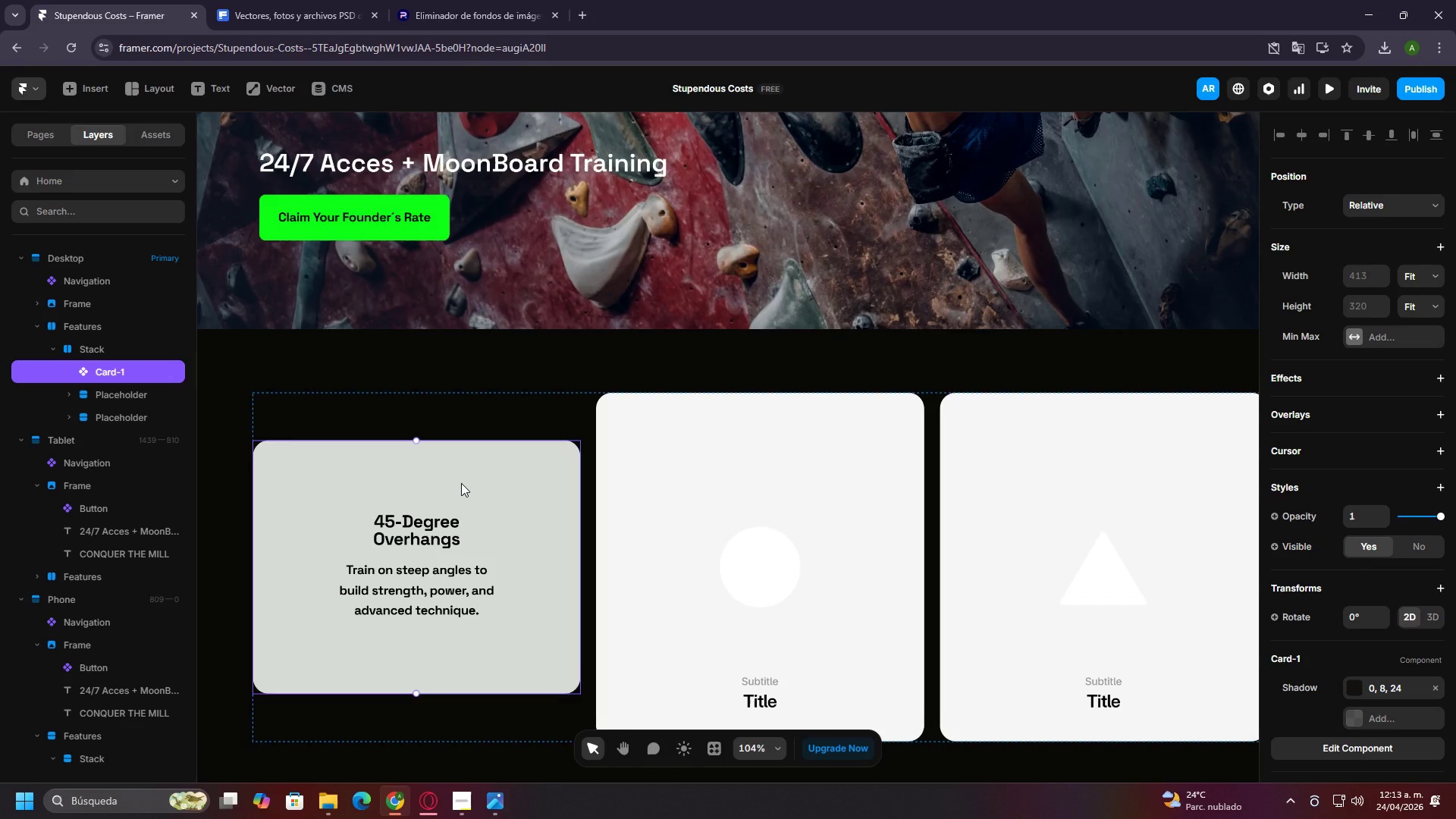 
scroll: coordinate [411, 578], scroll_direction: up, amount: 6.0
 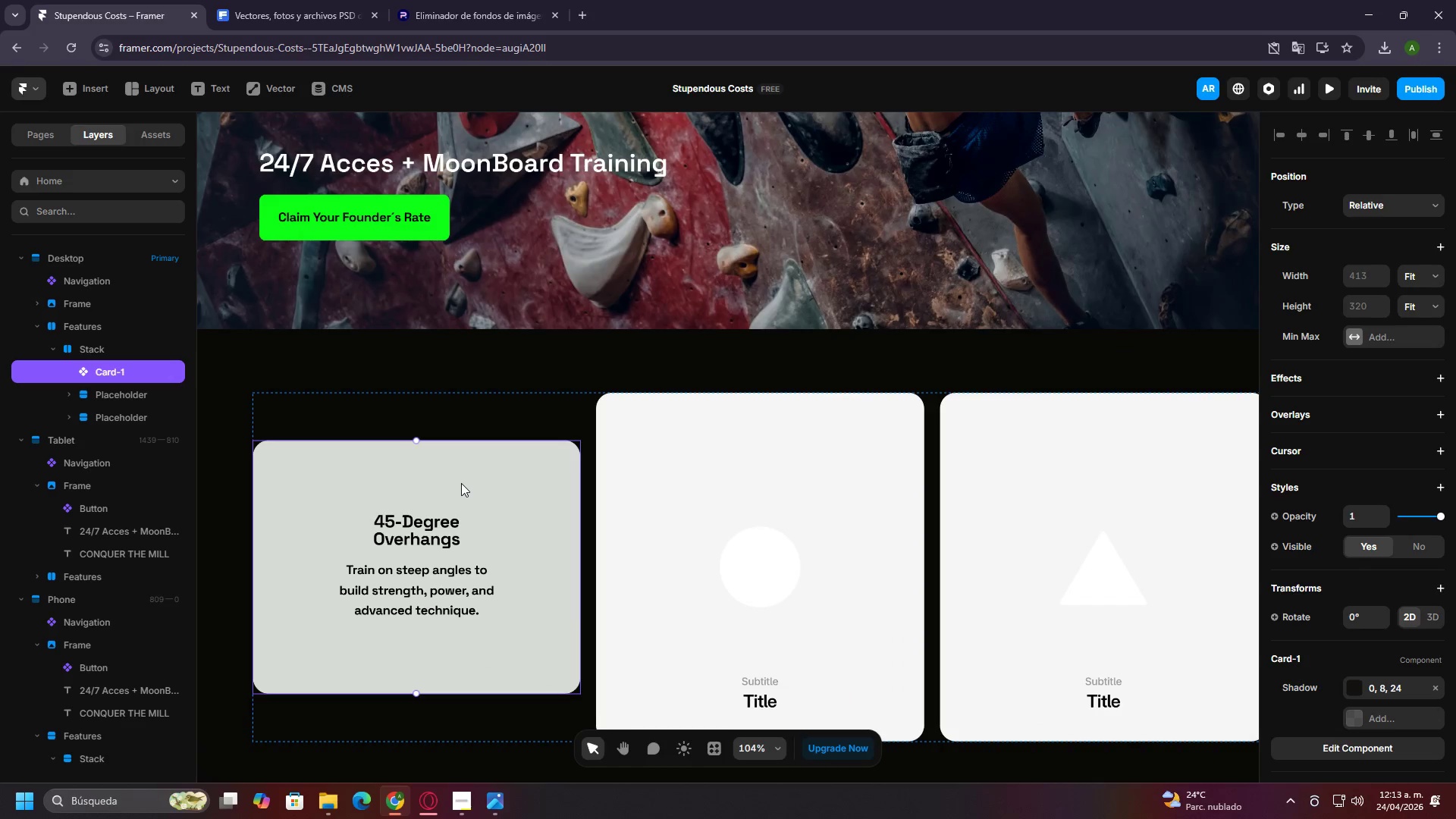 
hold_key(key=ControlLeft, duration=1.5)
 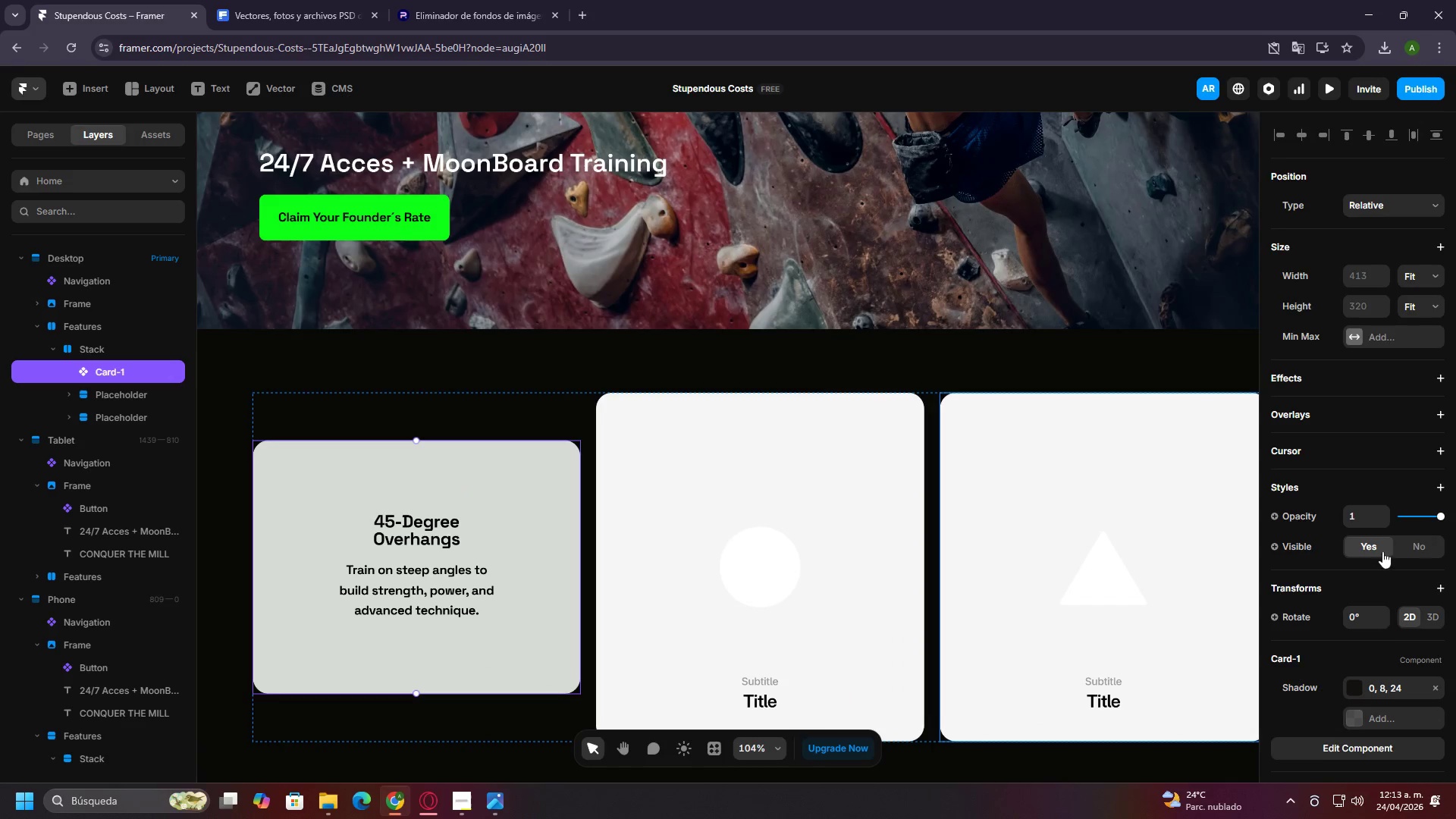 
scroll: coordinate [1381, 554], scroll_direction: up, amount: 2.0
 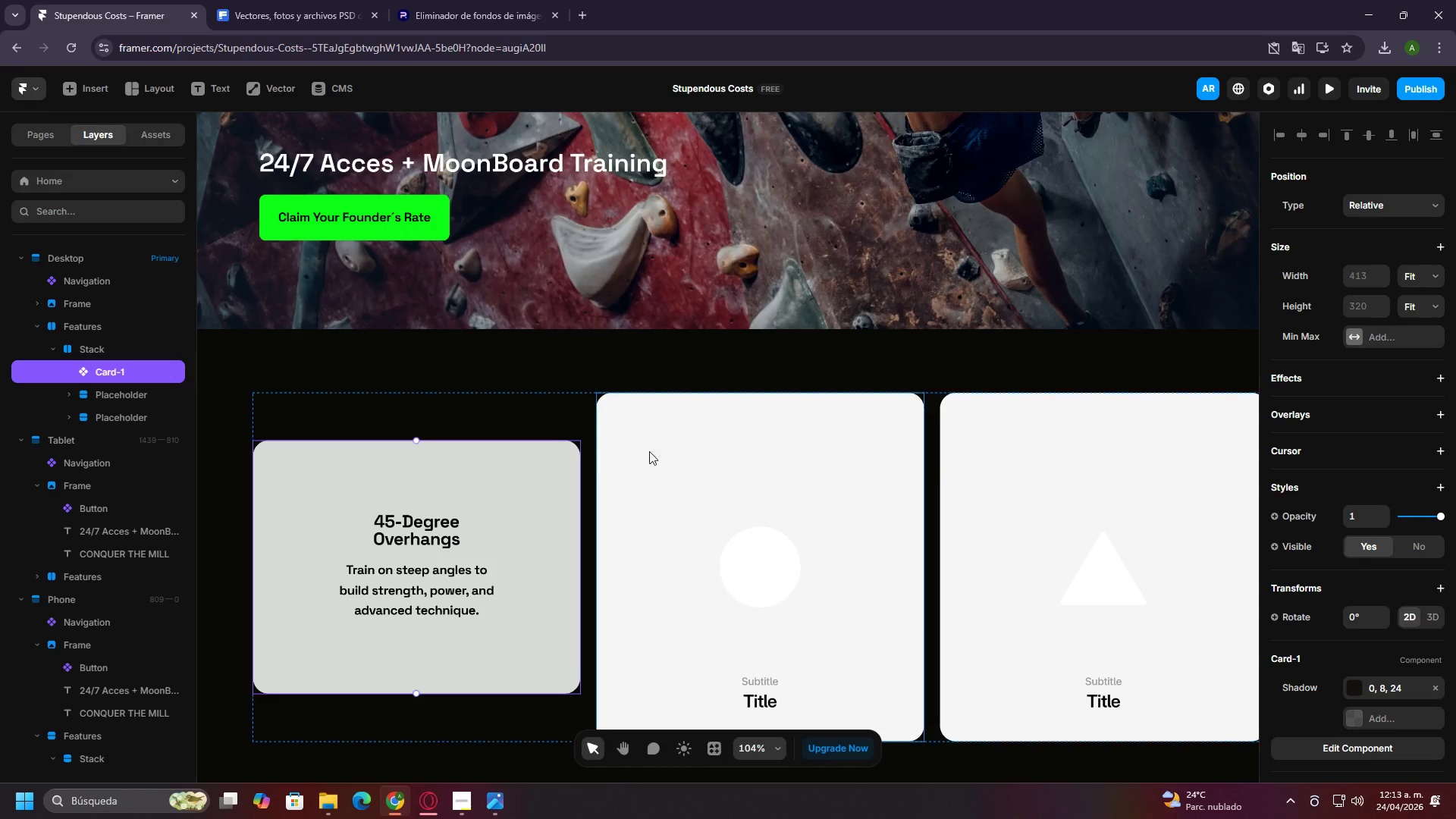 
left_click([519, 466])
 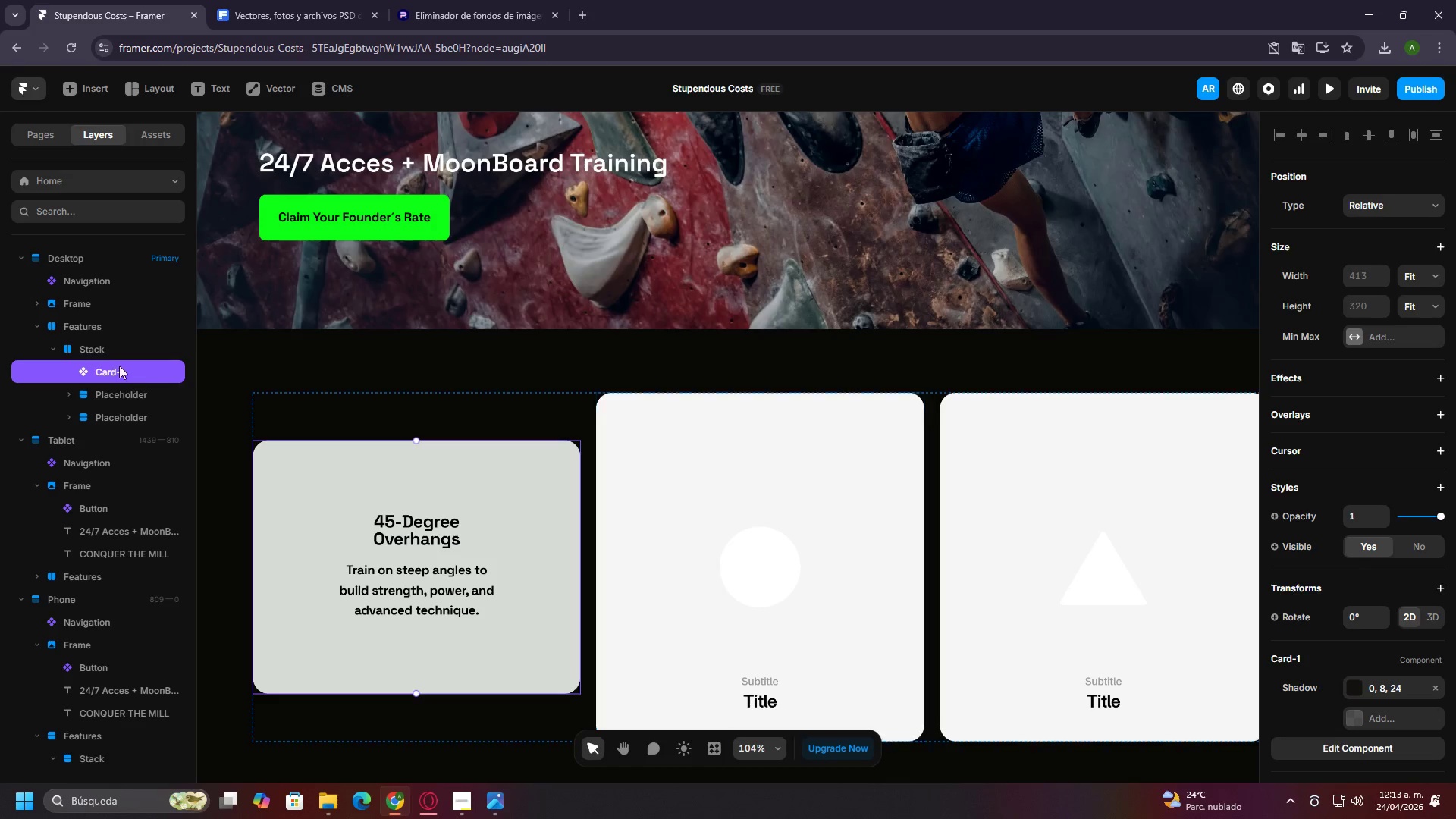 
left_click([98, 351])
 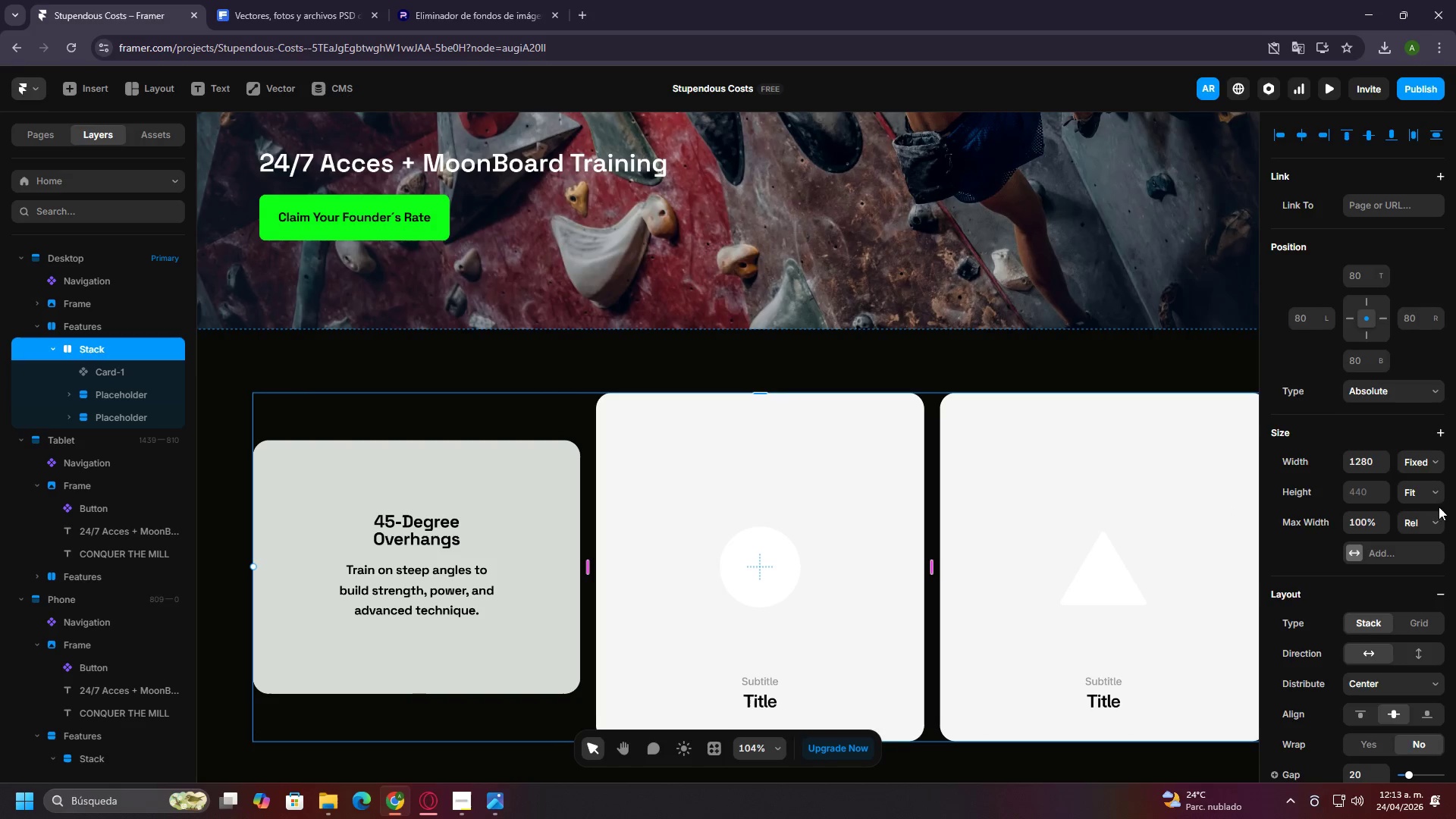 
scroll: coordinate [1420, 524], scroll_direction: down, amount: 4.0
 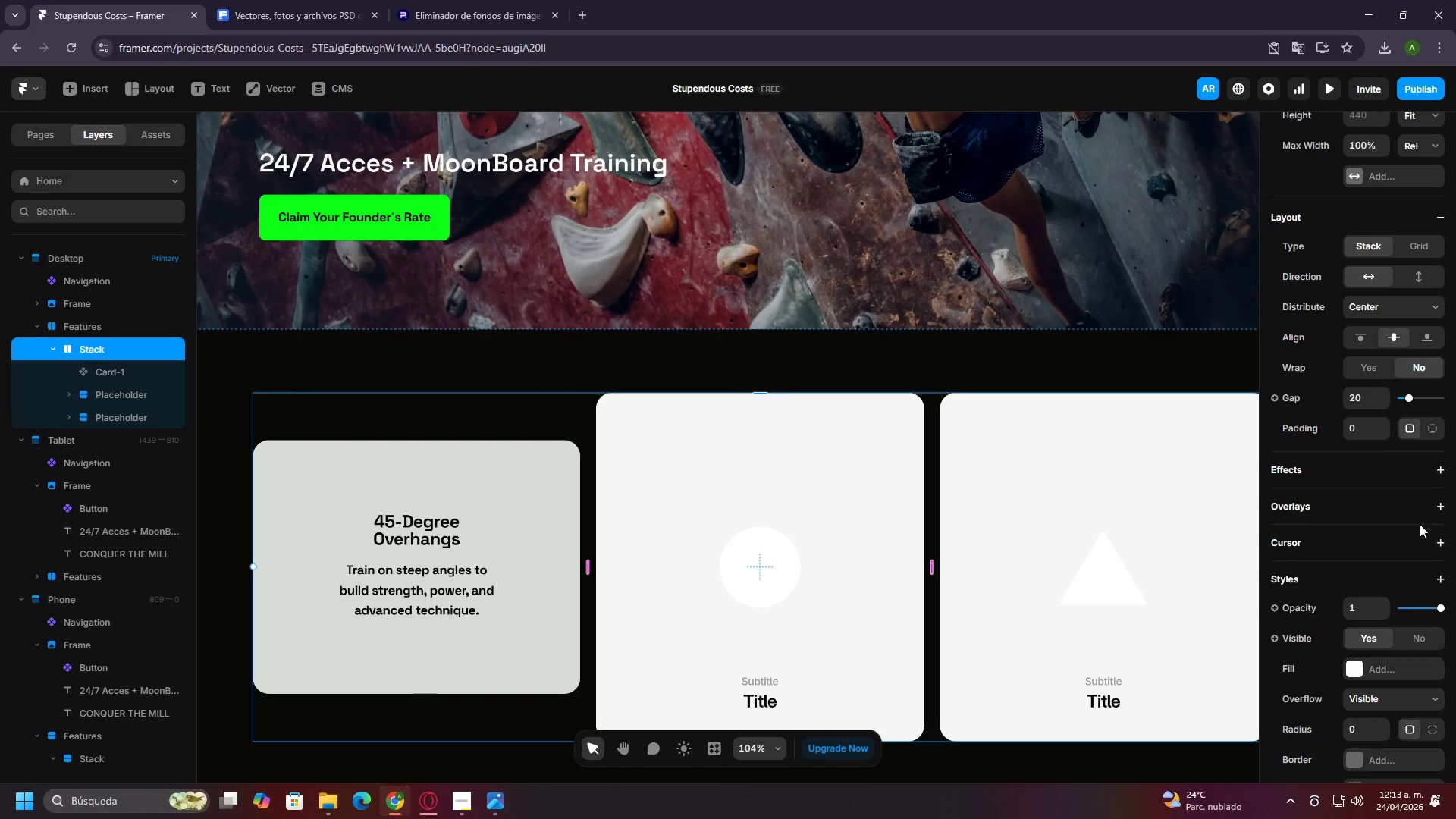 
scroll: coordinate [1420, 524], scroll_direction: up, amount: 9.0
 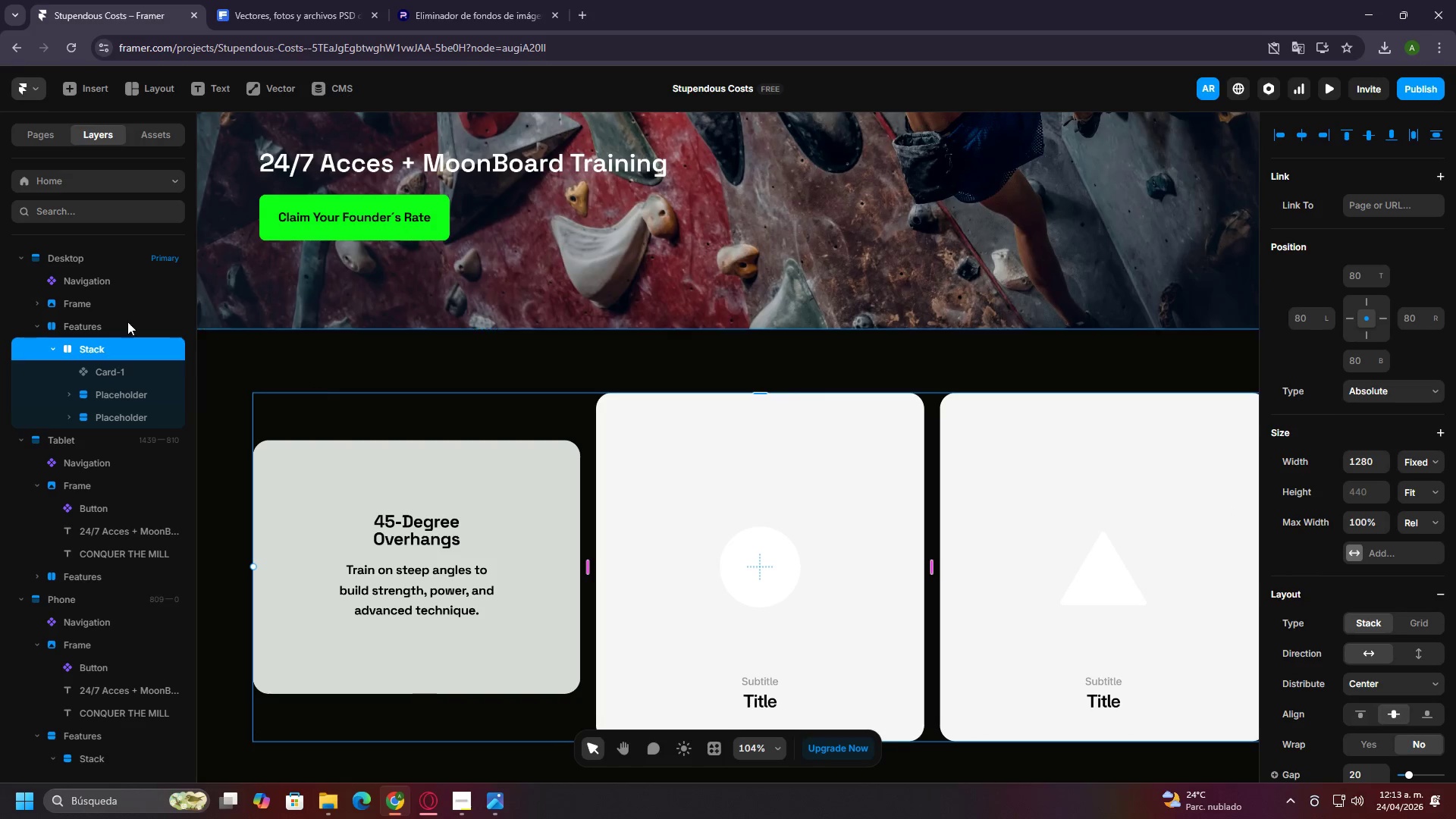 
left_click([83, 321])
 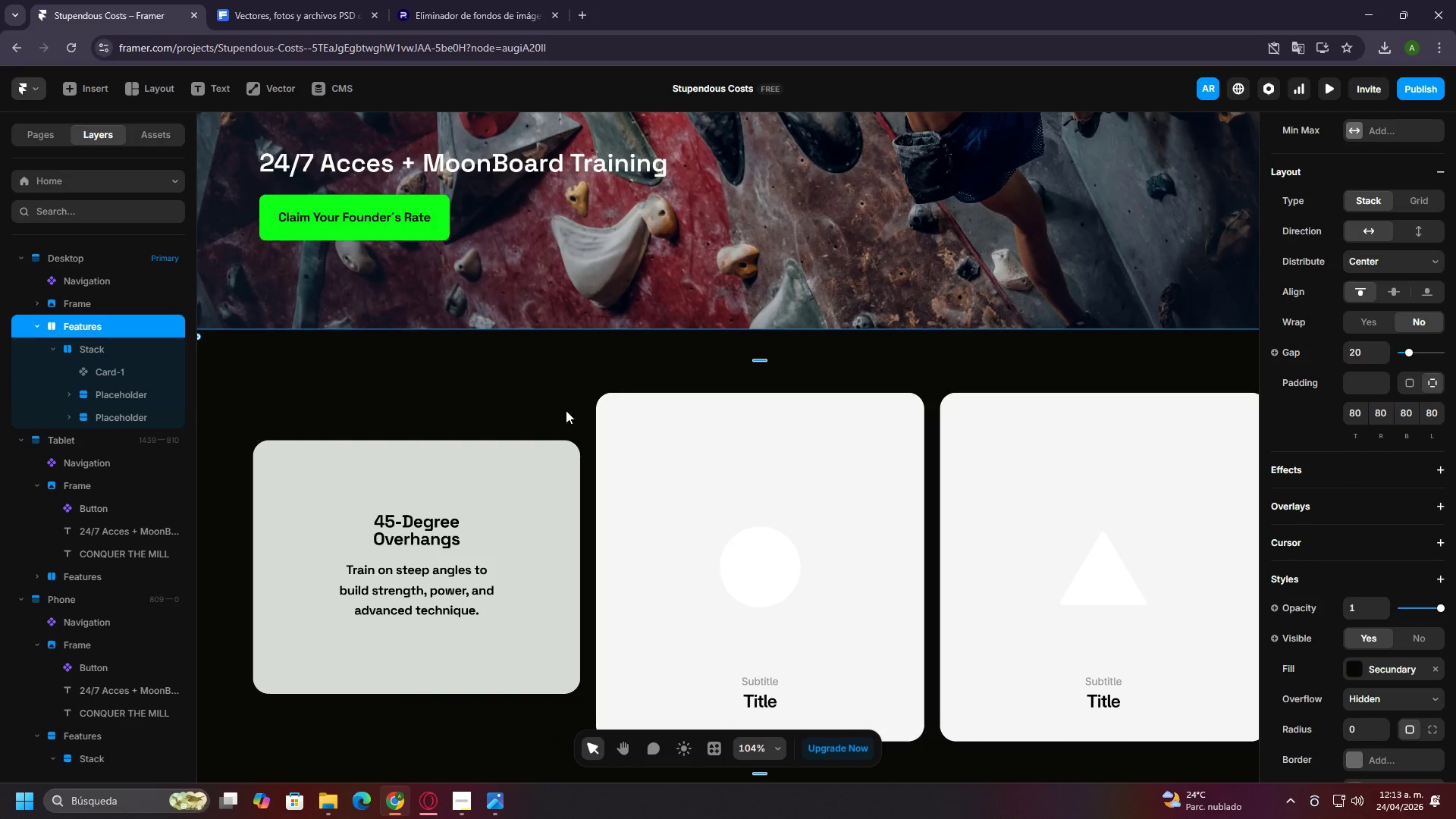 
left_click([468, 535])
 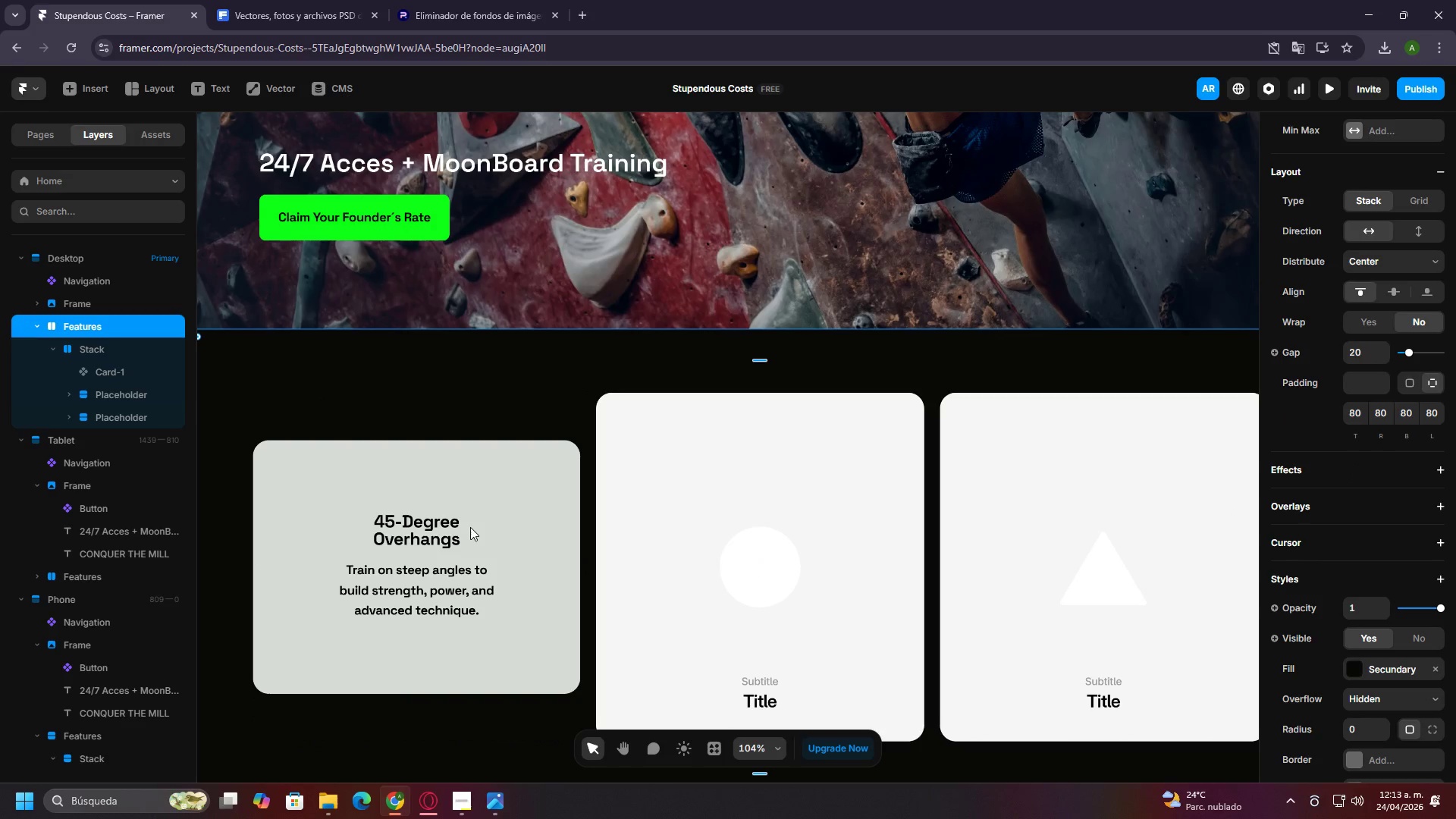 
left_click([470, 526])
 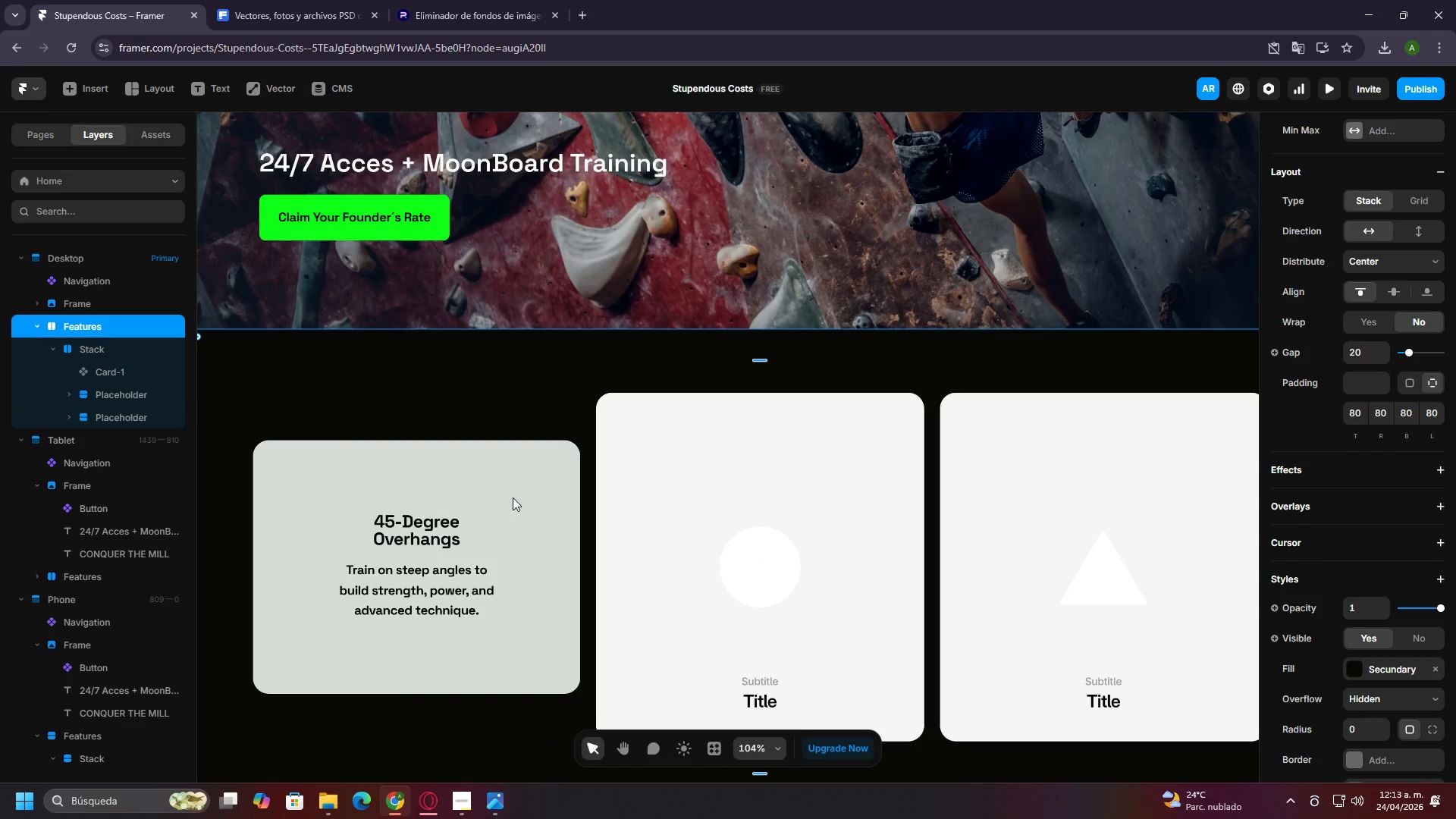 
double_click([513, 497])
 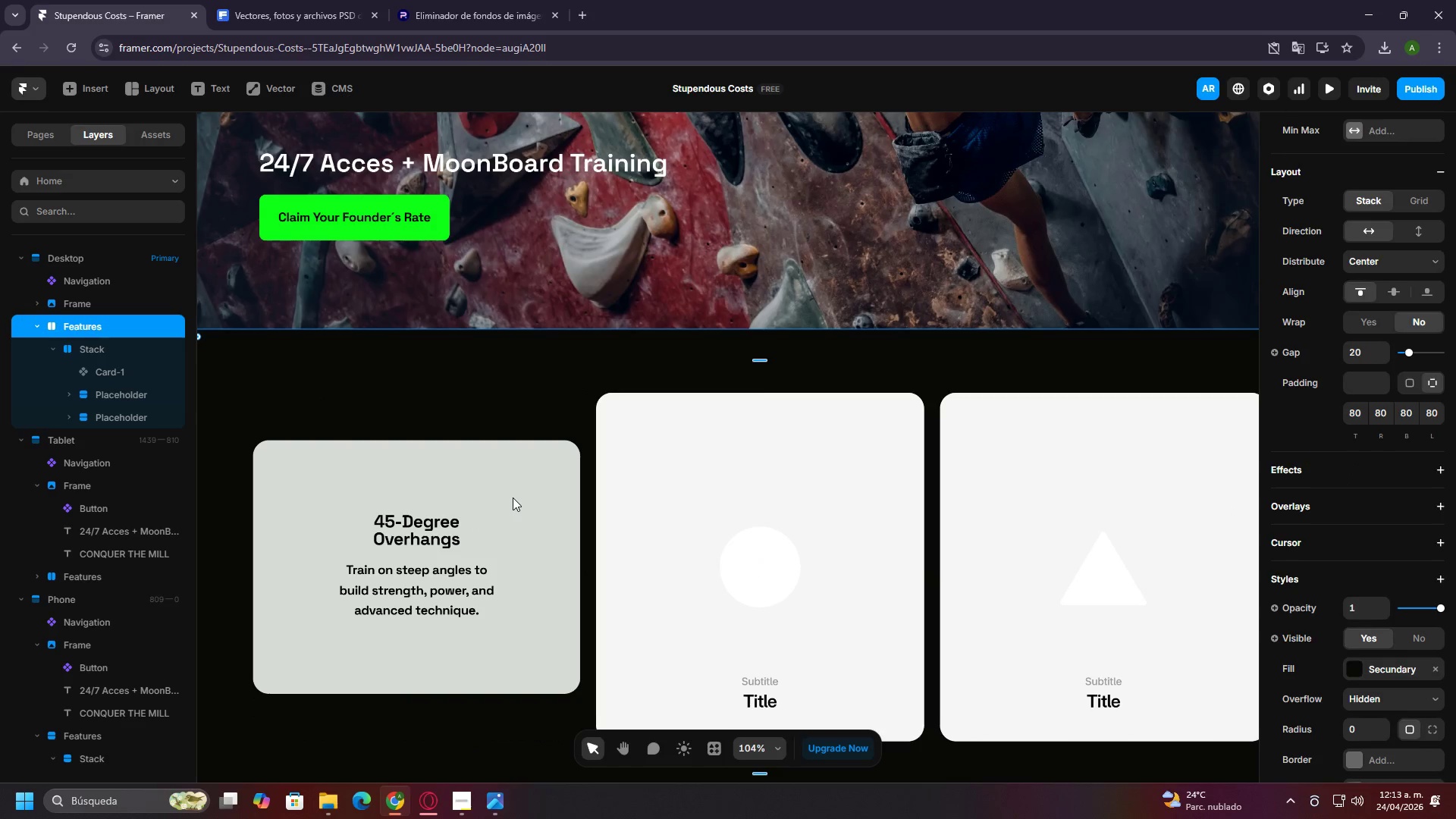 
triple_click([513, 497])
 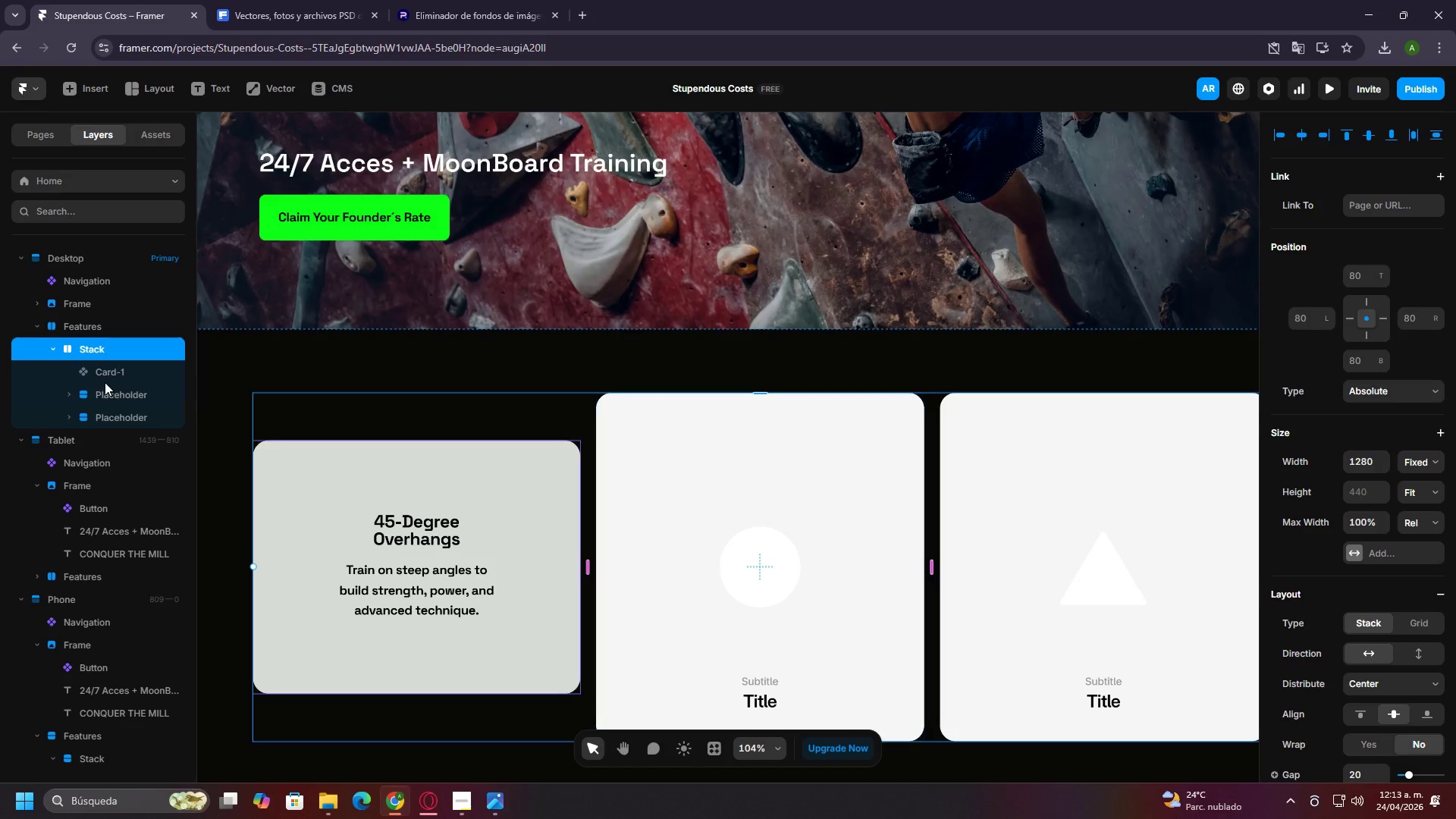 
left_click([112, 375])
 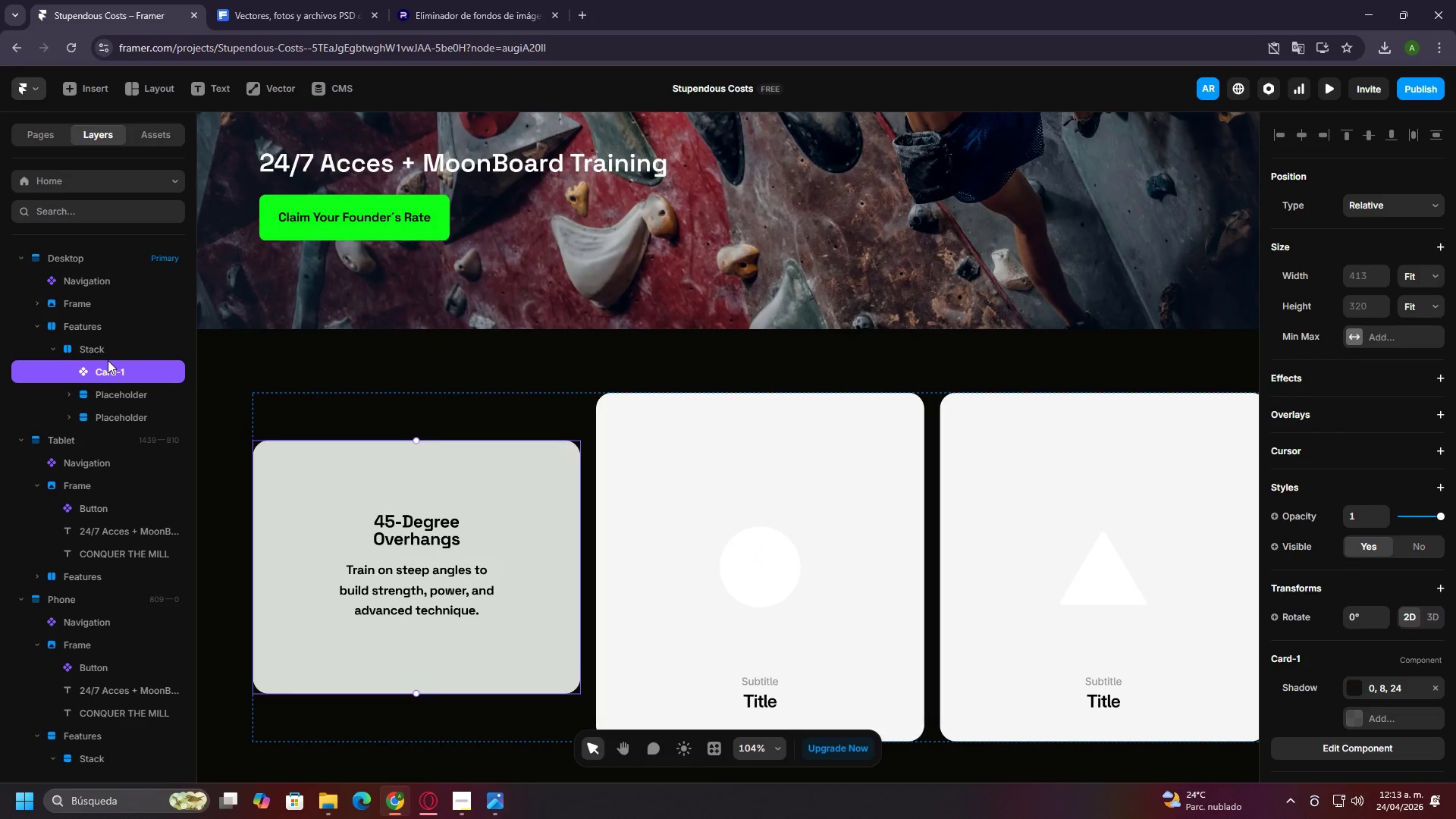 
left_click([108, 360])
 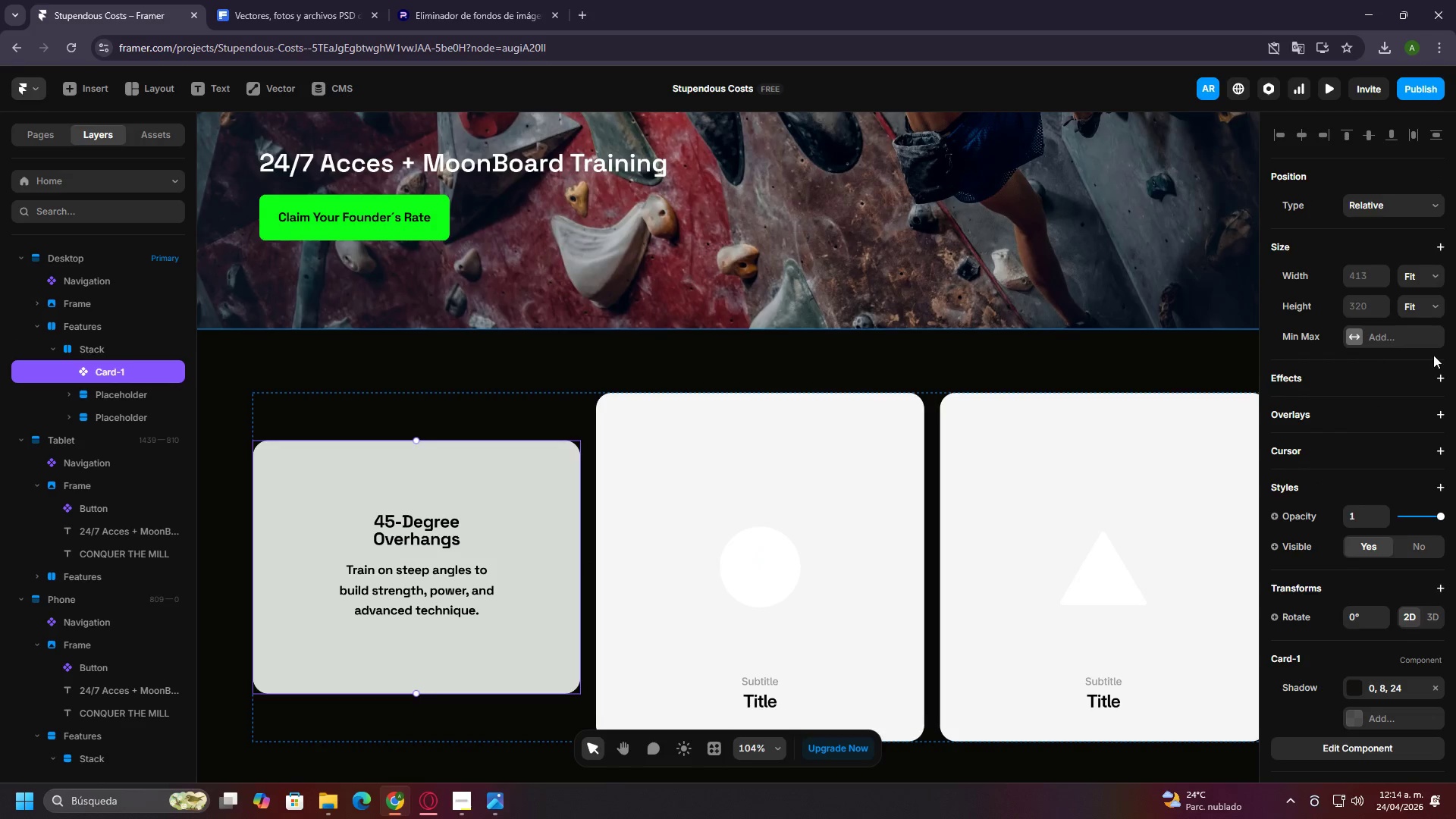 
scroll: coordinate [1432, 353], scroll_direction: down, amount: 2.0
 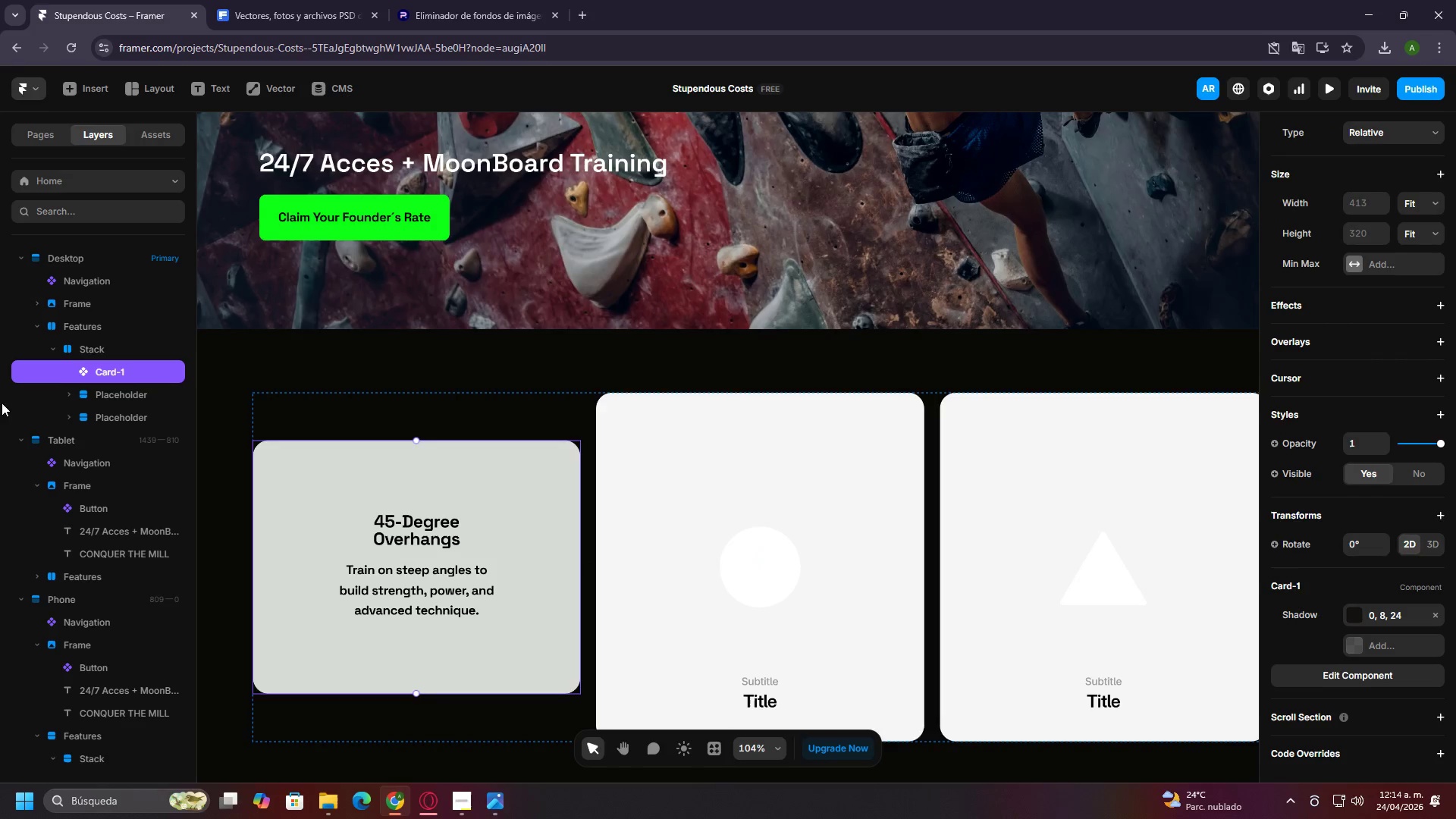 
left_click([105, 350])
 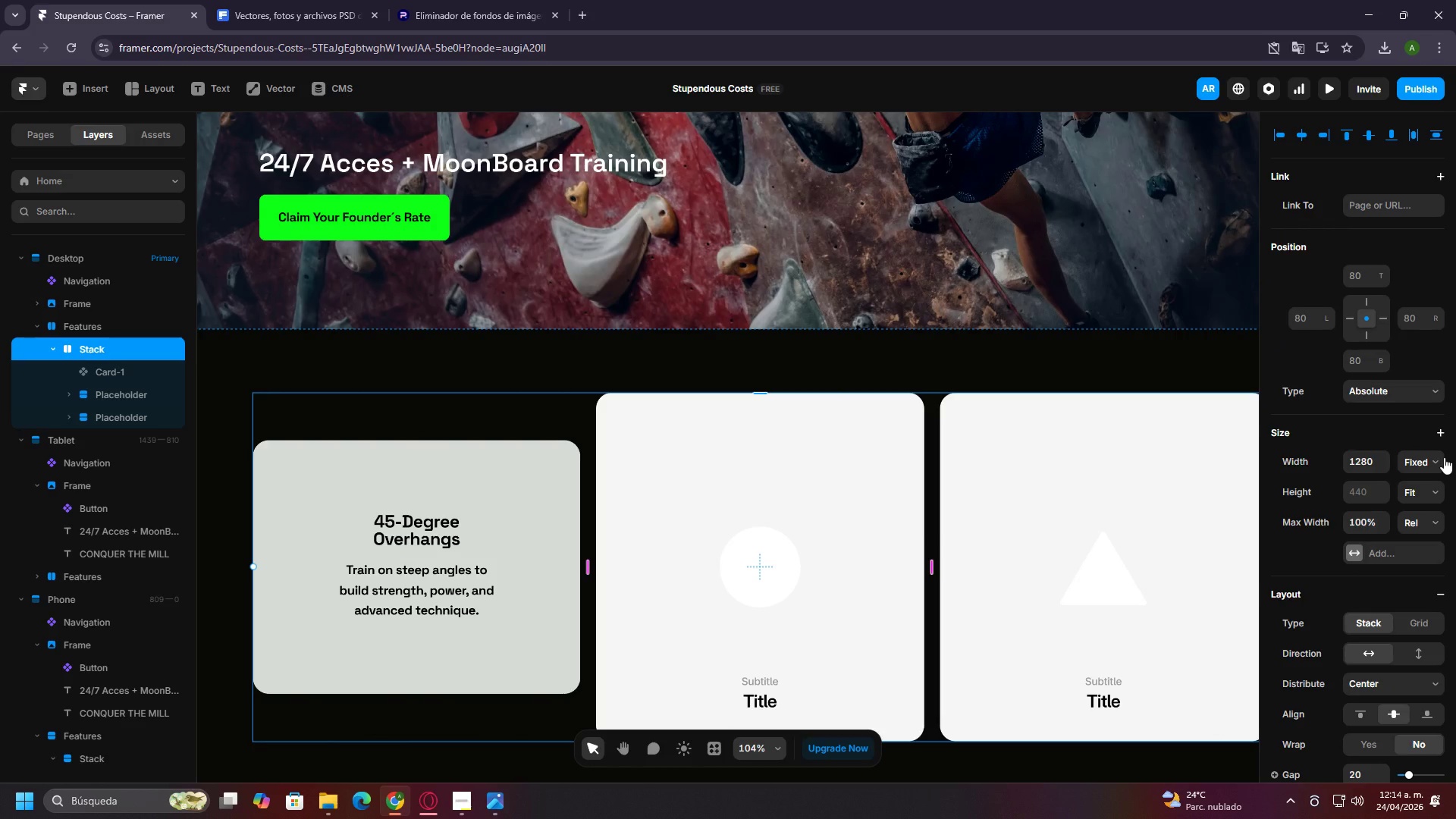 
scroll: coordinate [1444, 457], scroll_direction: down, amount: 3.0
 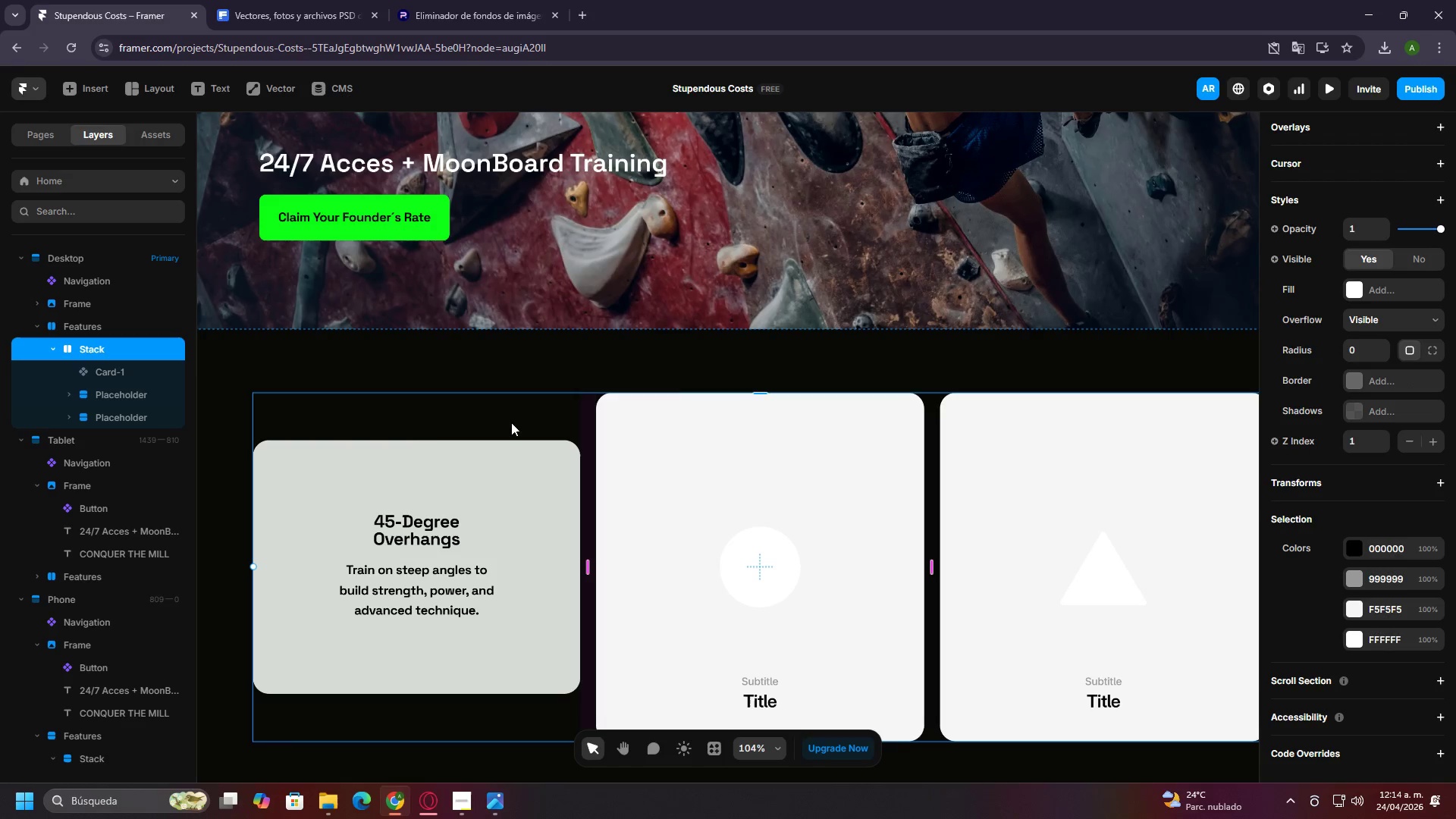 
left_click([661, 497])
 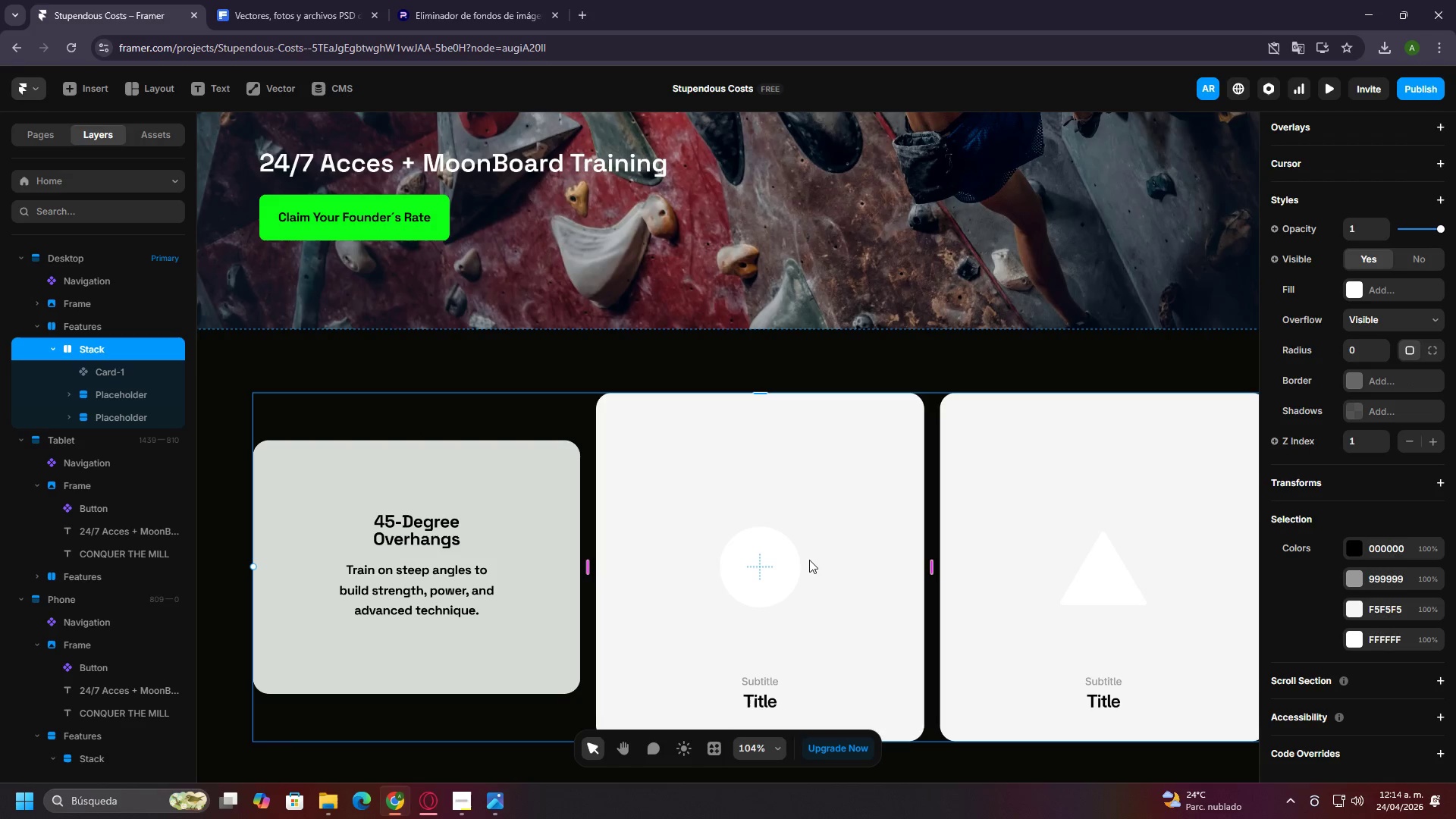 
double_click([809, 560])
 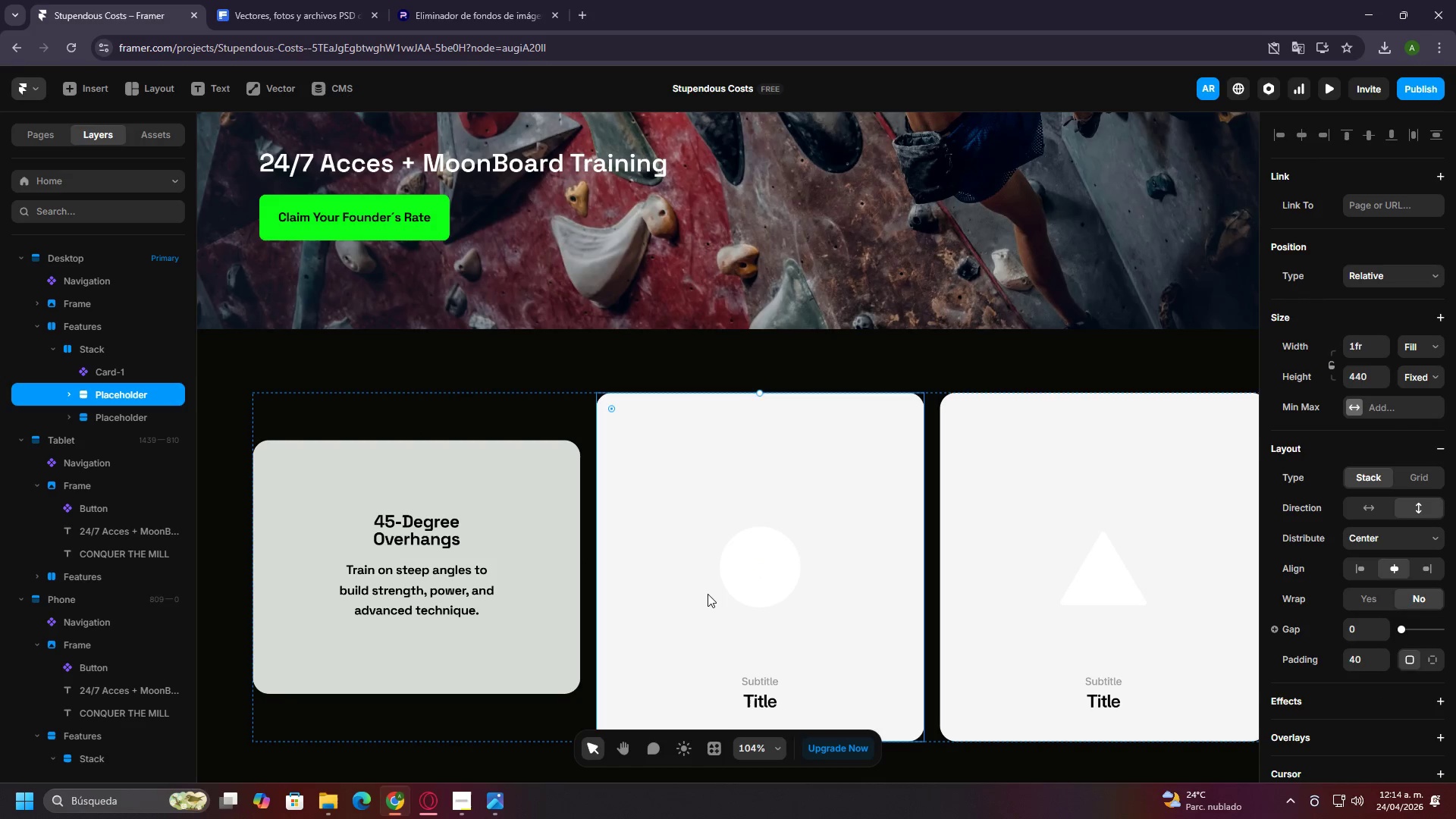 
left_click([706, 595])
 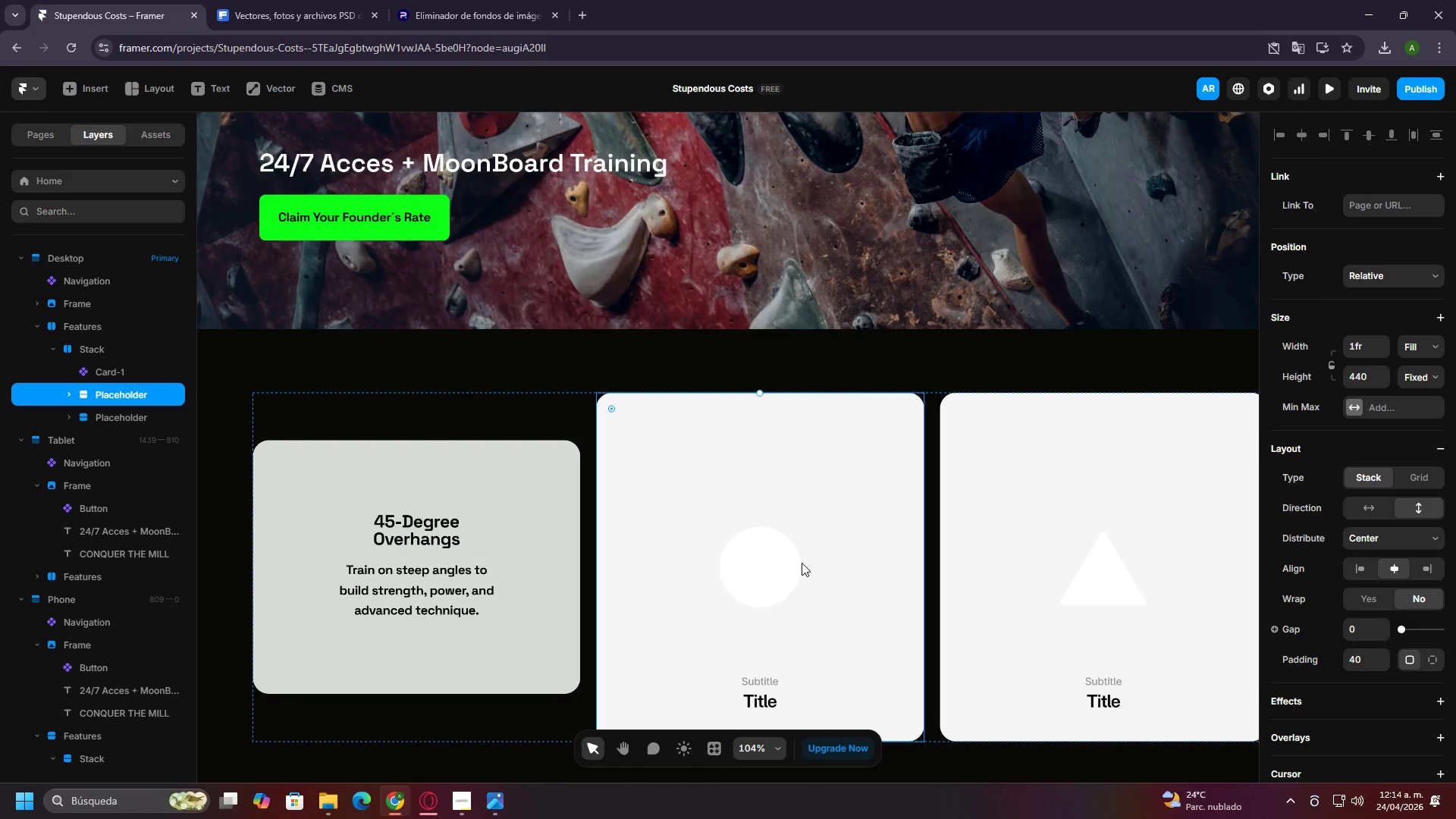 
double_click([799, 563])
 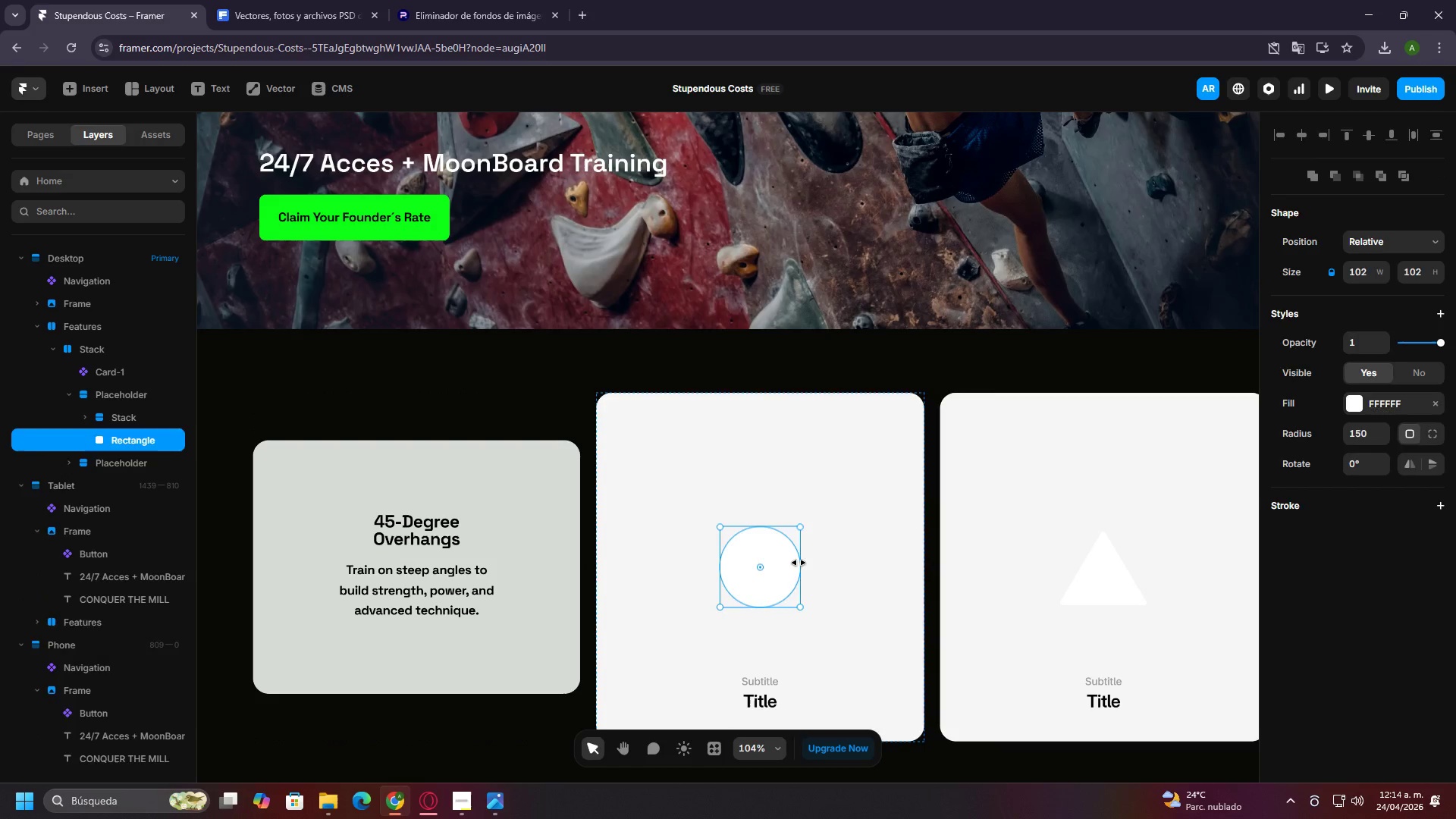 
key(Backspace)
 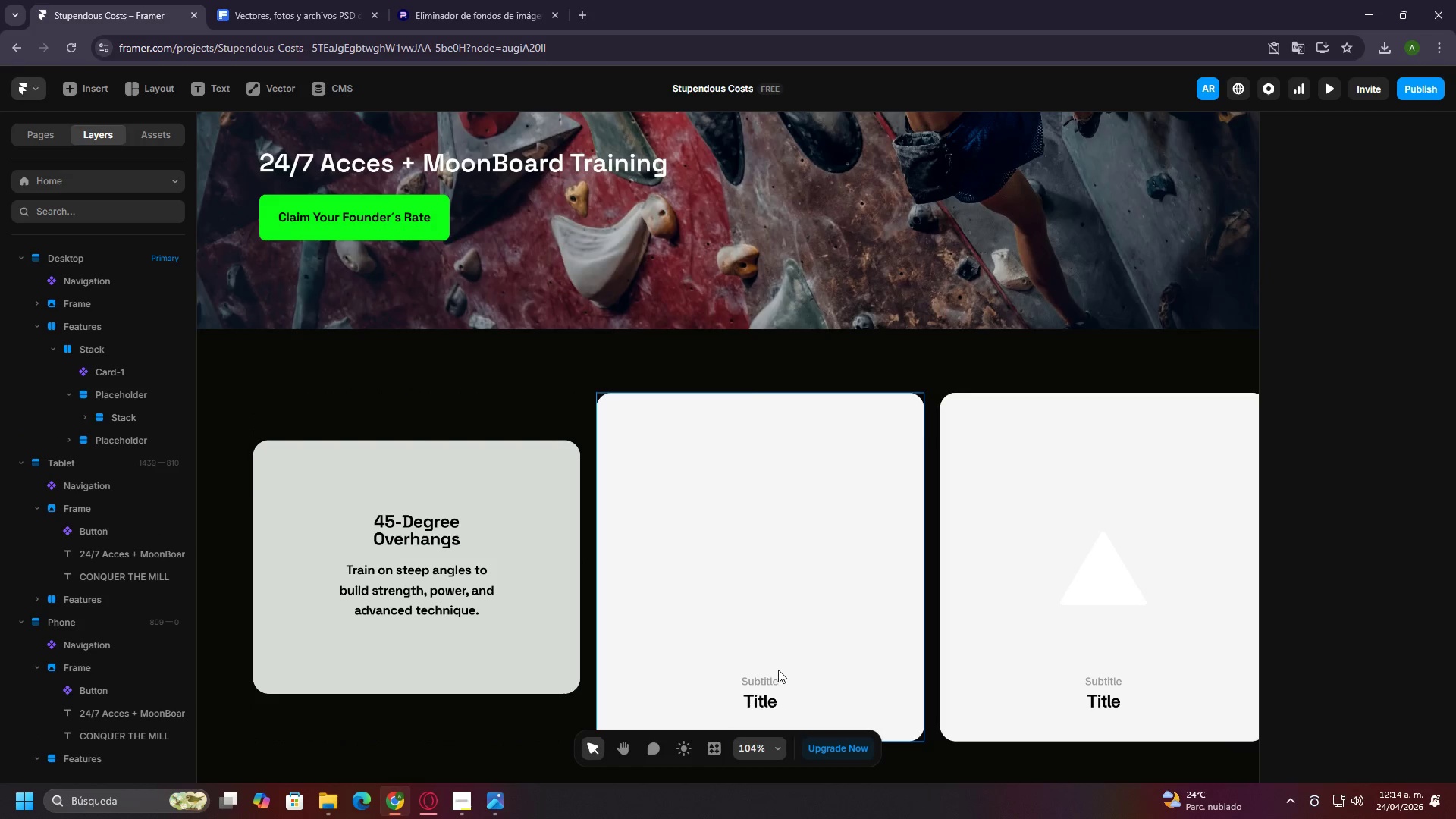 
double_click([778, 670])
 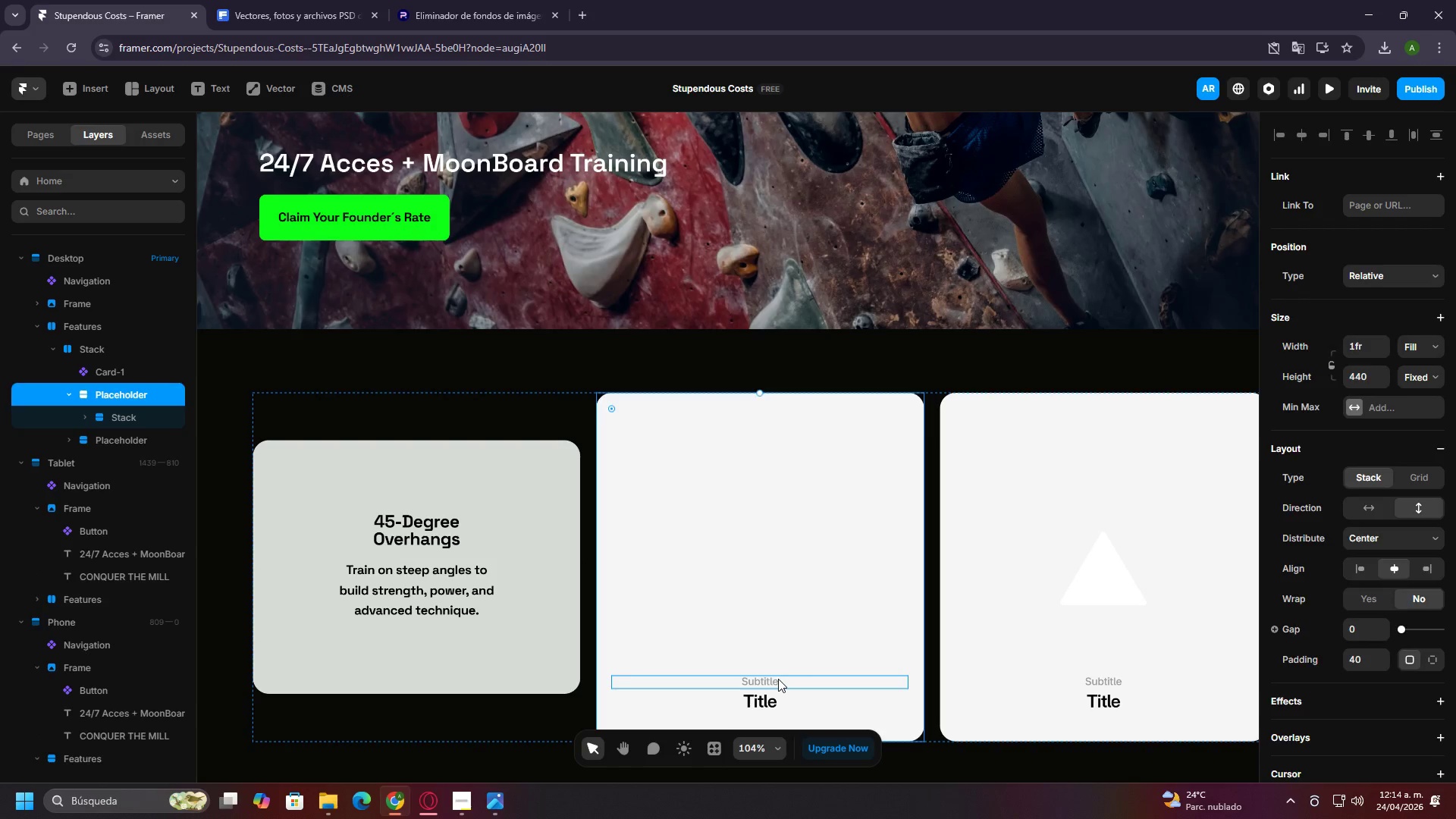 
double_click([778, 679])
 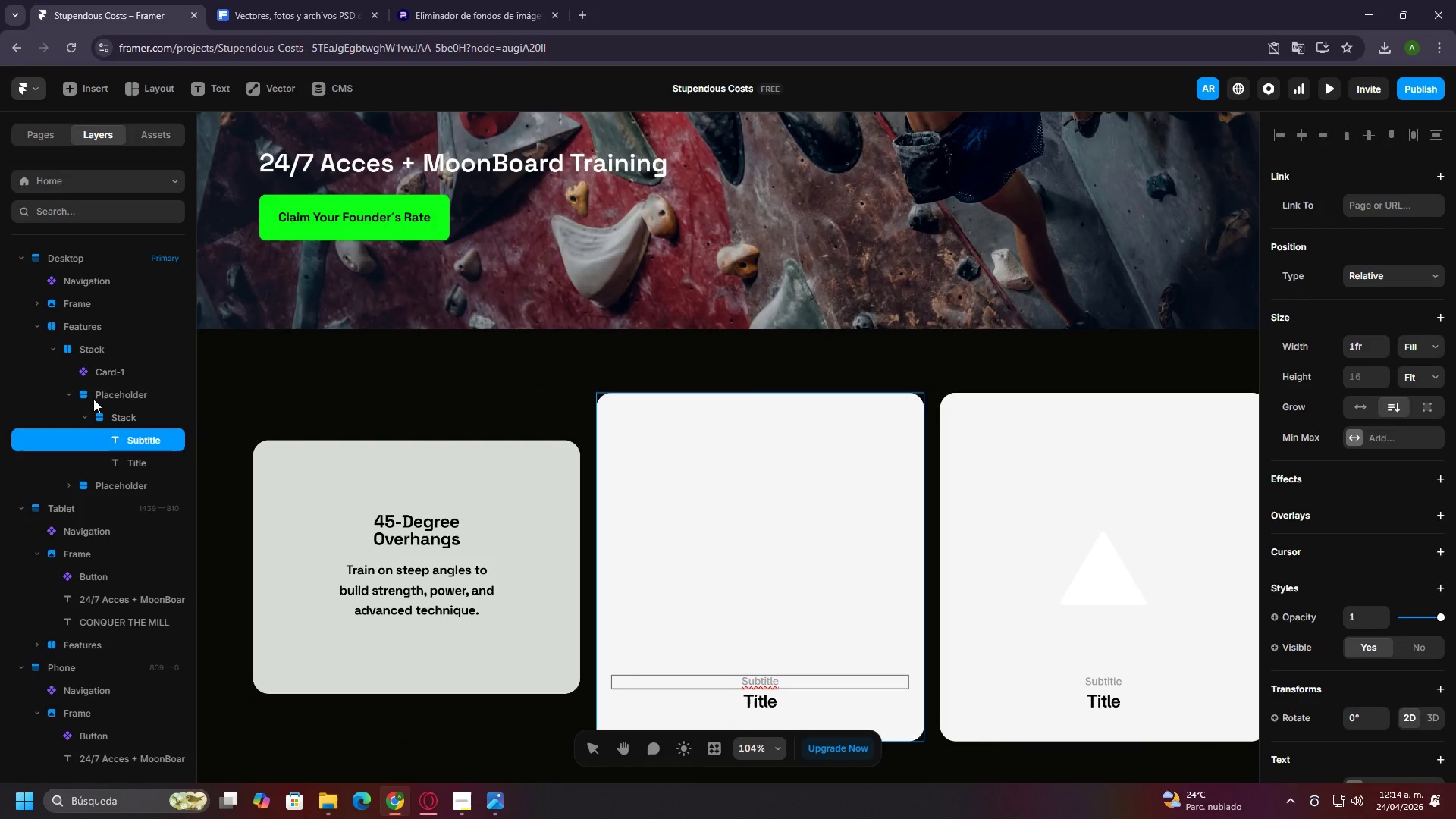 
double_click([137, 430])
 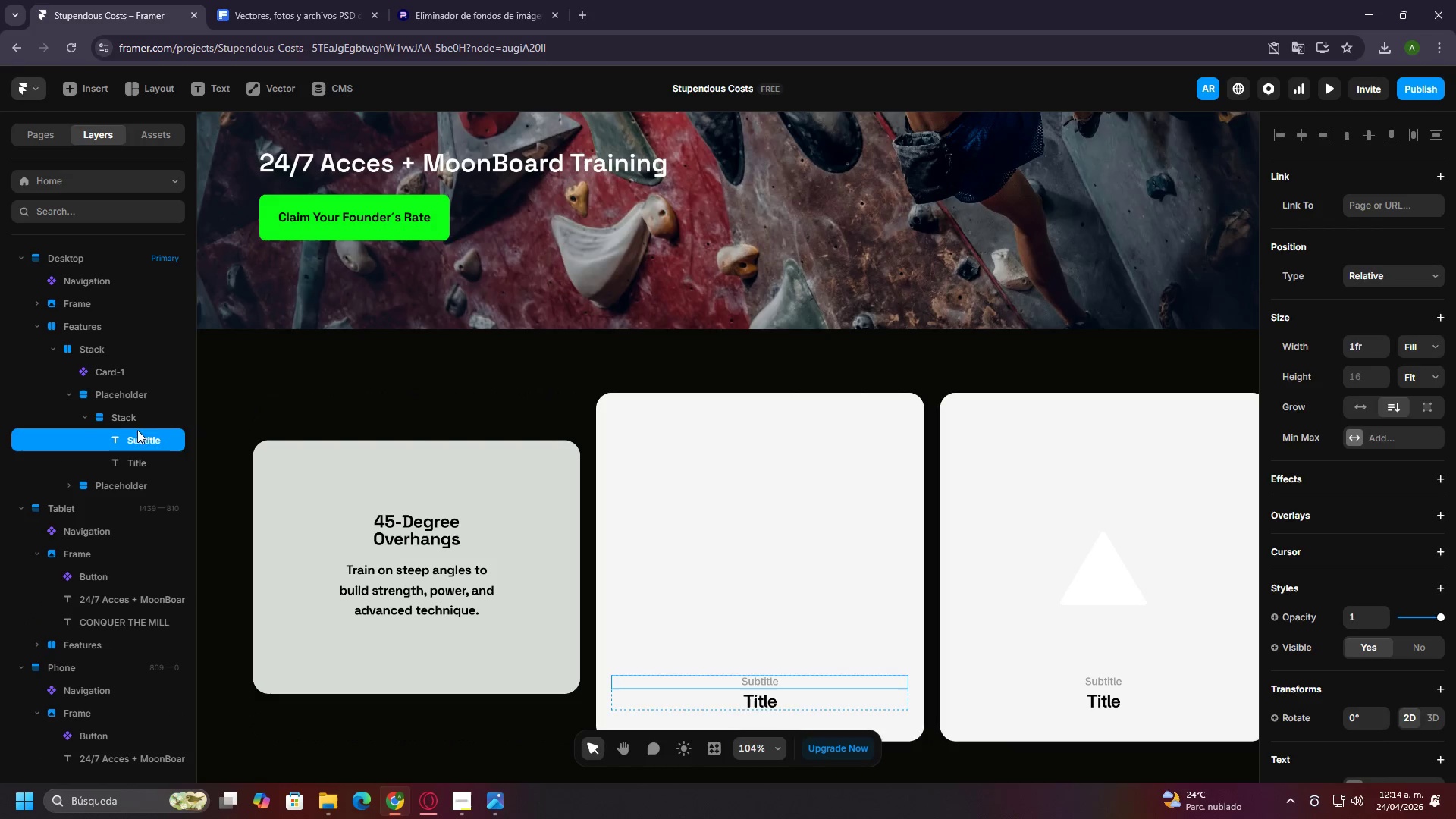 
triple_click([123, 422])
 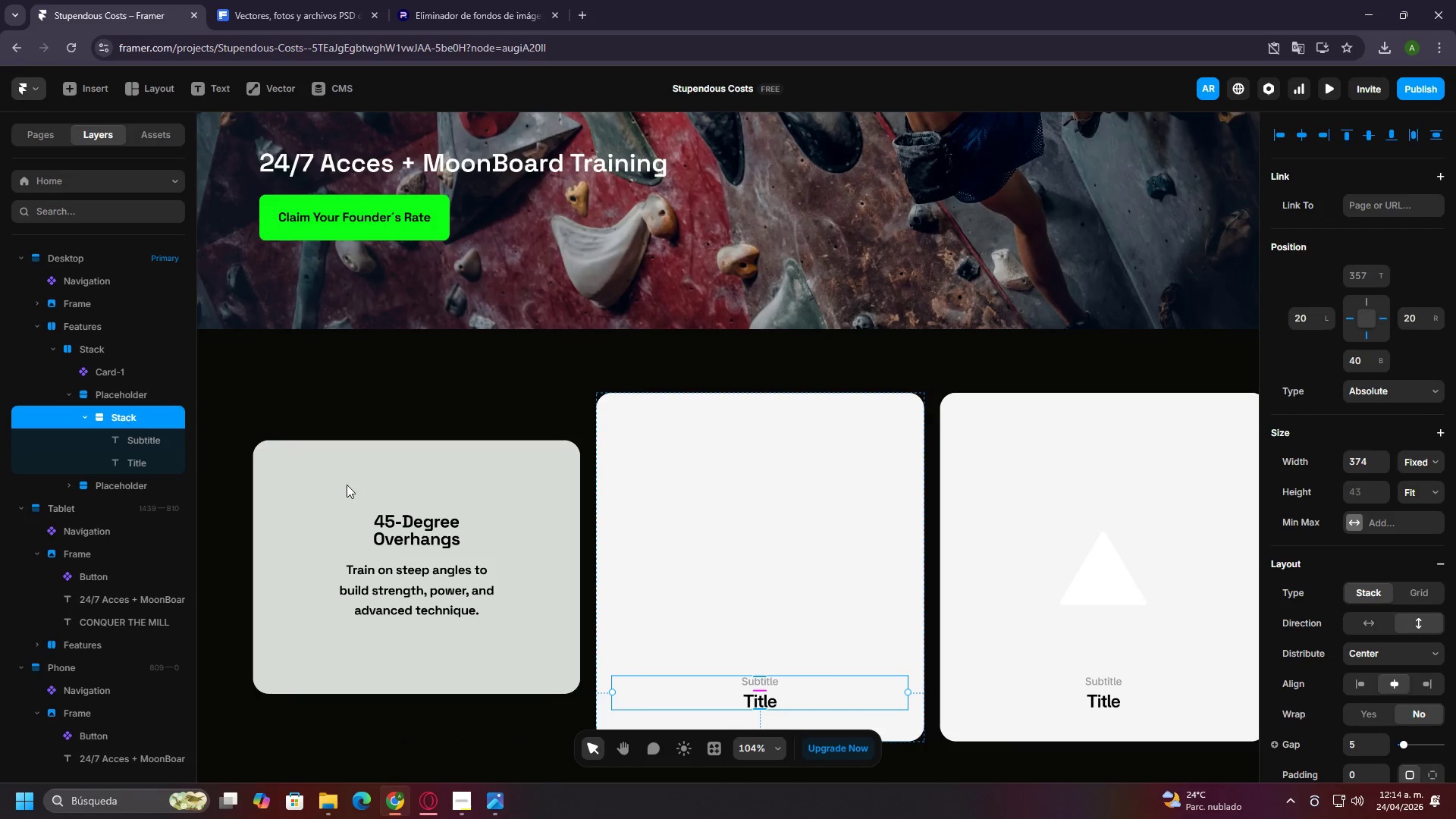 
key(Backspace)
 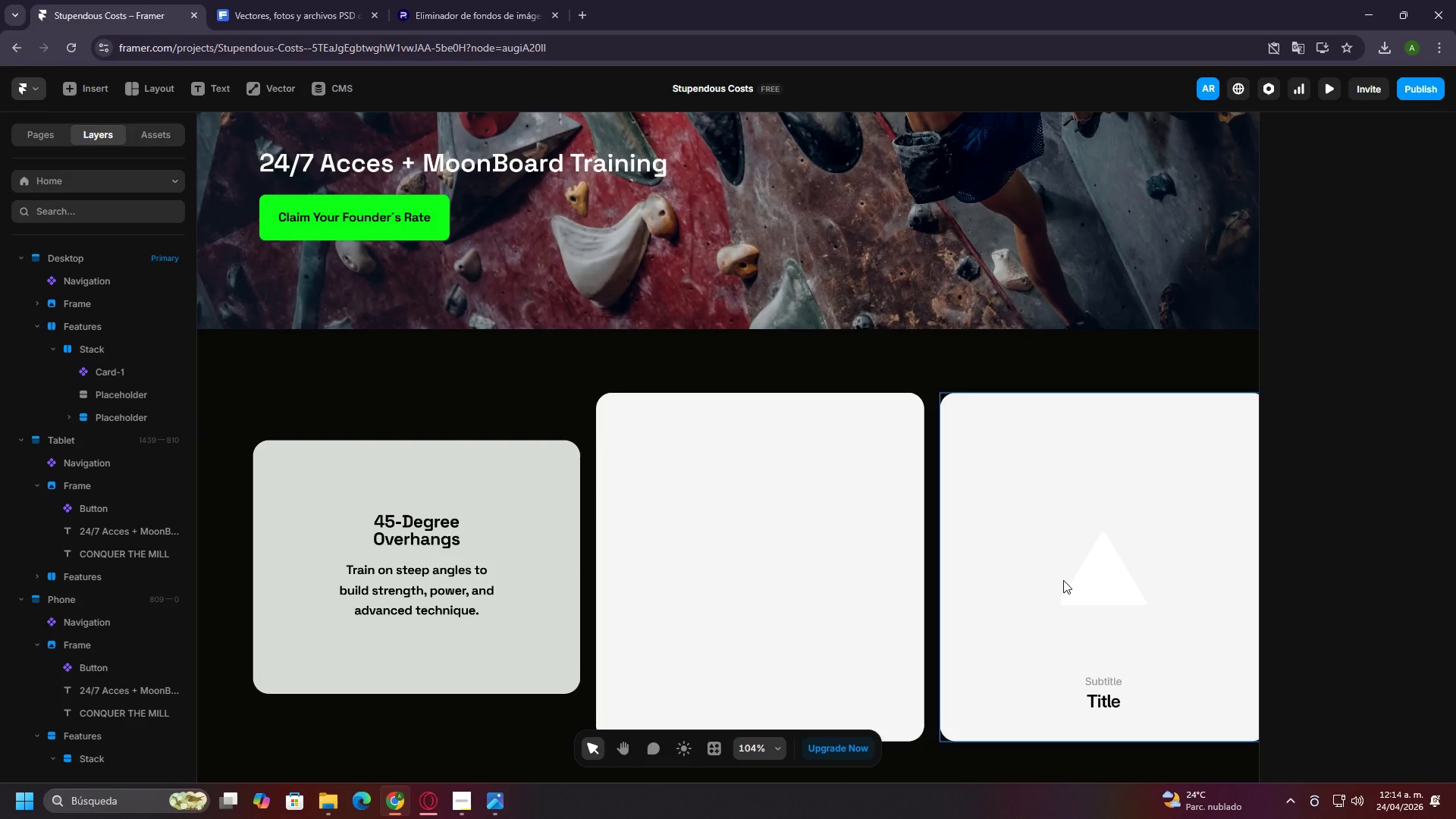 
key(Control+Z)
 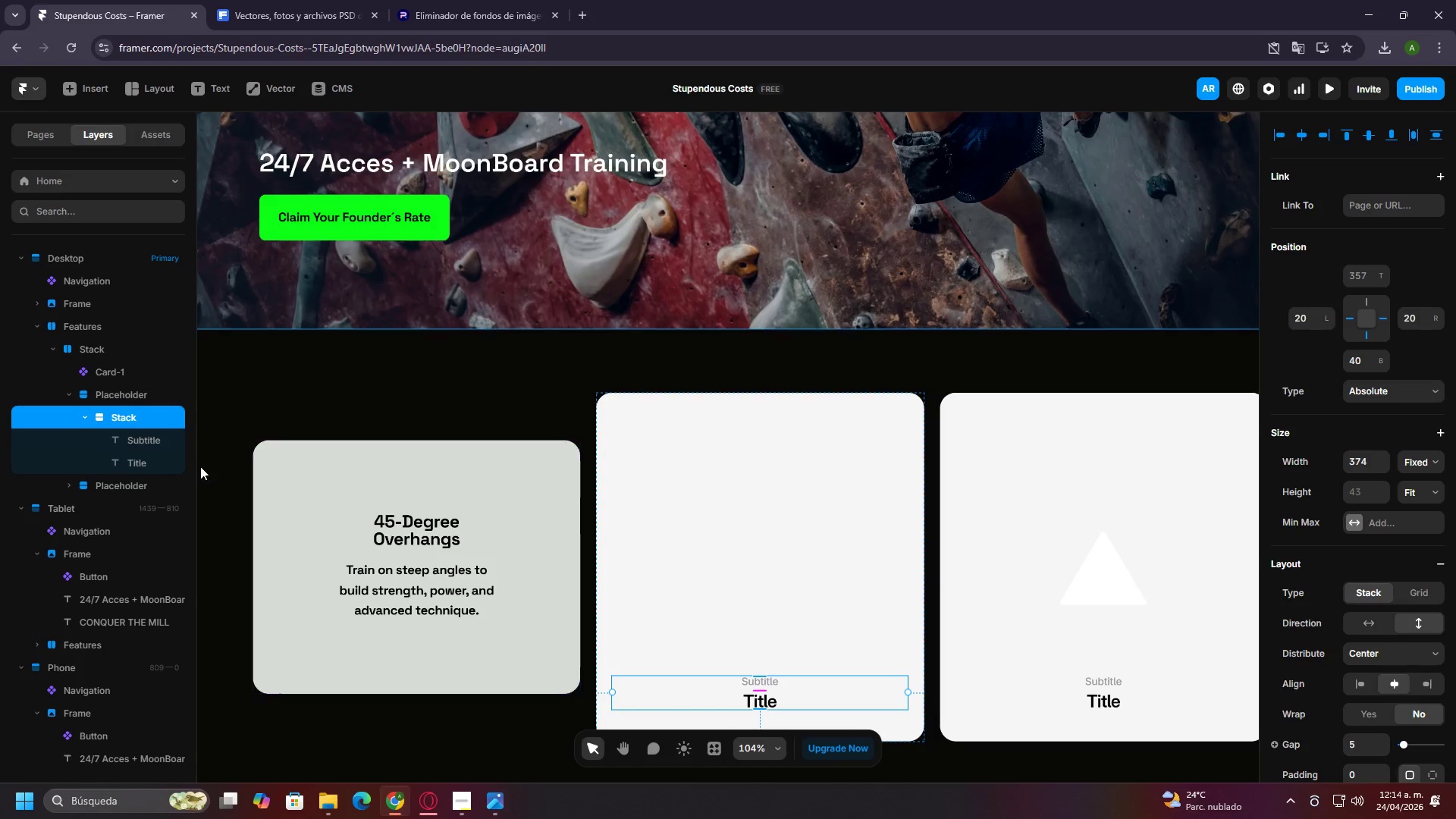 
left_click([144, 444])
 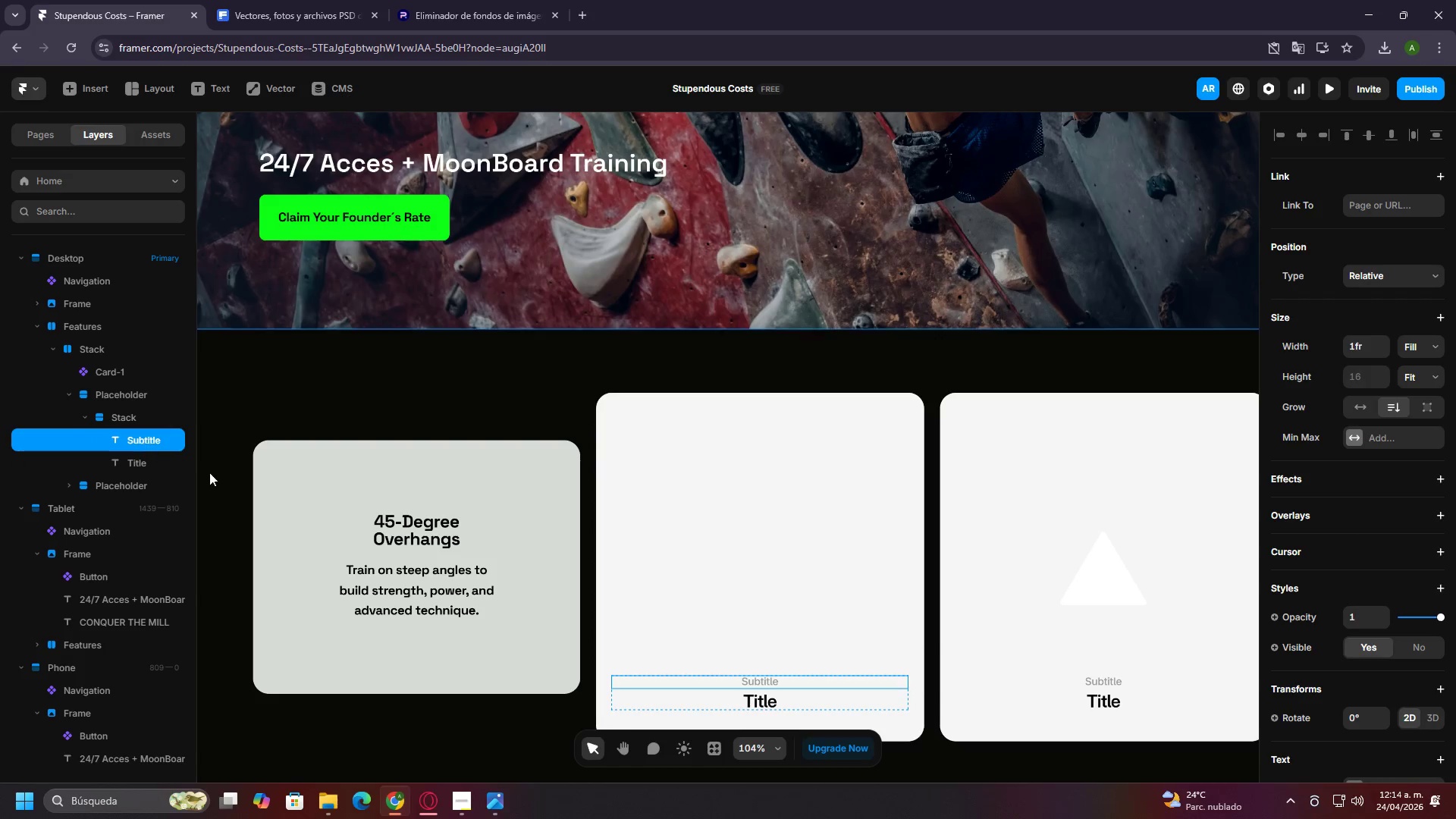 
key(Backspace)
 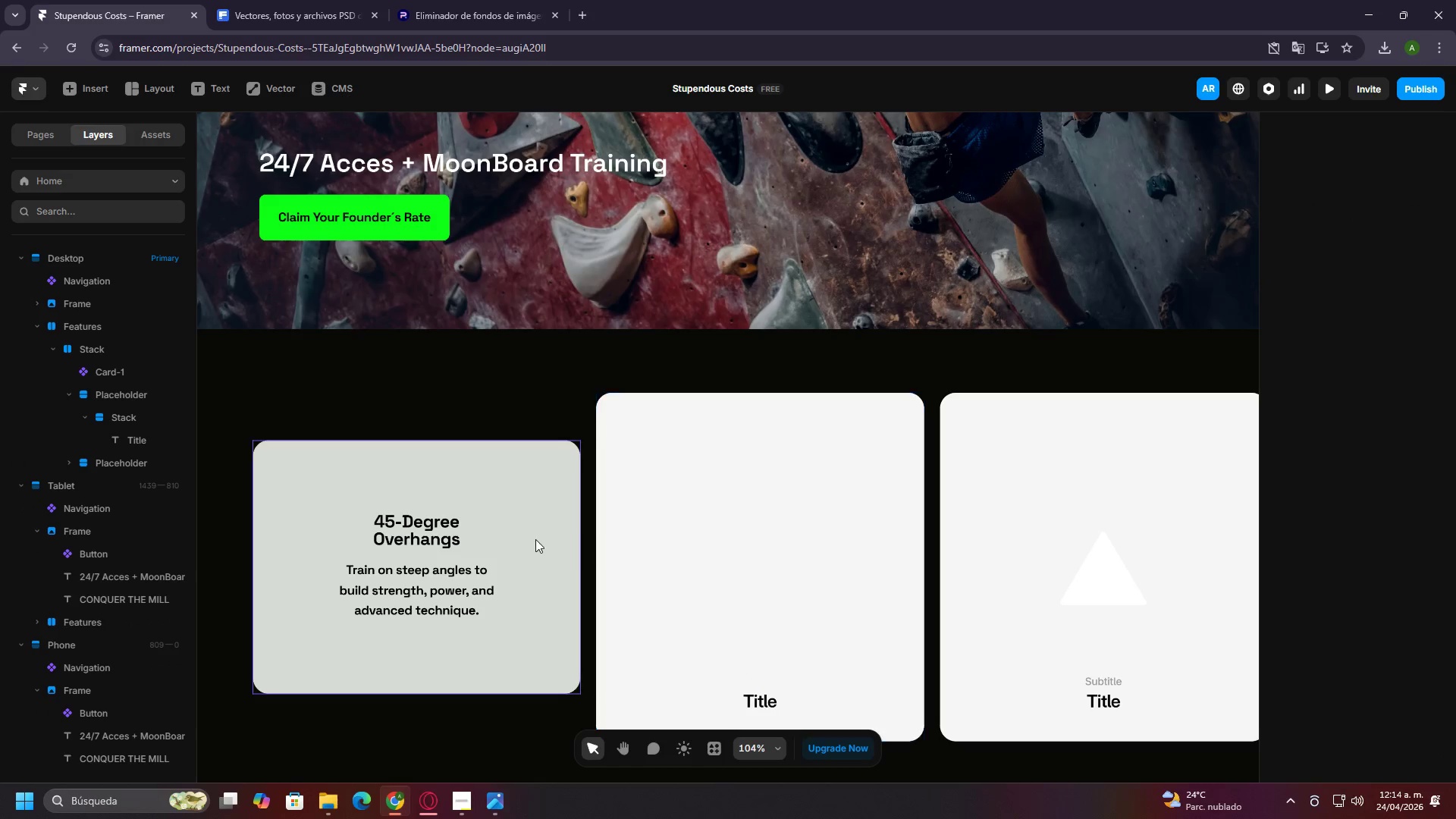 
left_click([534, 539])
 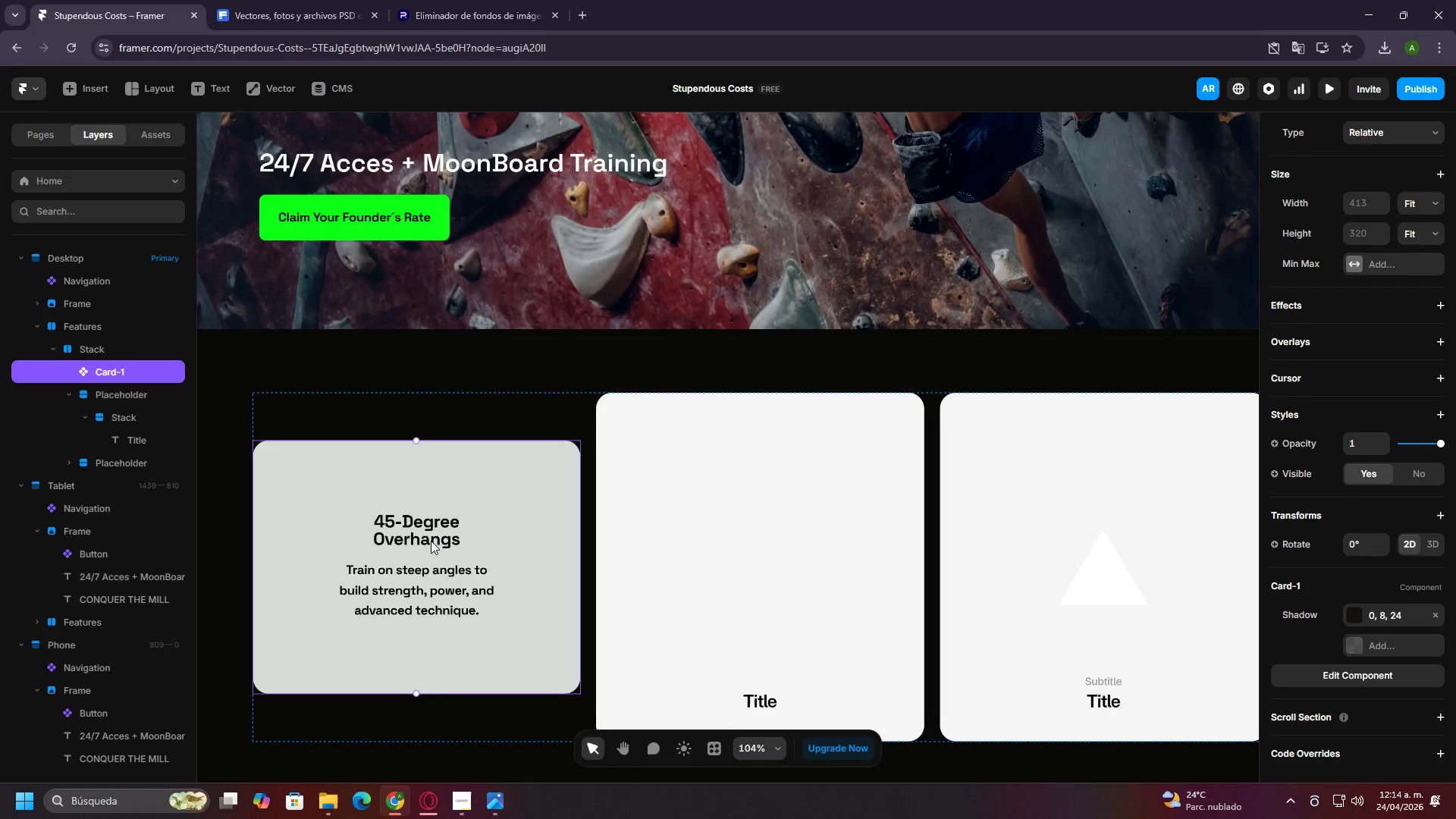 
double_click([431, 541])
 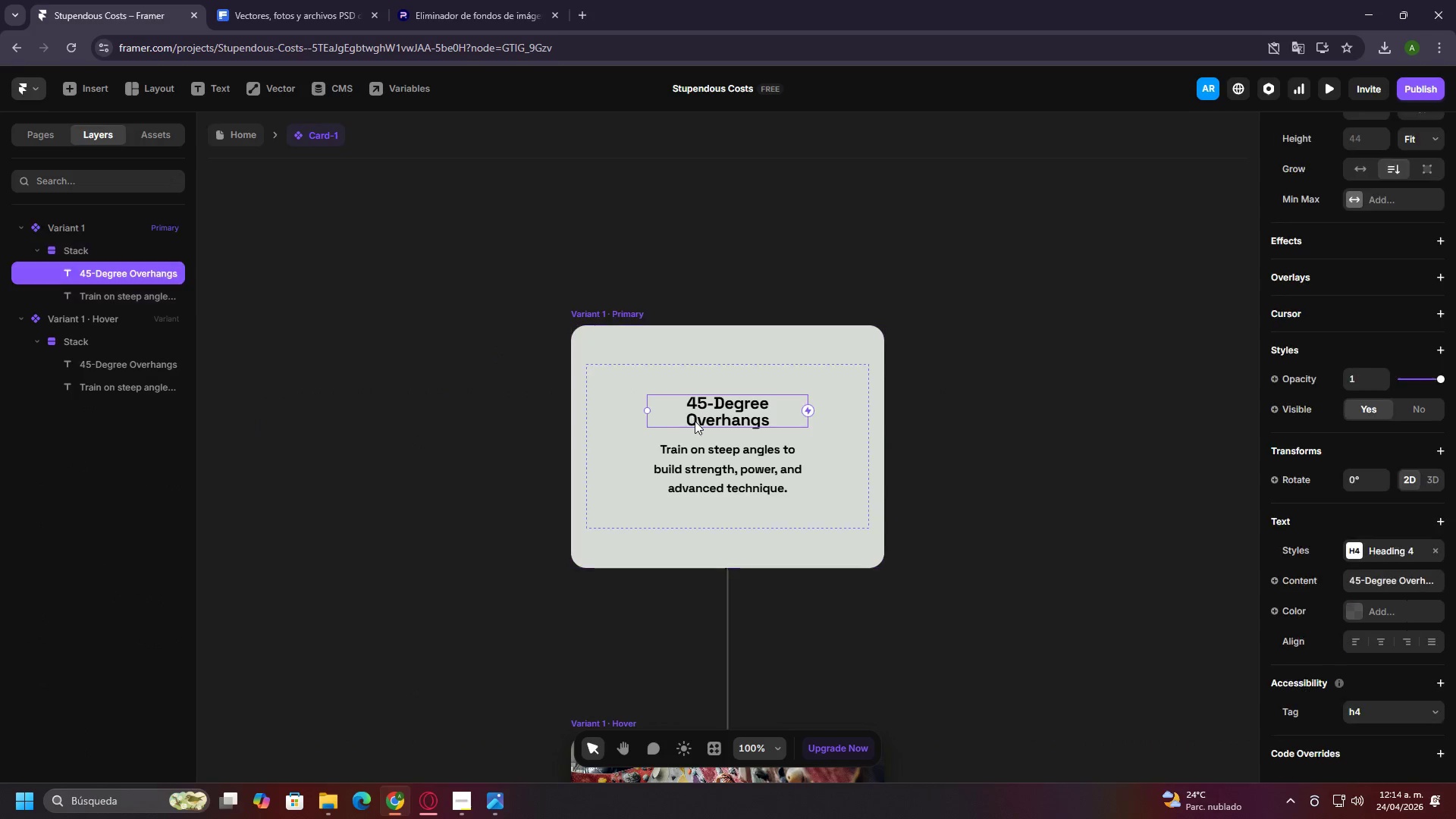 
double_click([695, 441])
 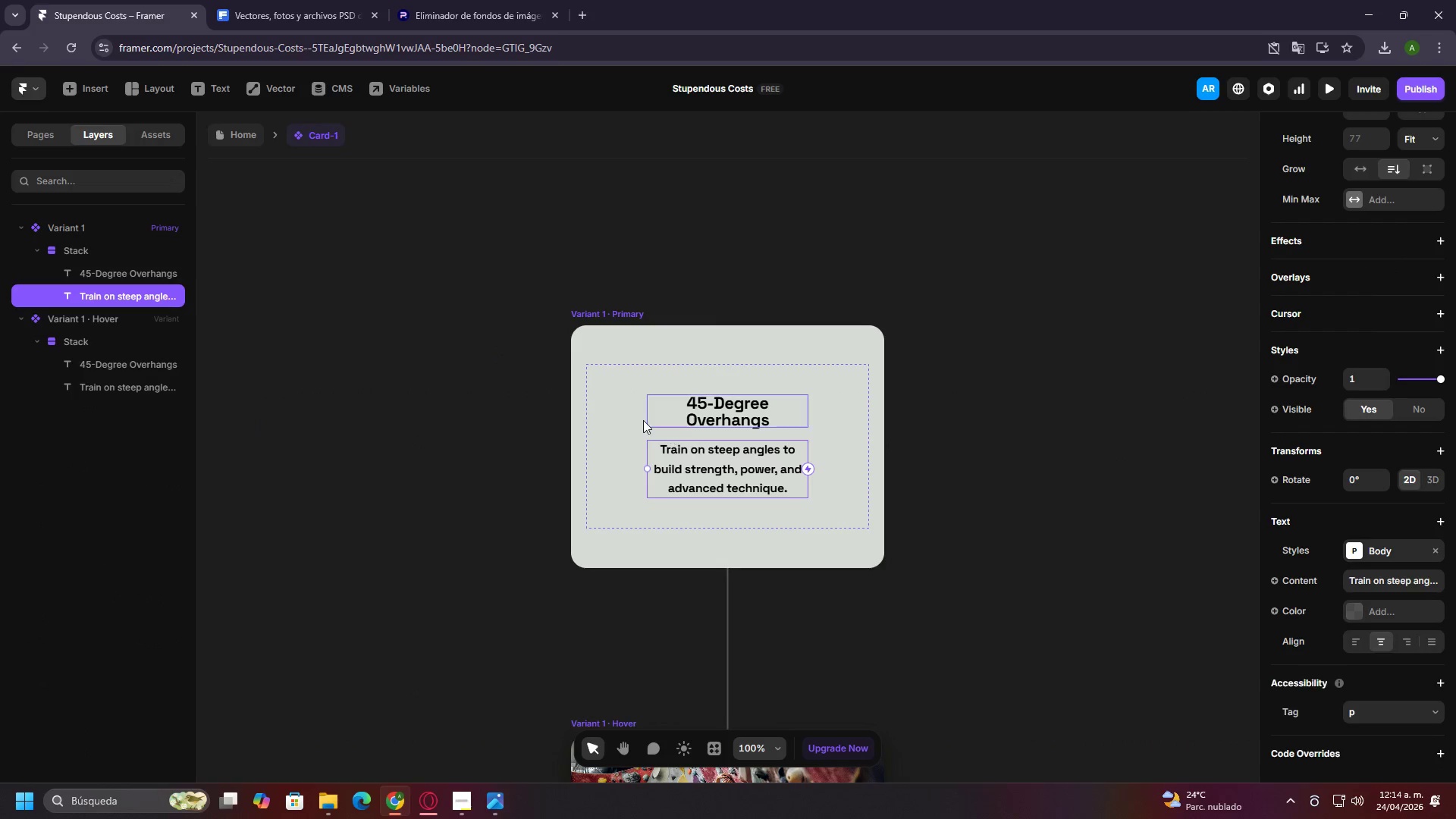 
triple_click([641, 420])
 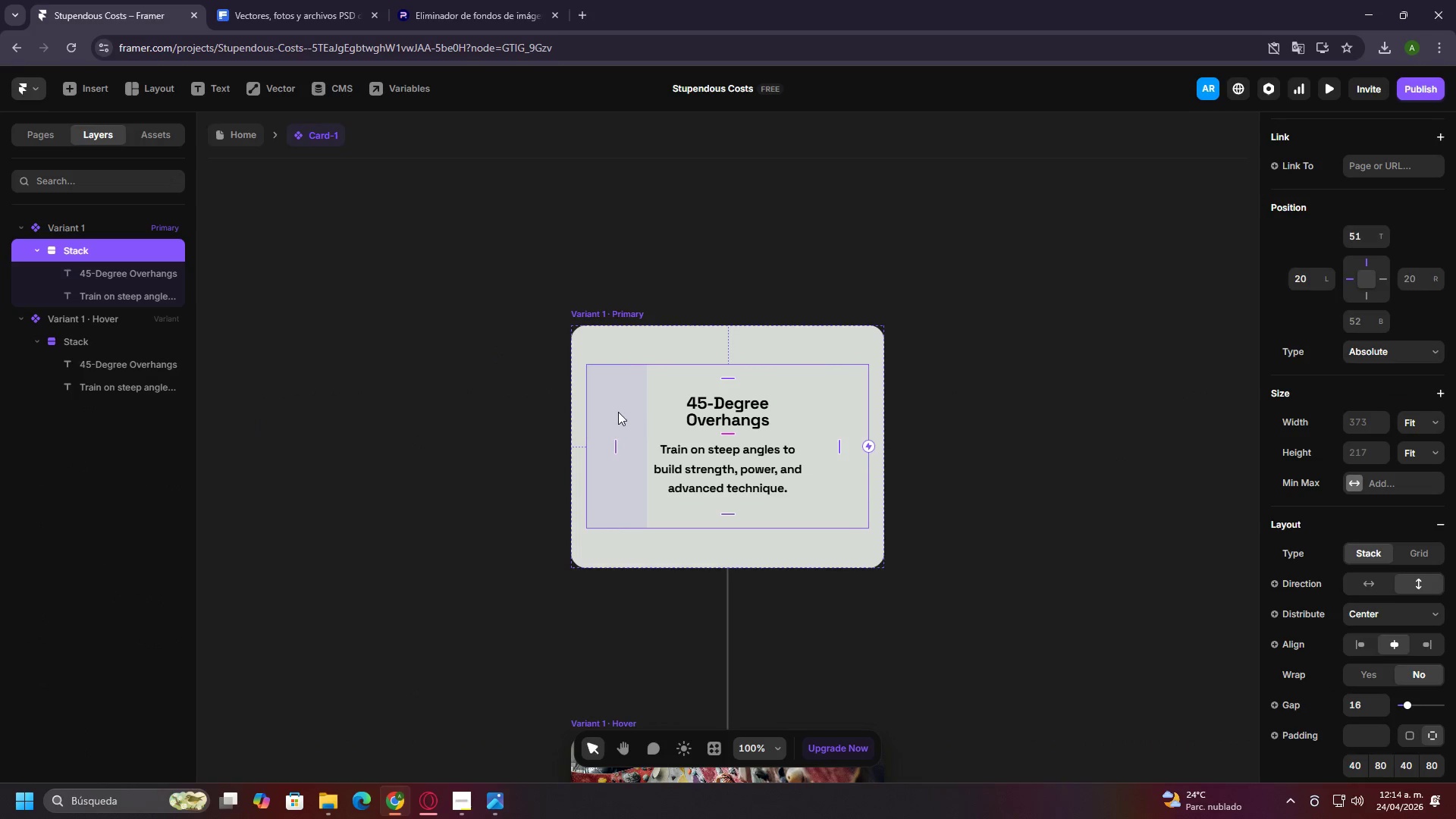 
triple_click([618, 412])
 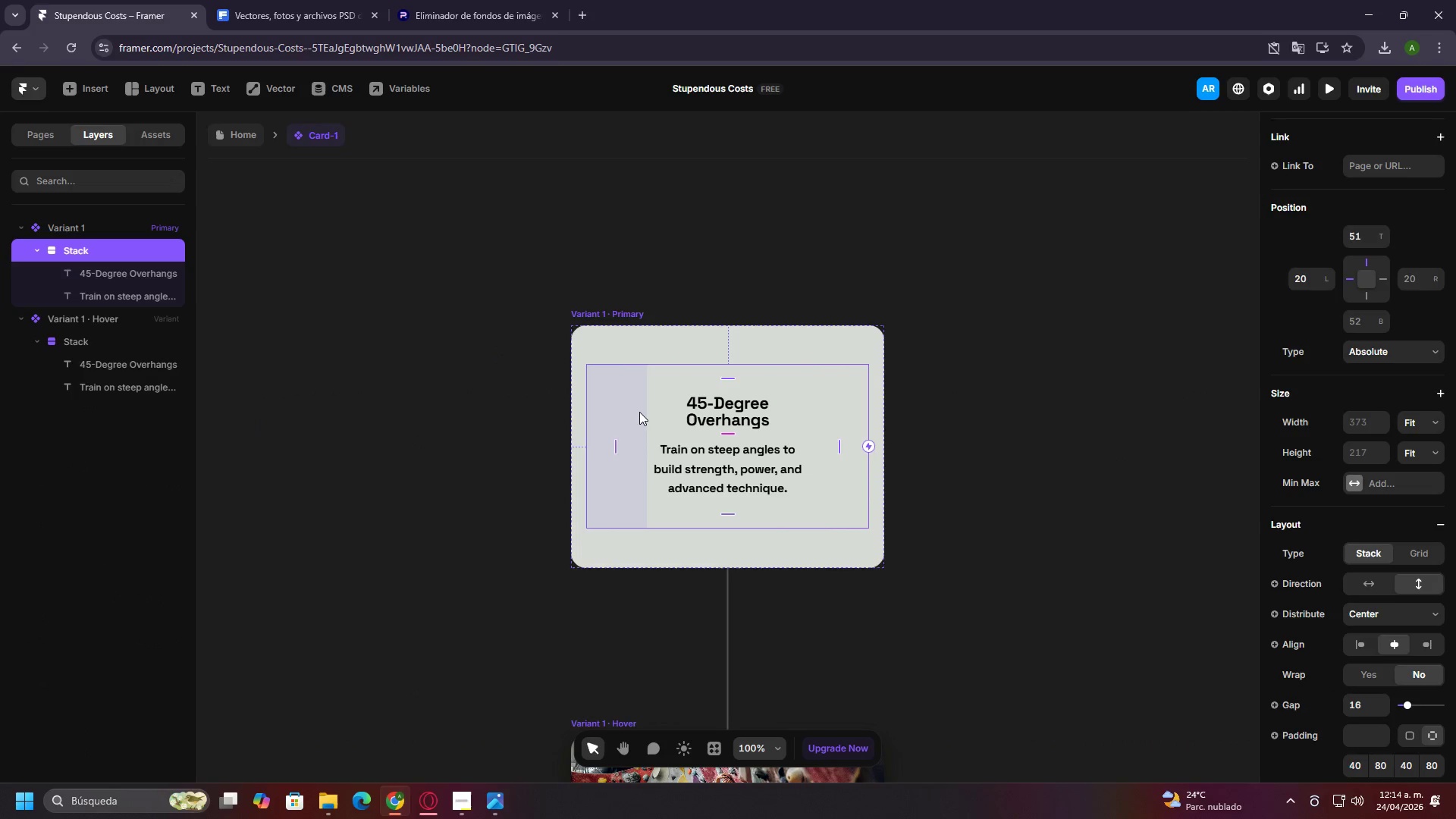 
left_click([642, 412])
 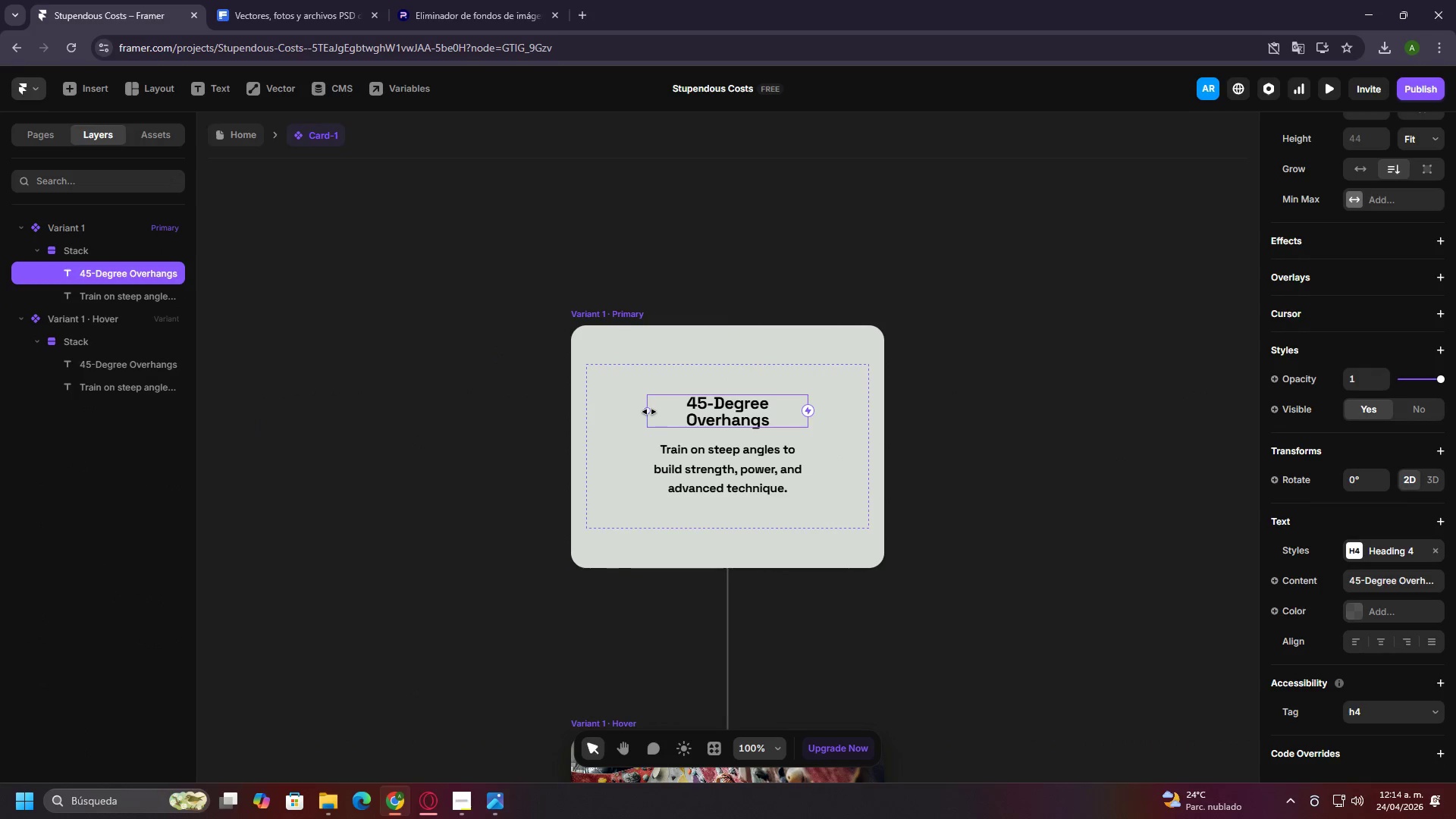 
double_click([638, 403])
 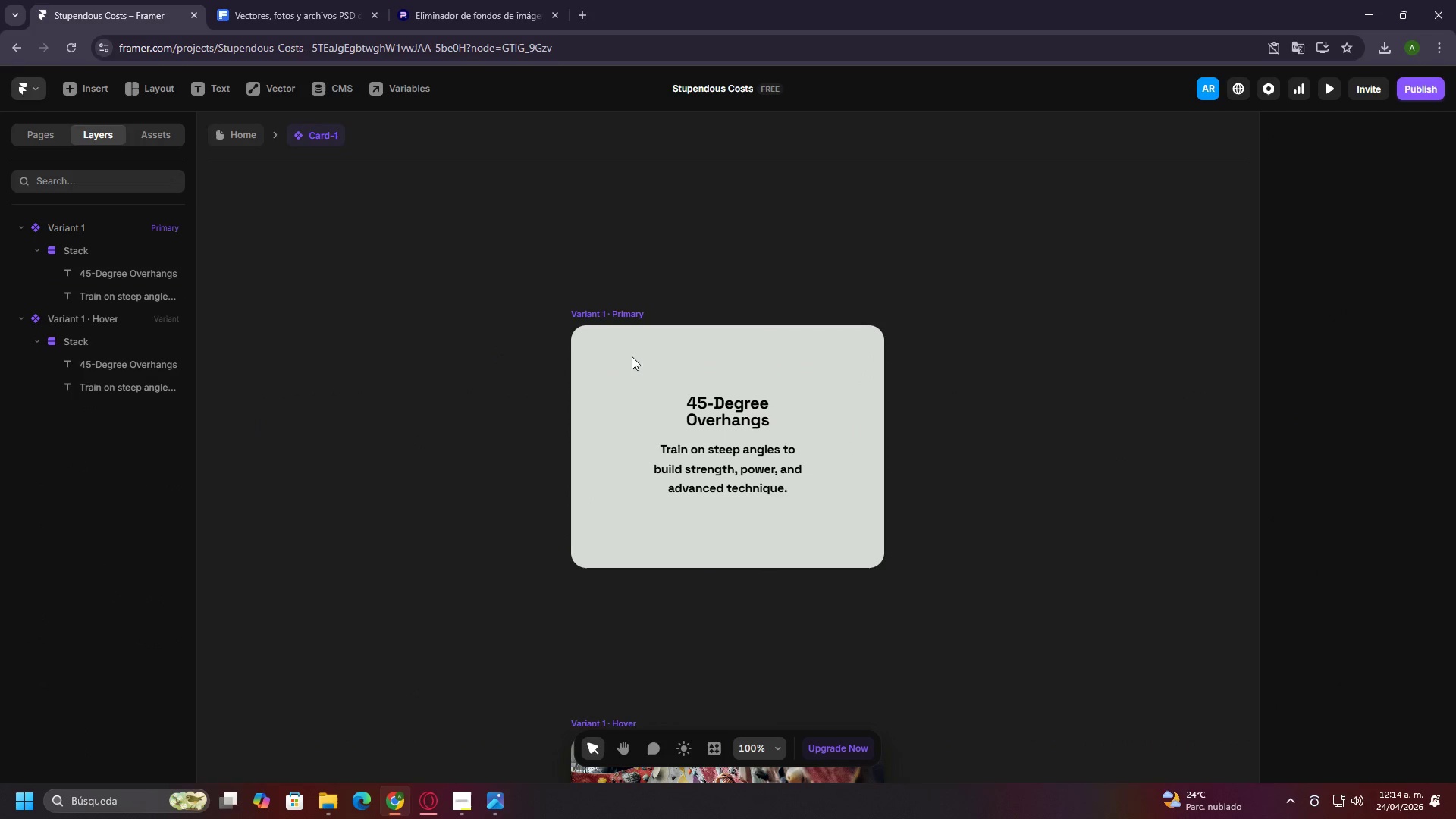 
double_click([656, 379])
 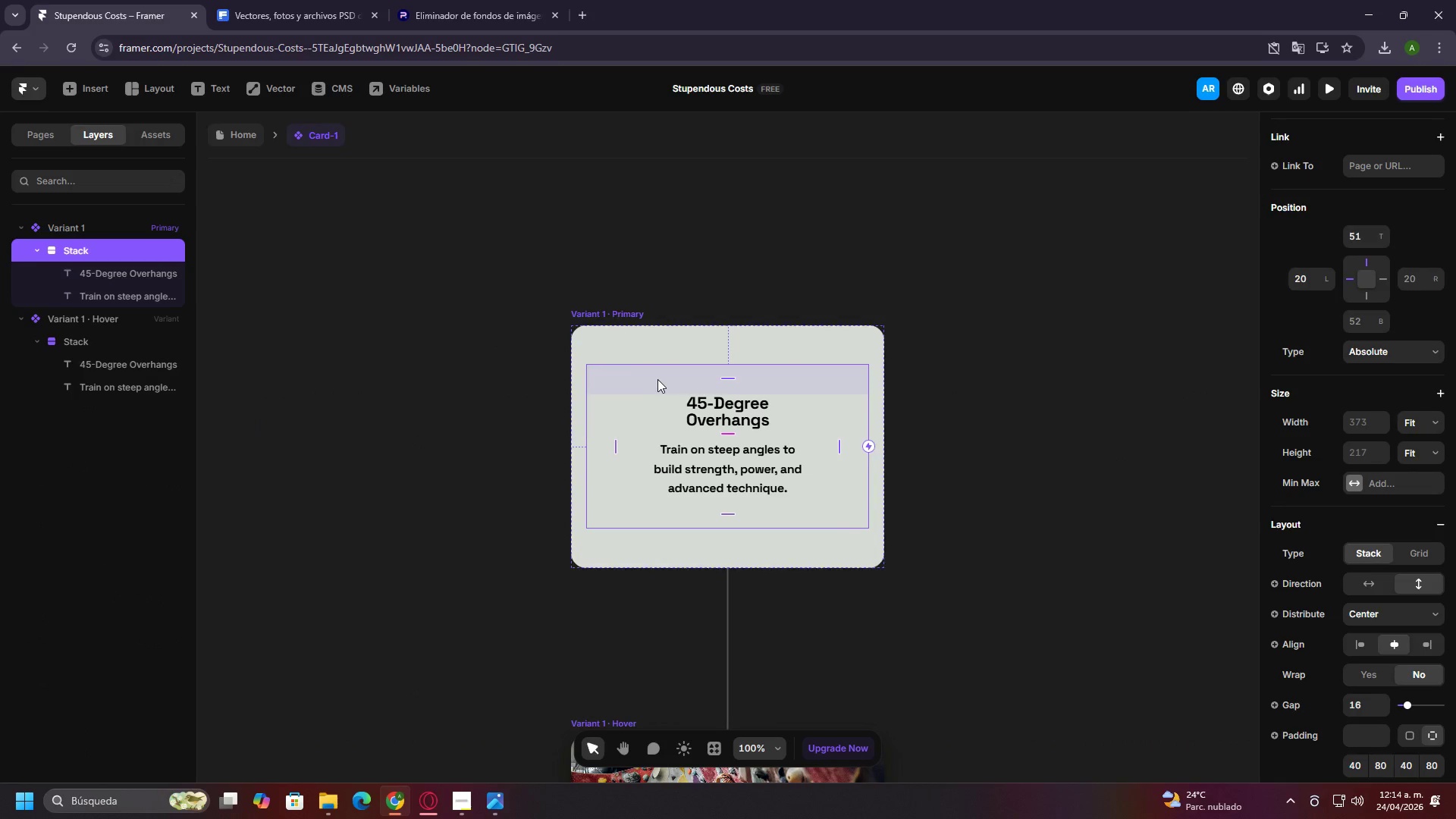 
key(Control+C)
 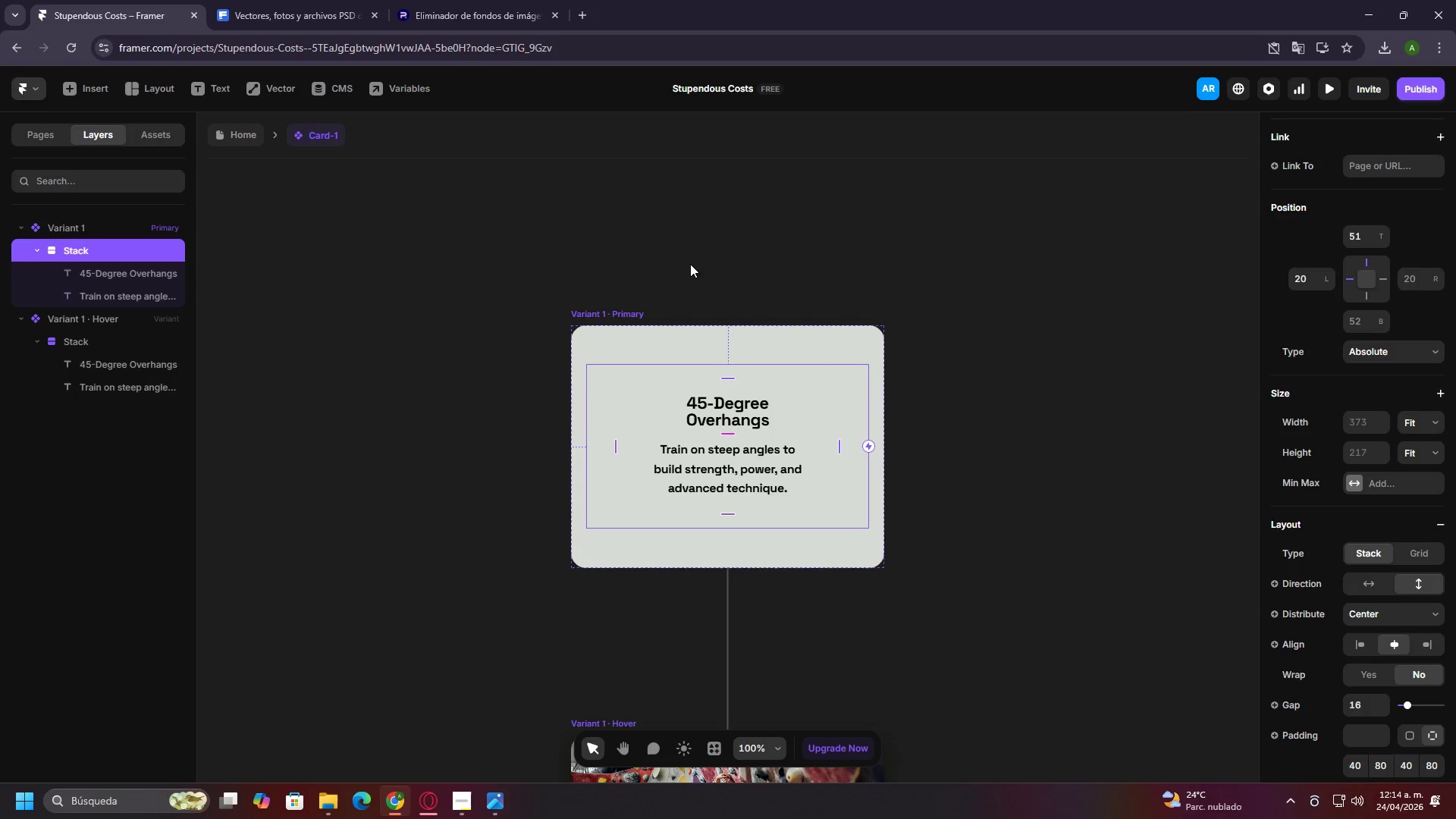 
key(Control+C)
 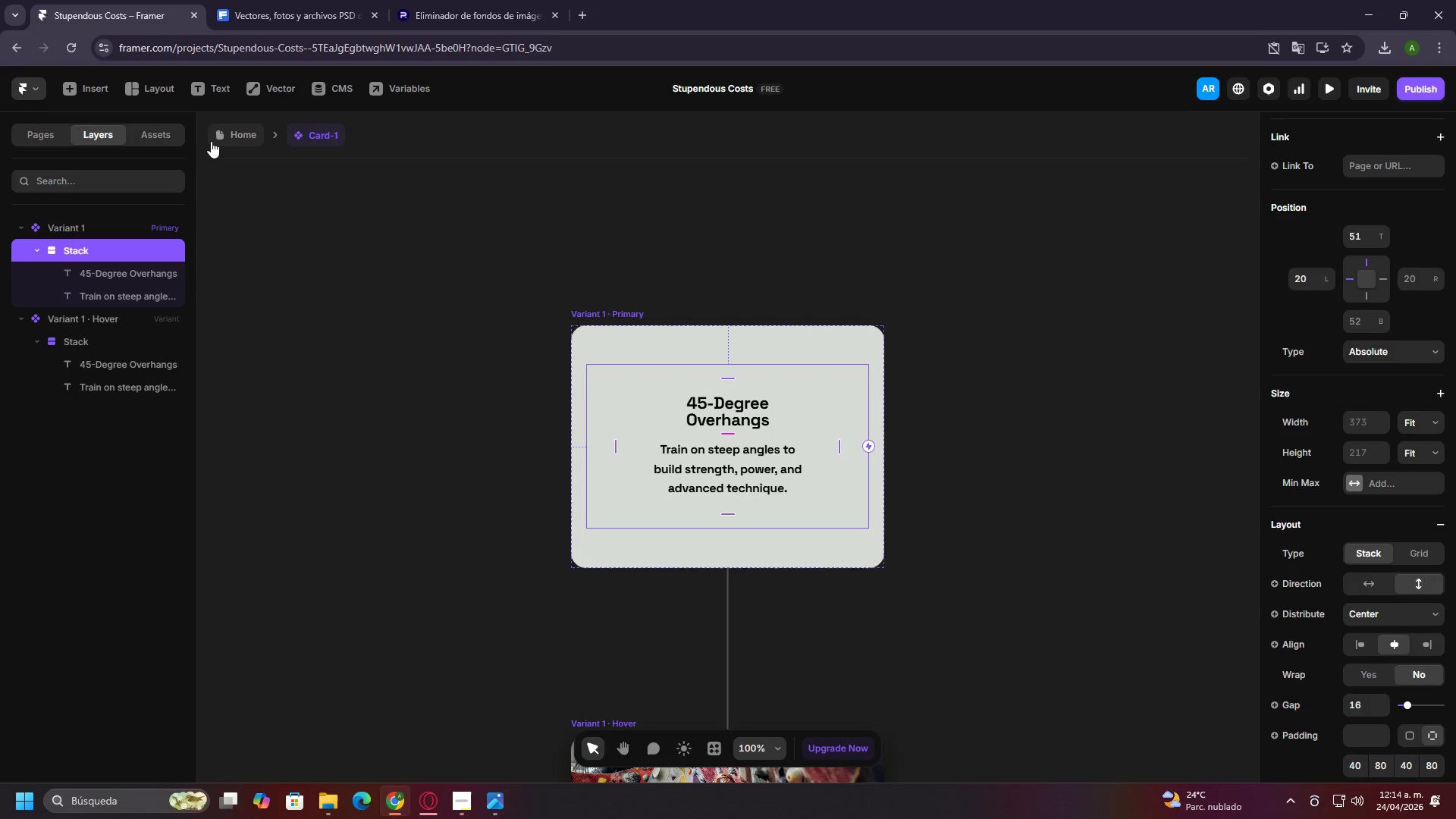 
left_click([223, 141])
 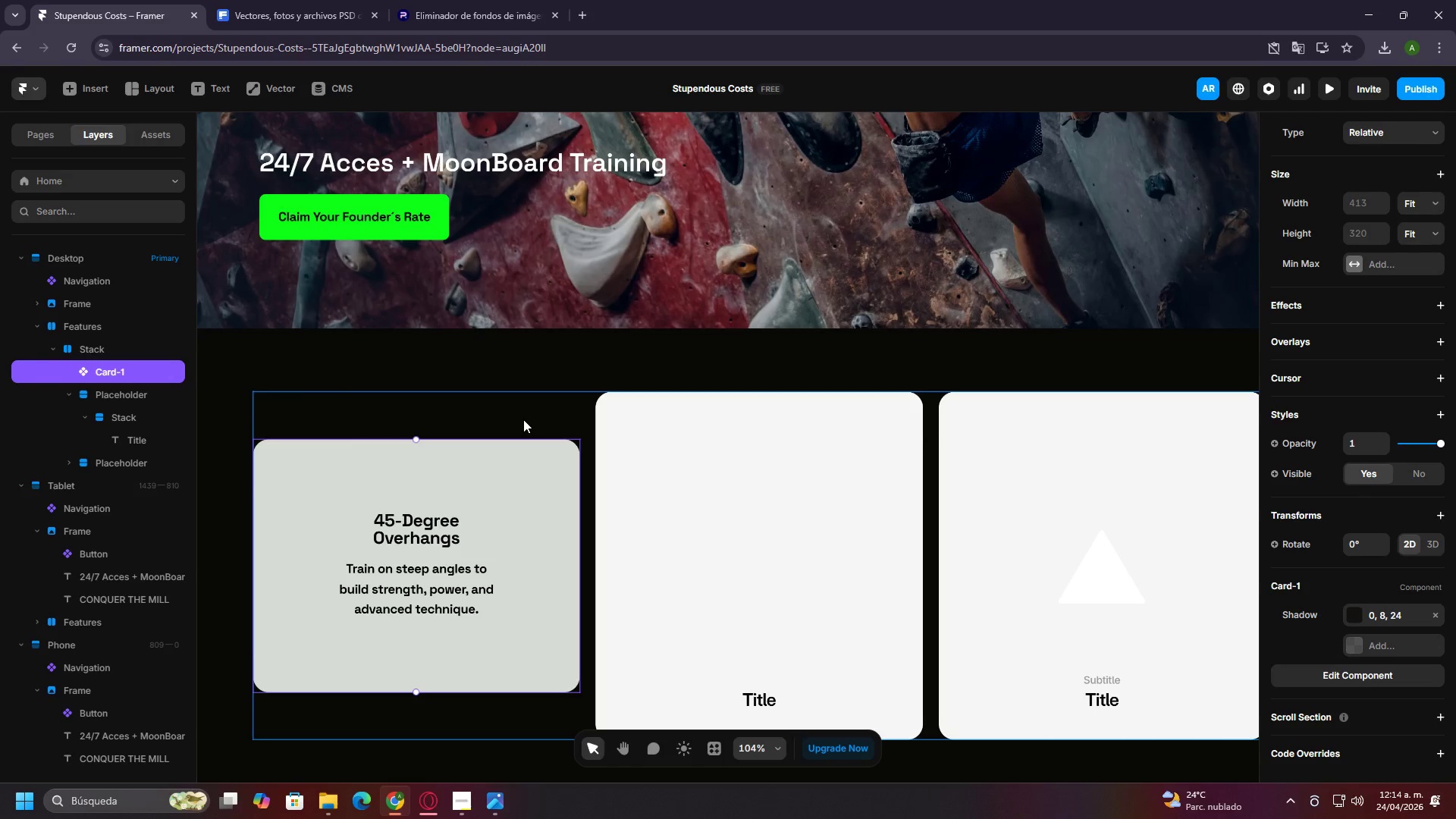 
double_click([551, 466])
 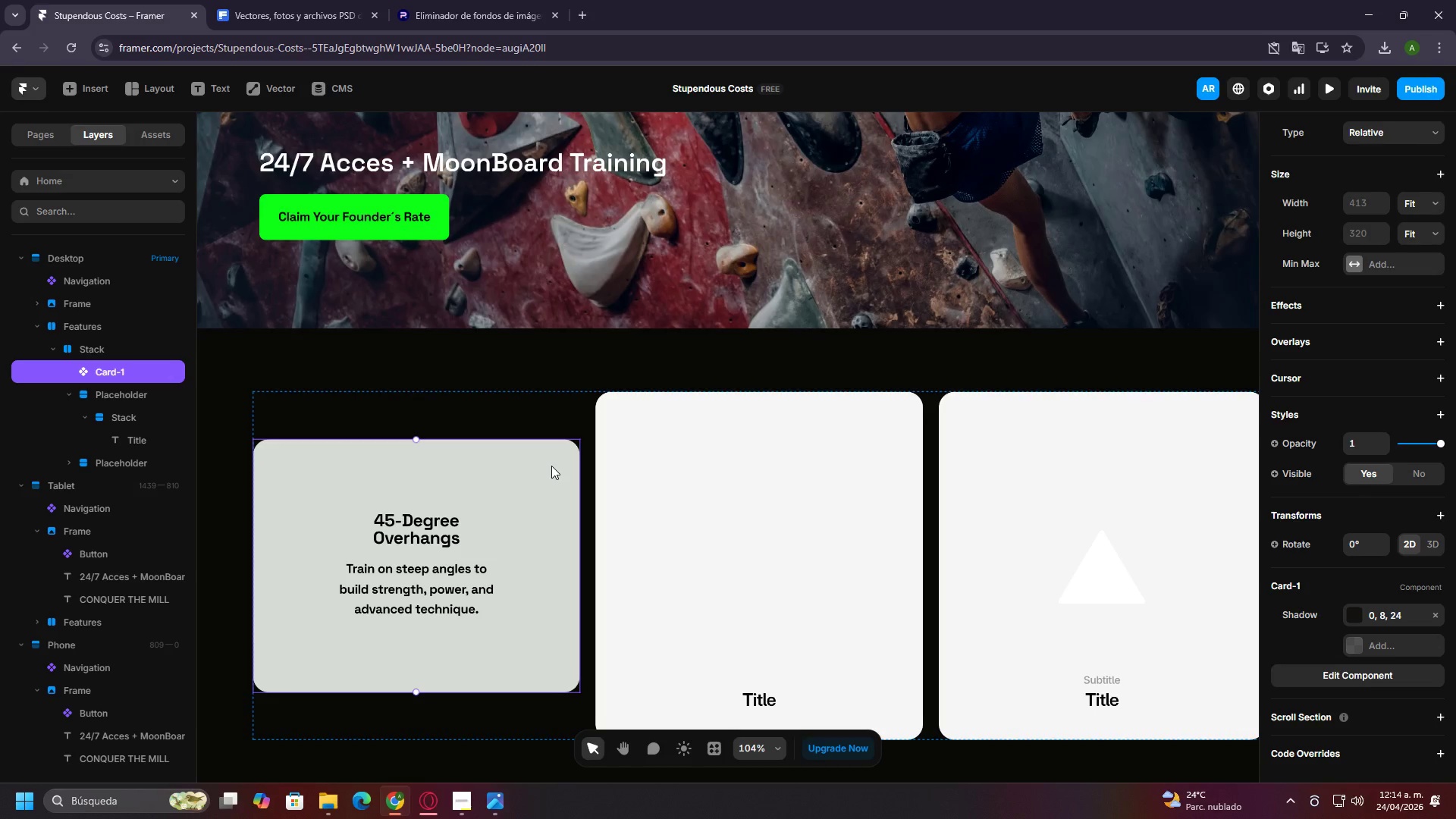 
key(Control+C)
 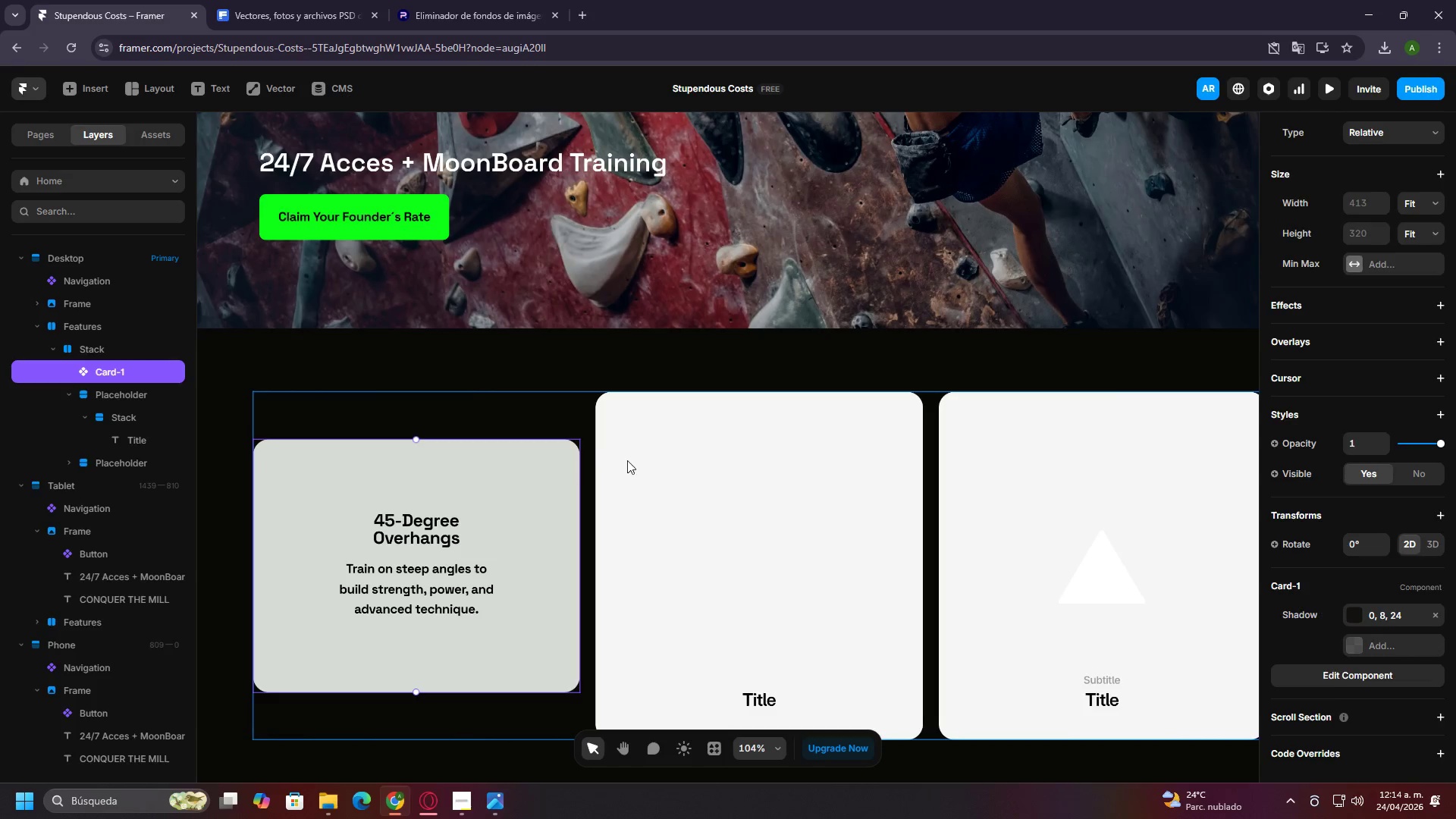 
key(Control+V)
 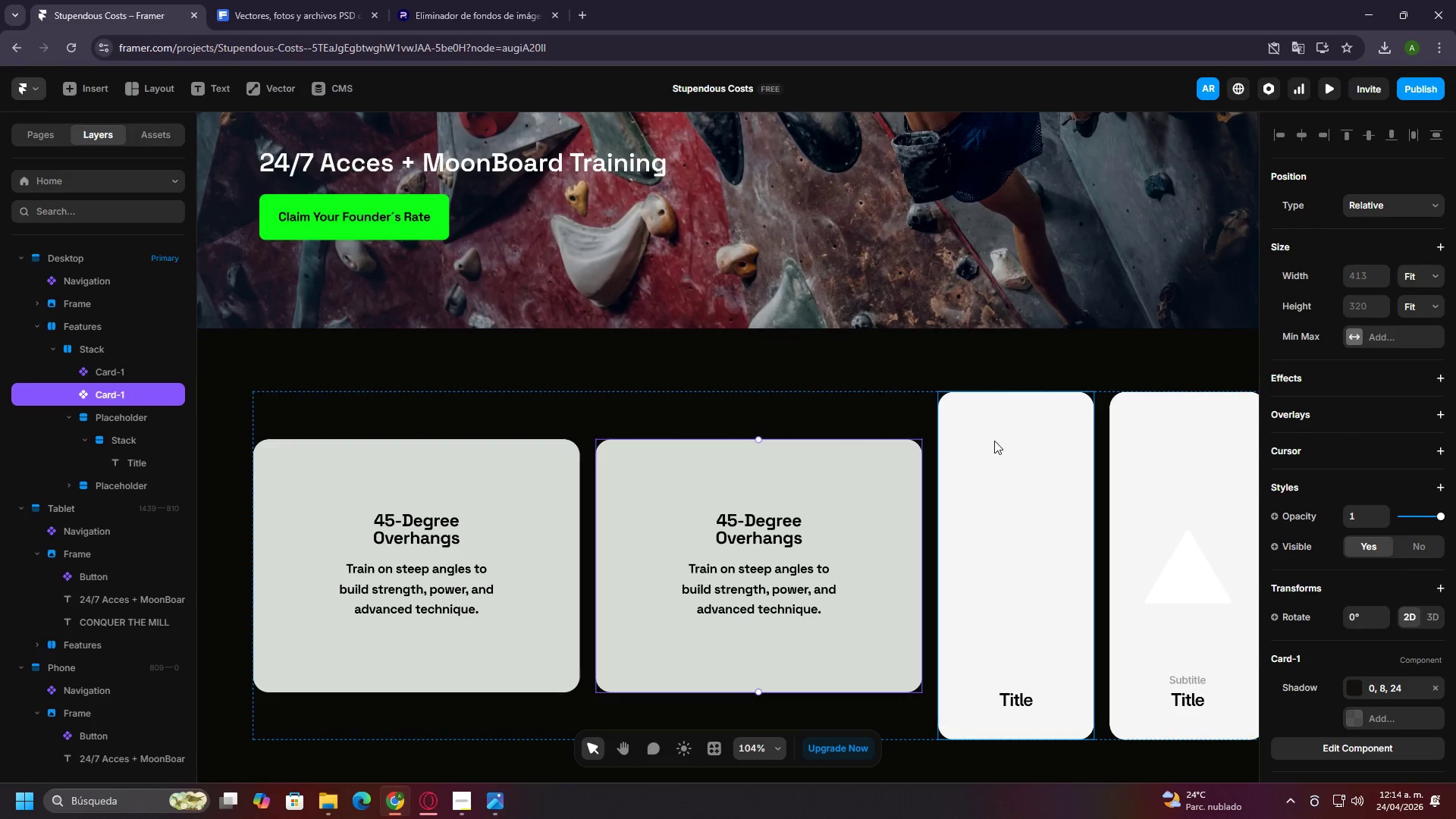 
left_click([999, 441])
 